 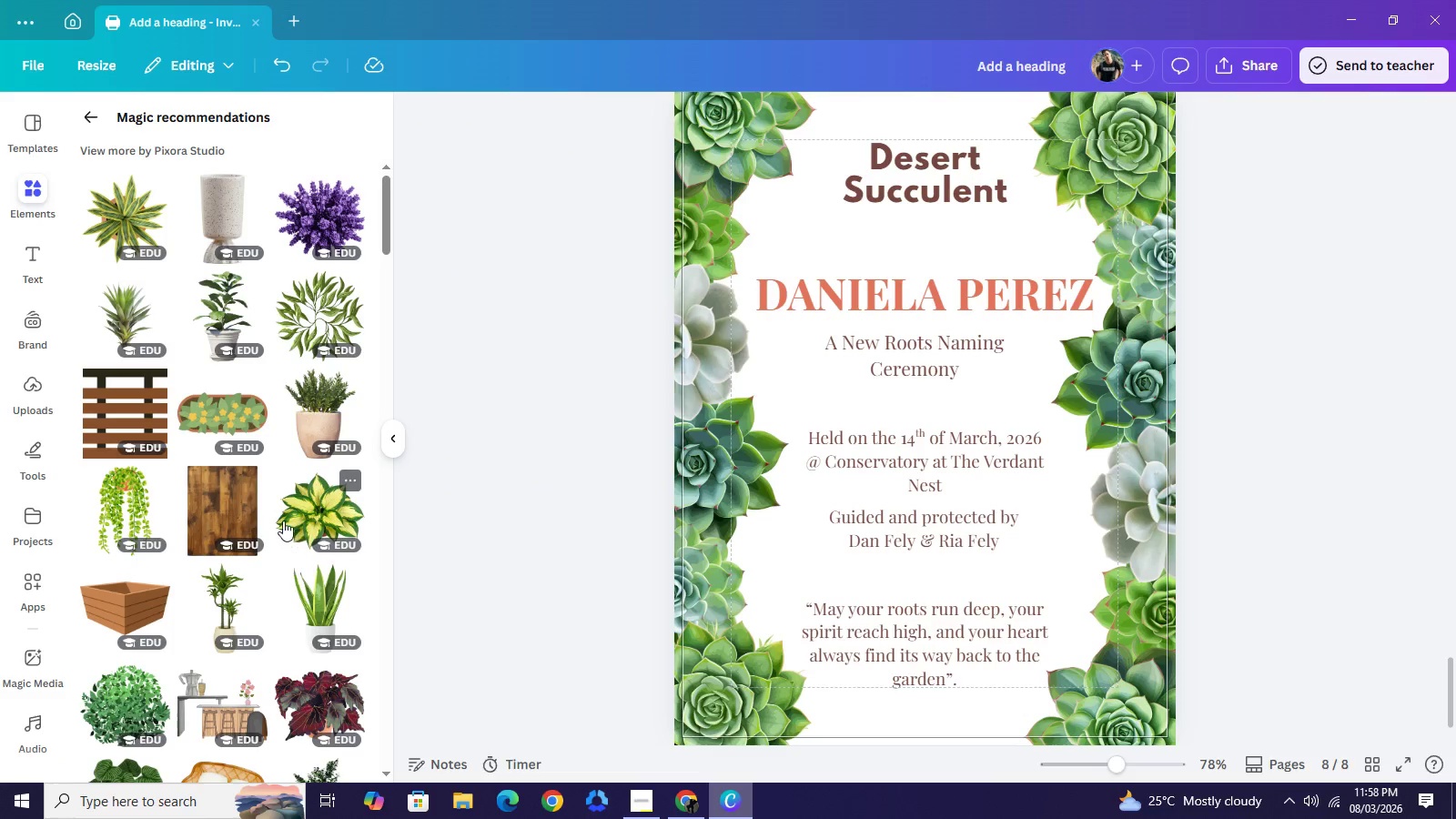 
scroll: coordinate [277, 515], scroll_direction: down, amount: 1.0
 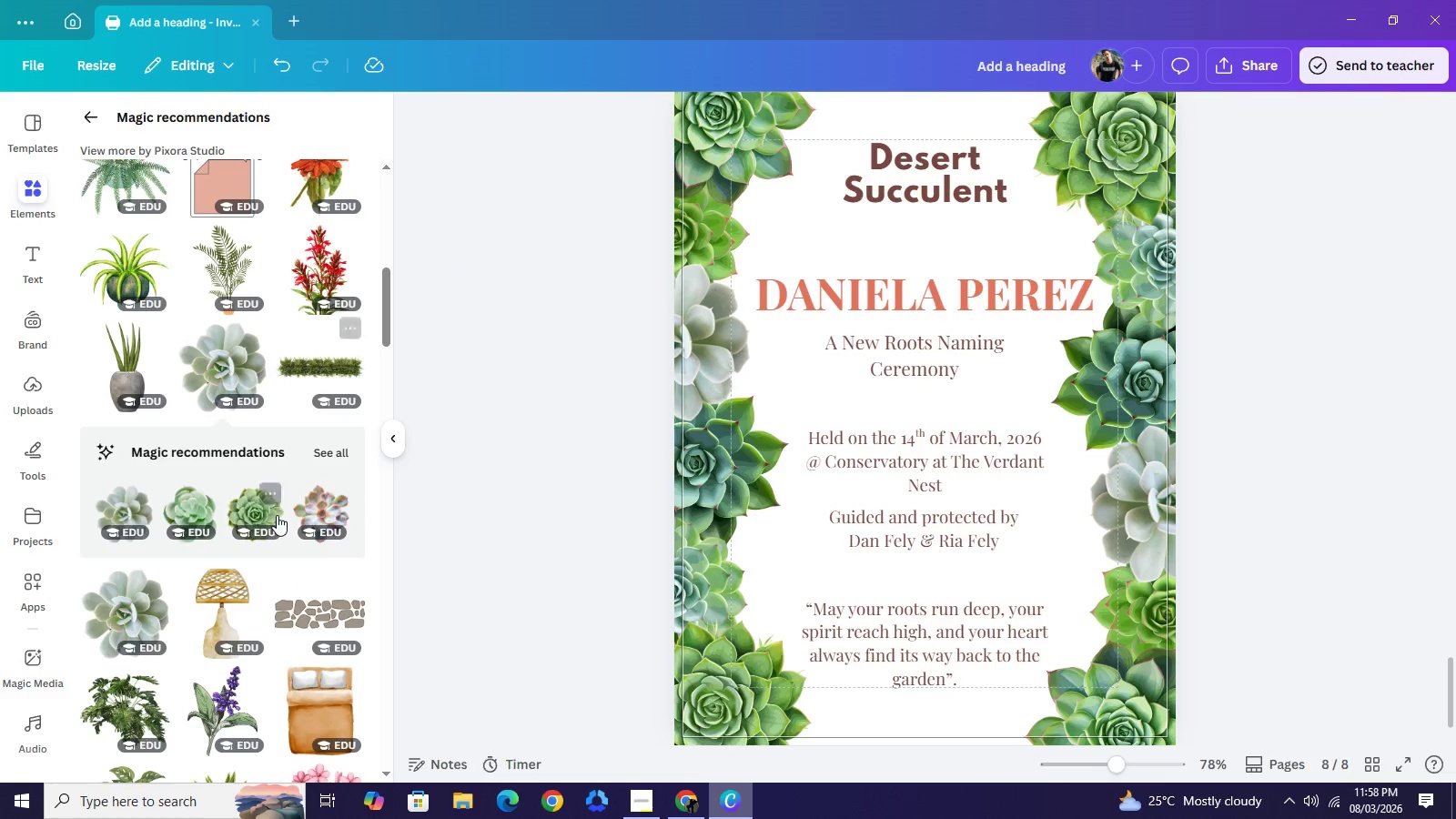 
scroll: coordinate [277, 515], scroll_direction: up, amount: 1.0
 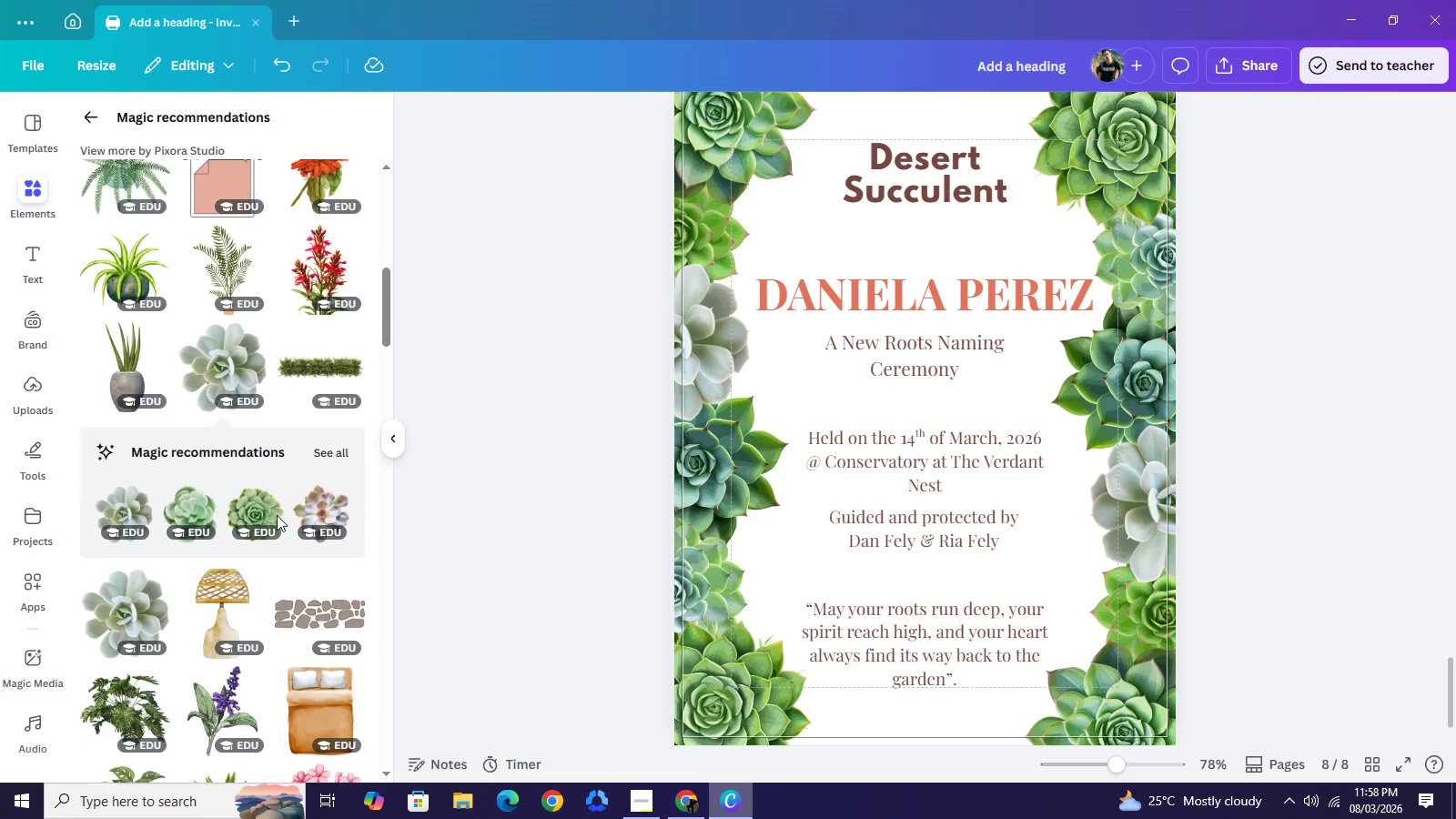 
scroll: coordinate [277, 515], scroll_direction: down, amount: 4.0
 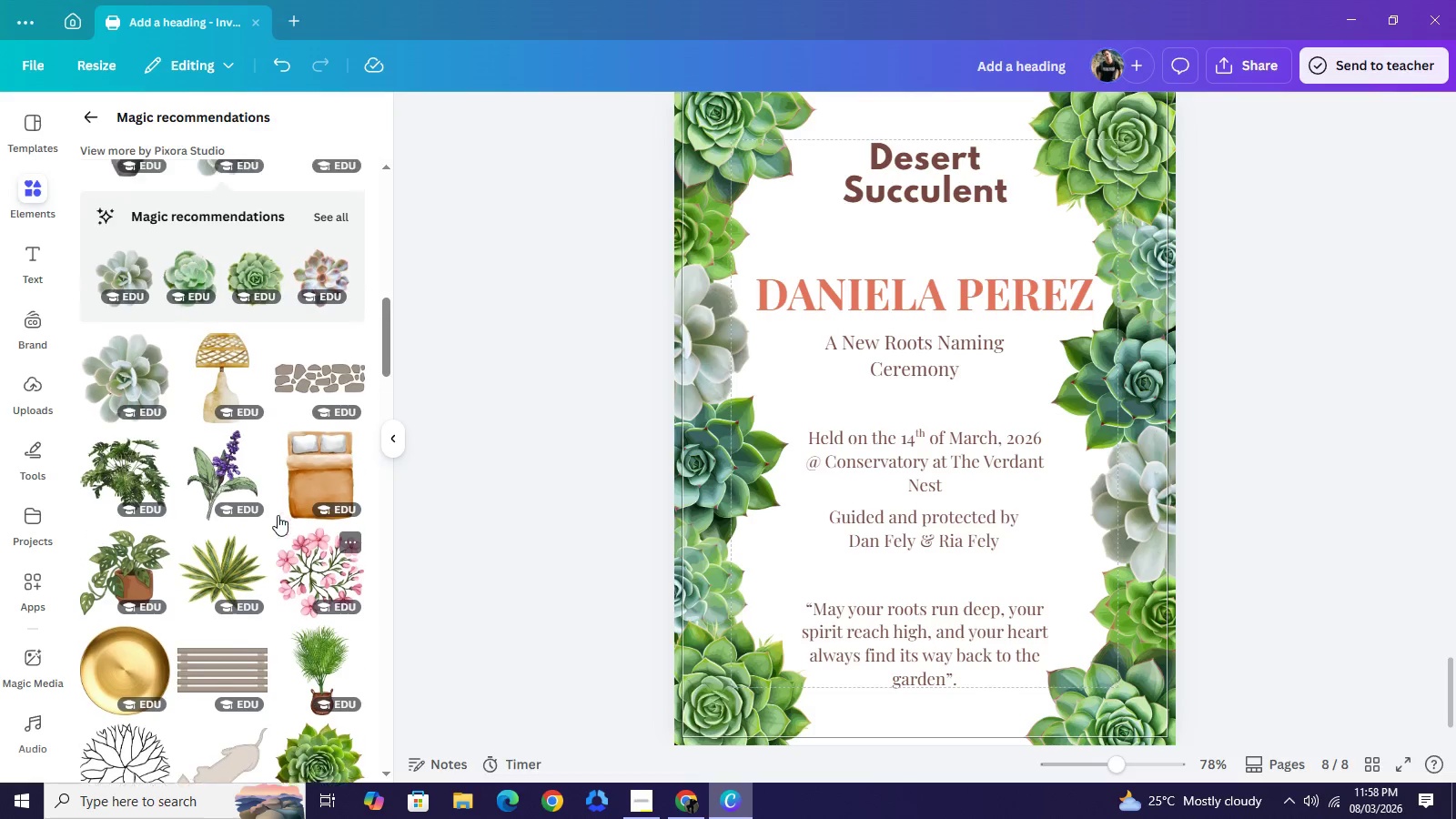 
scroll: coordinate [278, 515], scroll_direction: up, amount: 3.0
 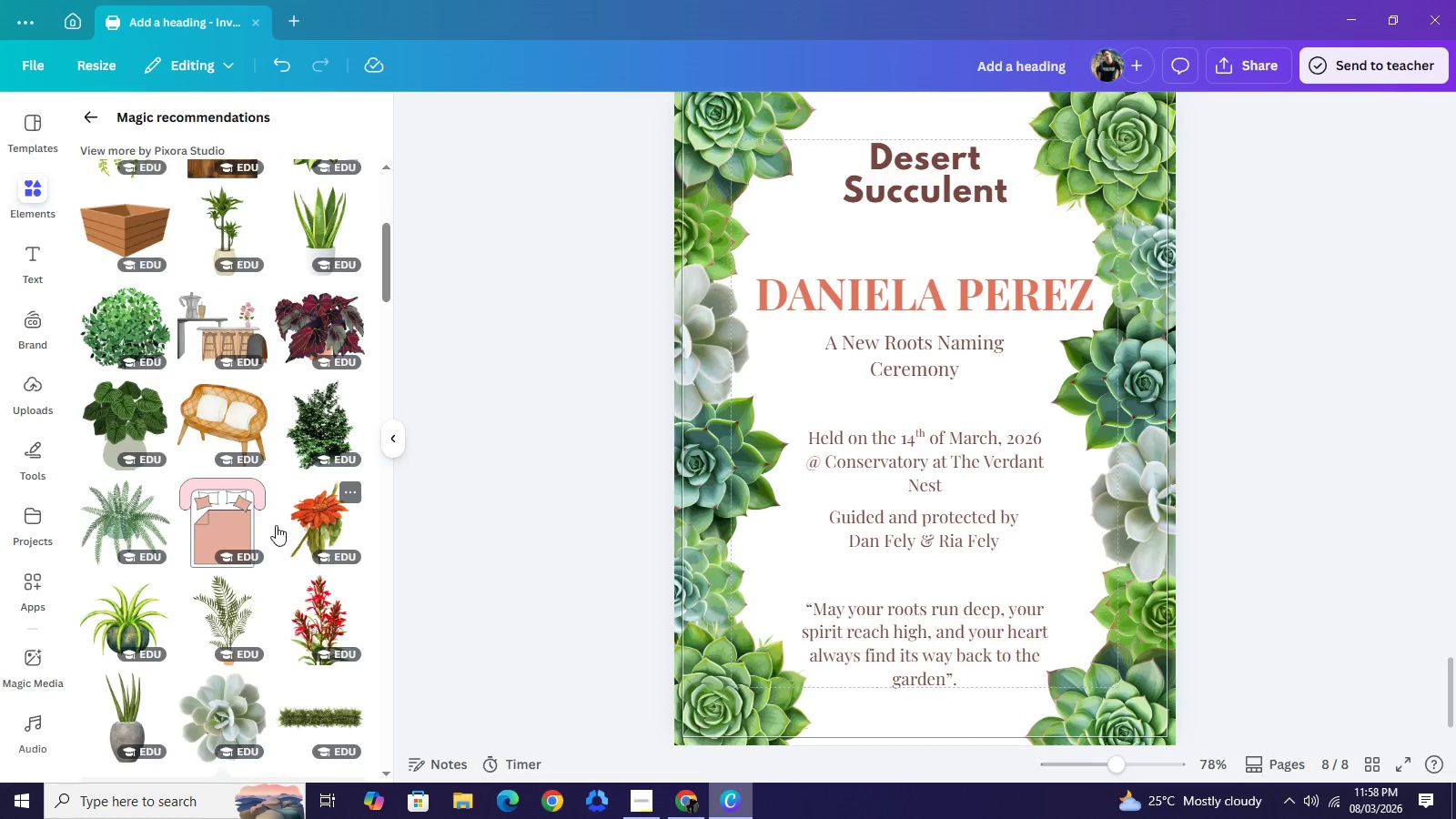 
scroll: coordinate [271, 554], scroll_direction: down, amount: 28.0
 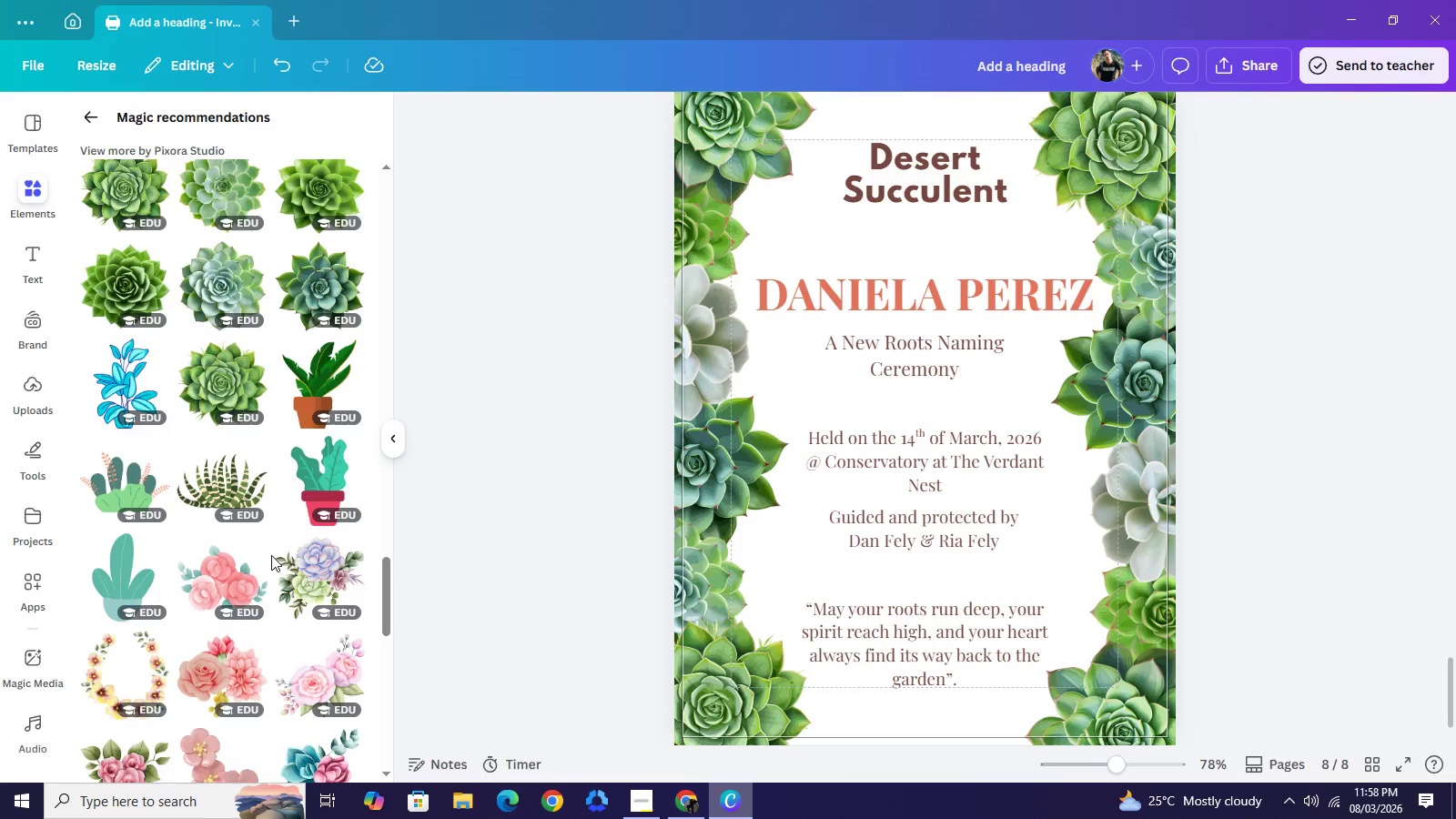 
scroll: coordinate [269, 558], scroll_direction: down, amount: 5.0
 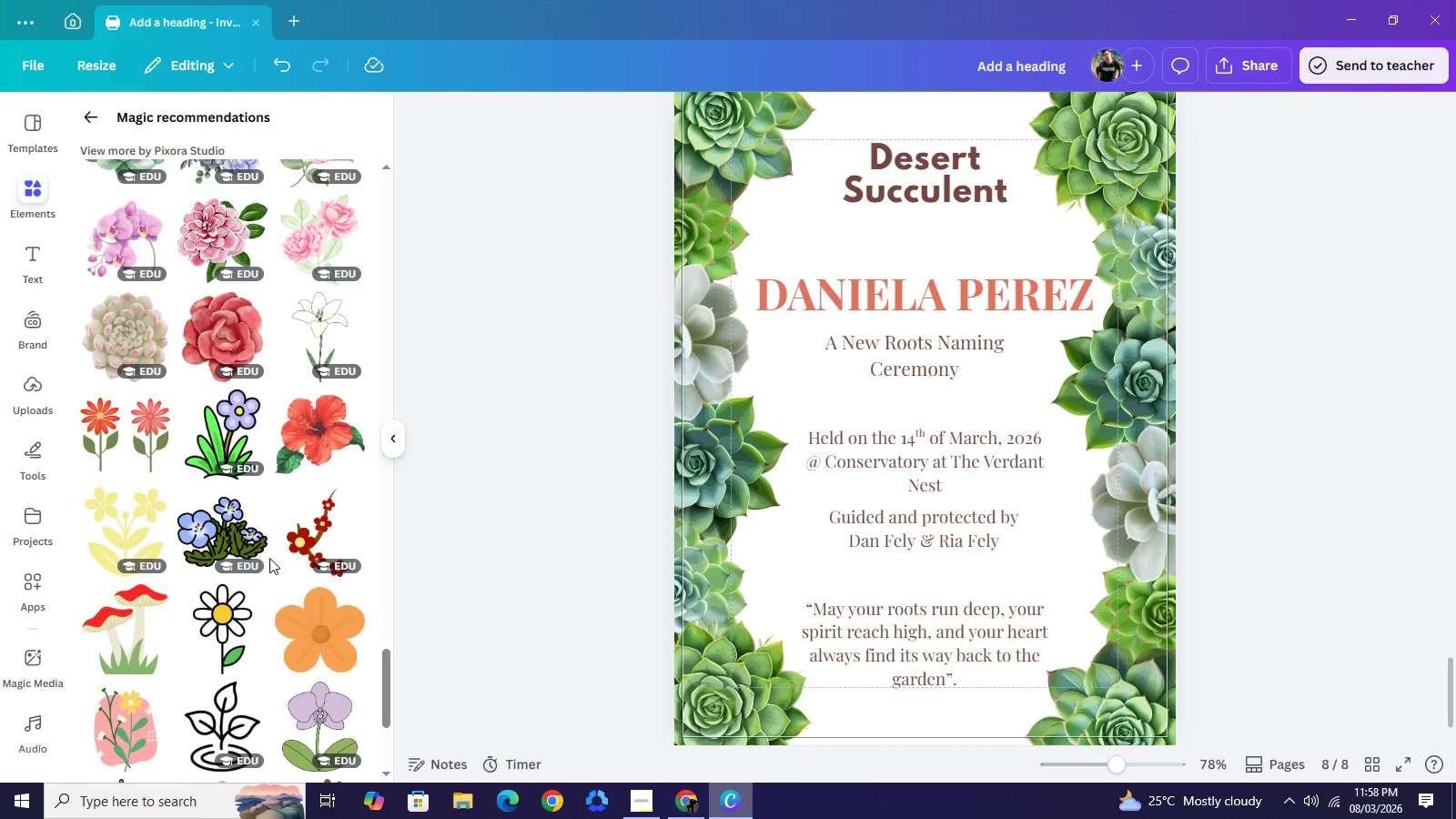 
scroll: coordinate [267, 559], scroll_direction: none, amount: 0.0
 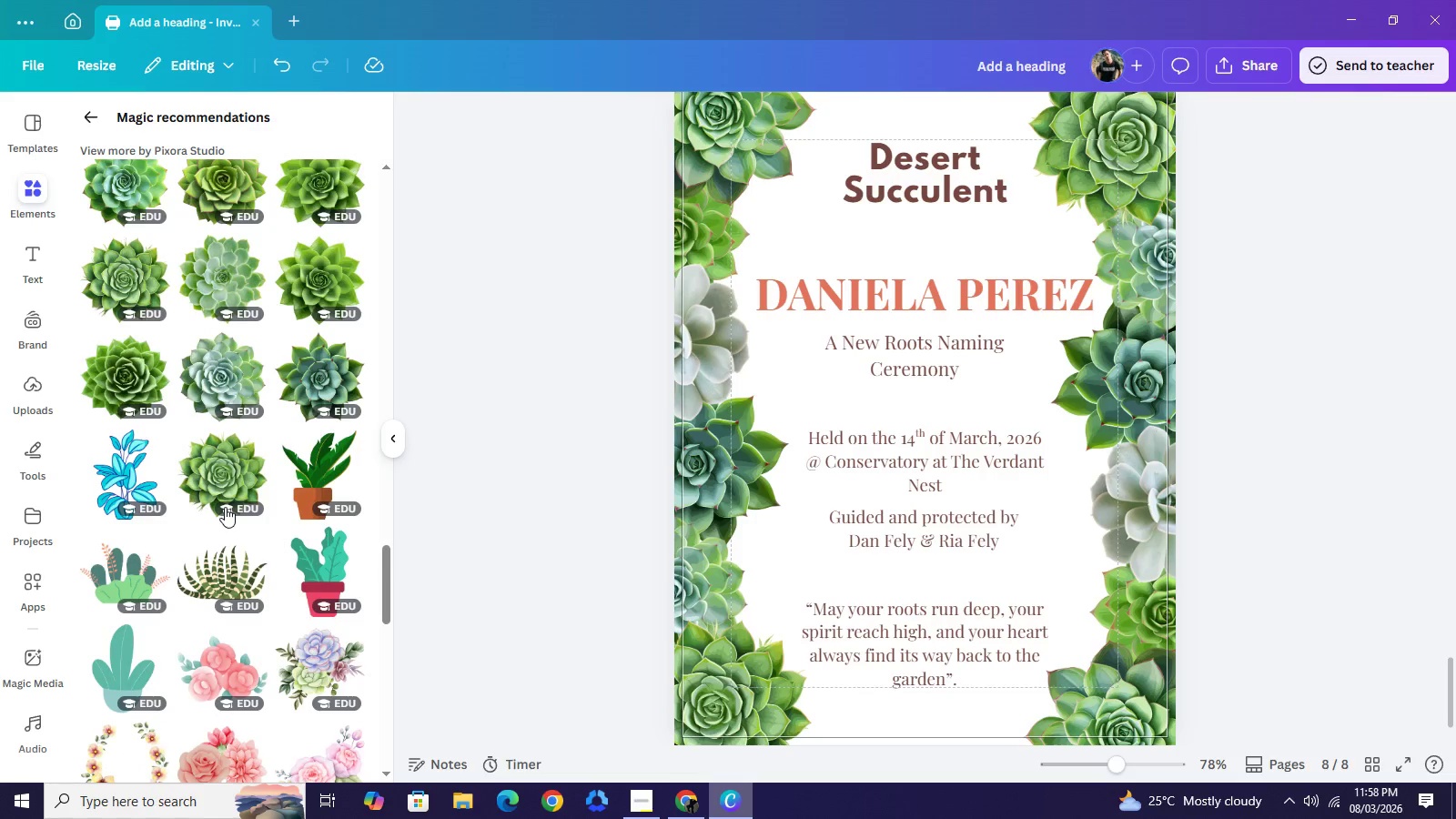 
scroll: coordinate [185, 597], scroll_direction: up, amount: 54.0
 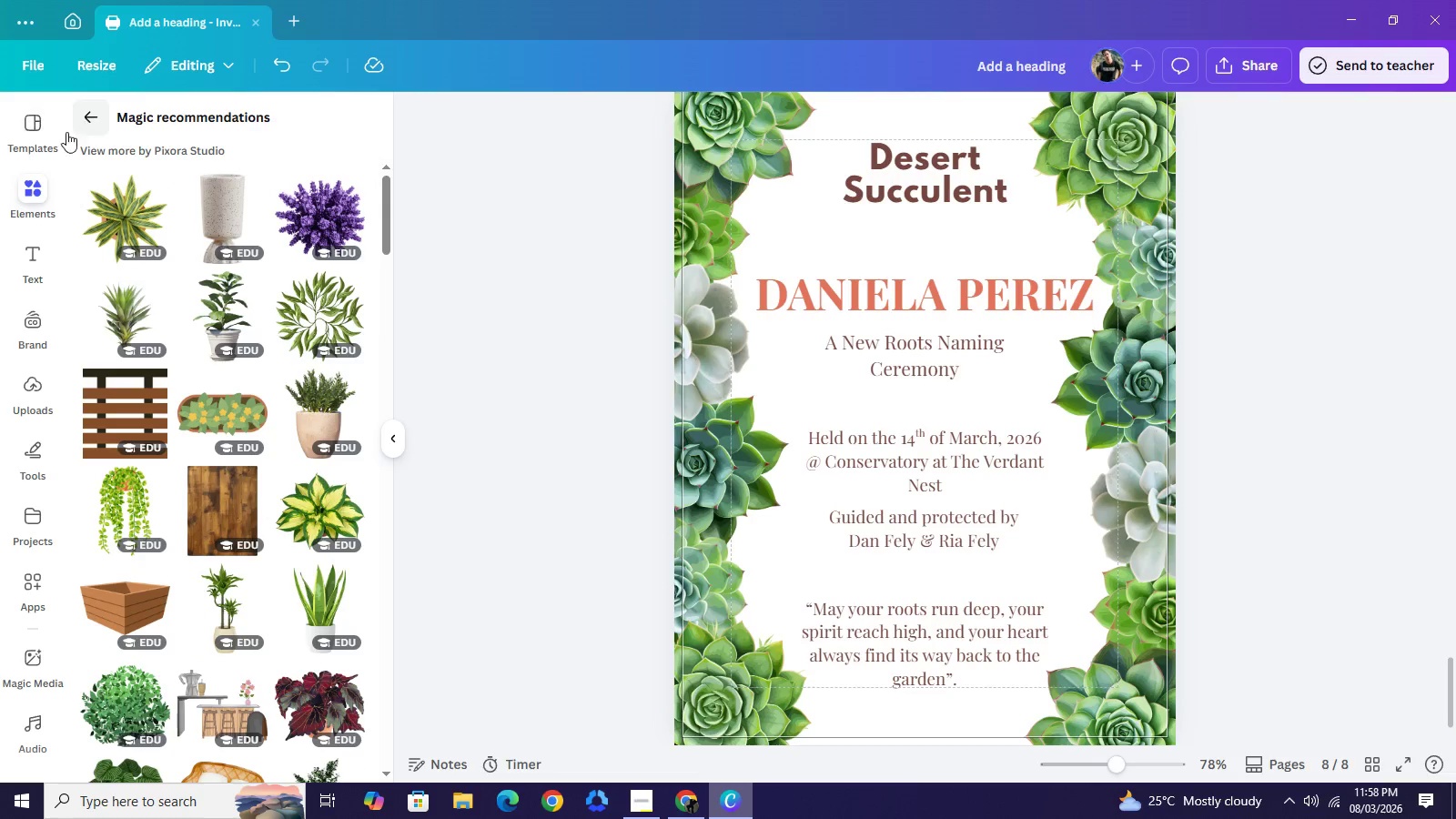 
left_click([86, 119])
 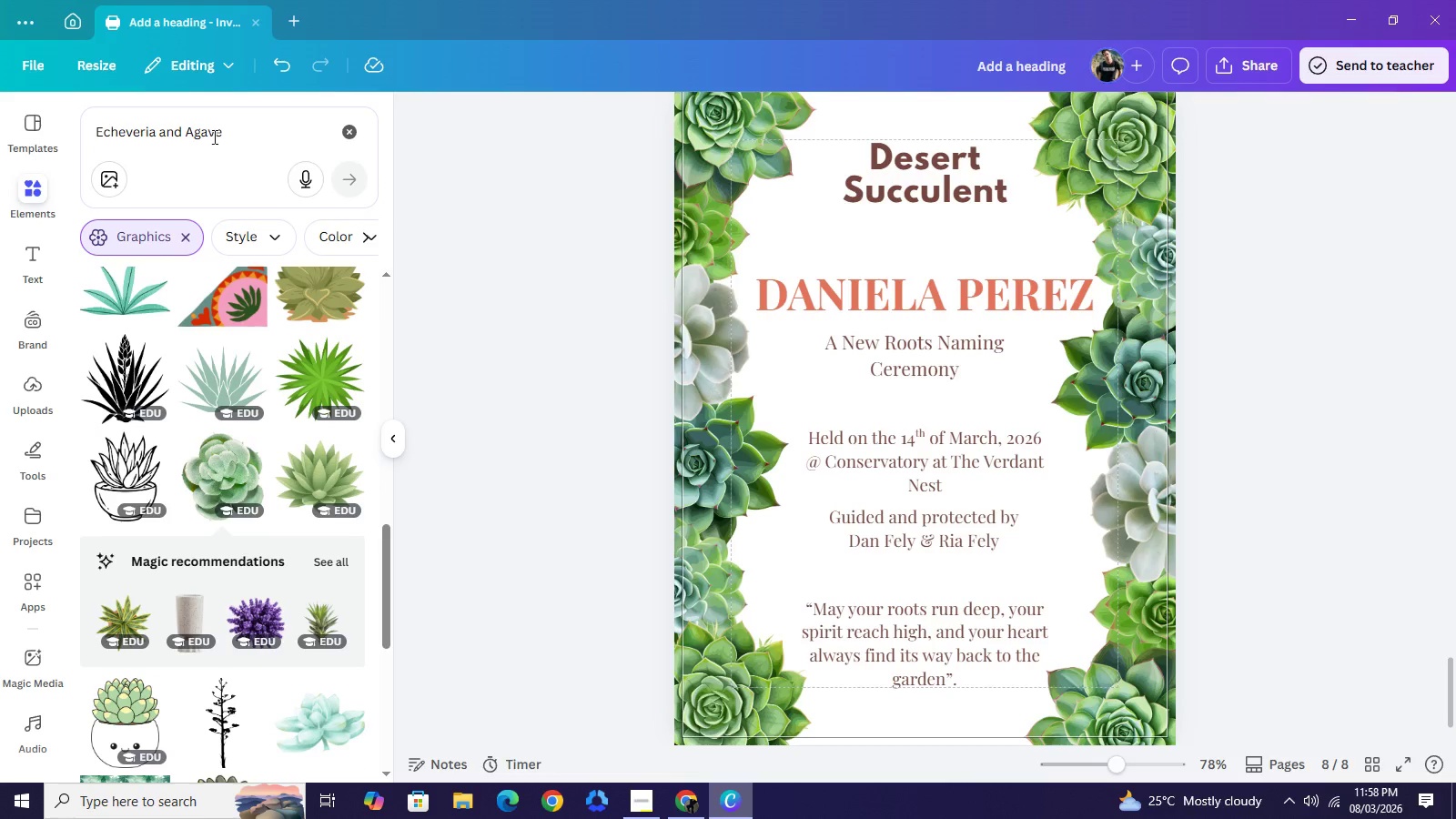 
left_click_drag(start_coordinate=[222, 132], to_coordinate=[17, 156])
 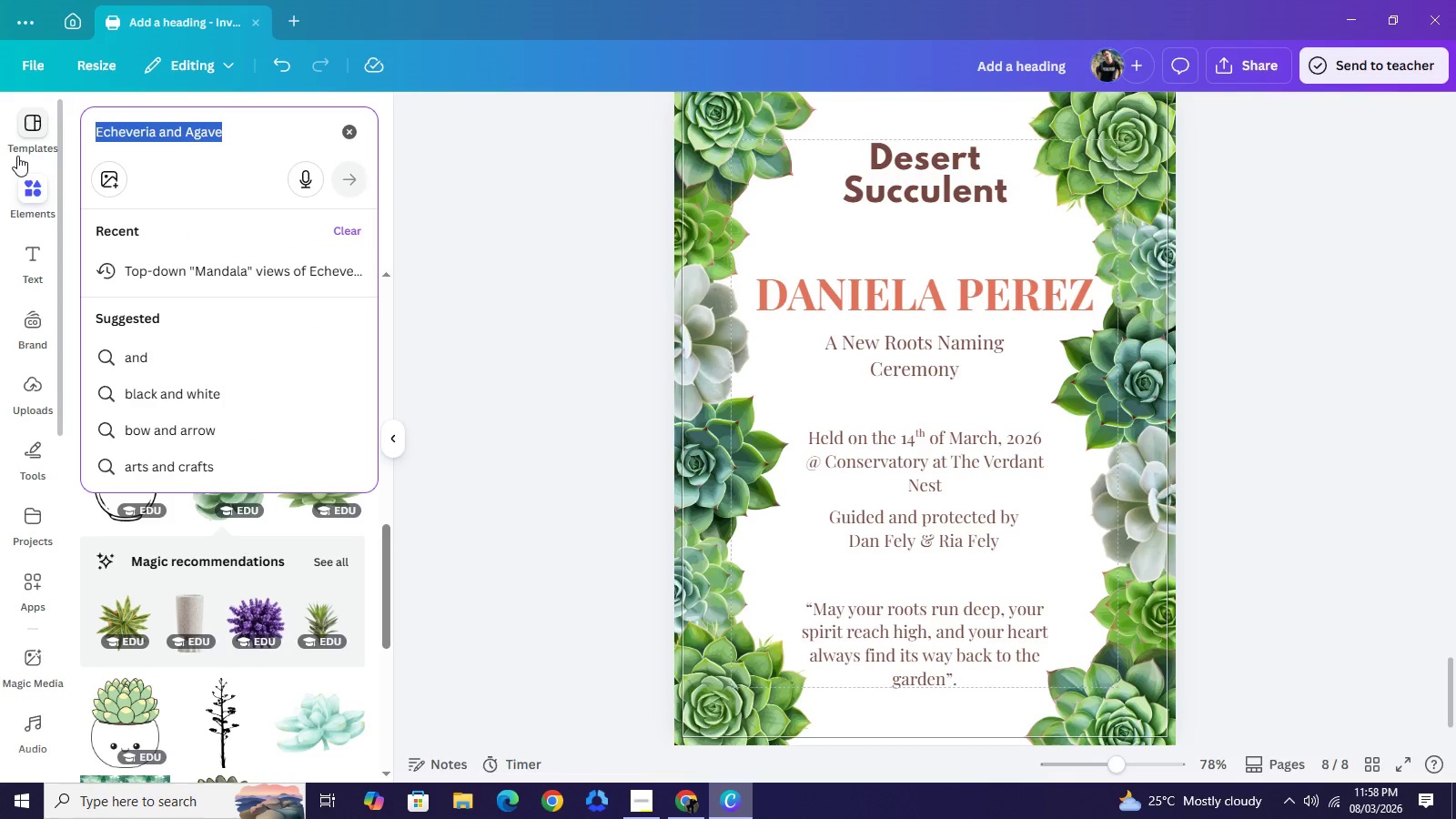 
type(succukent)
 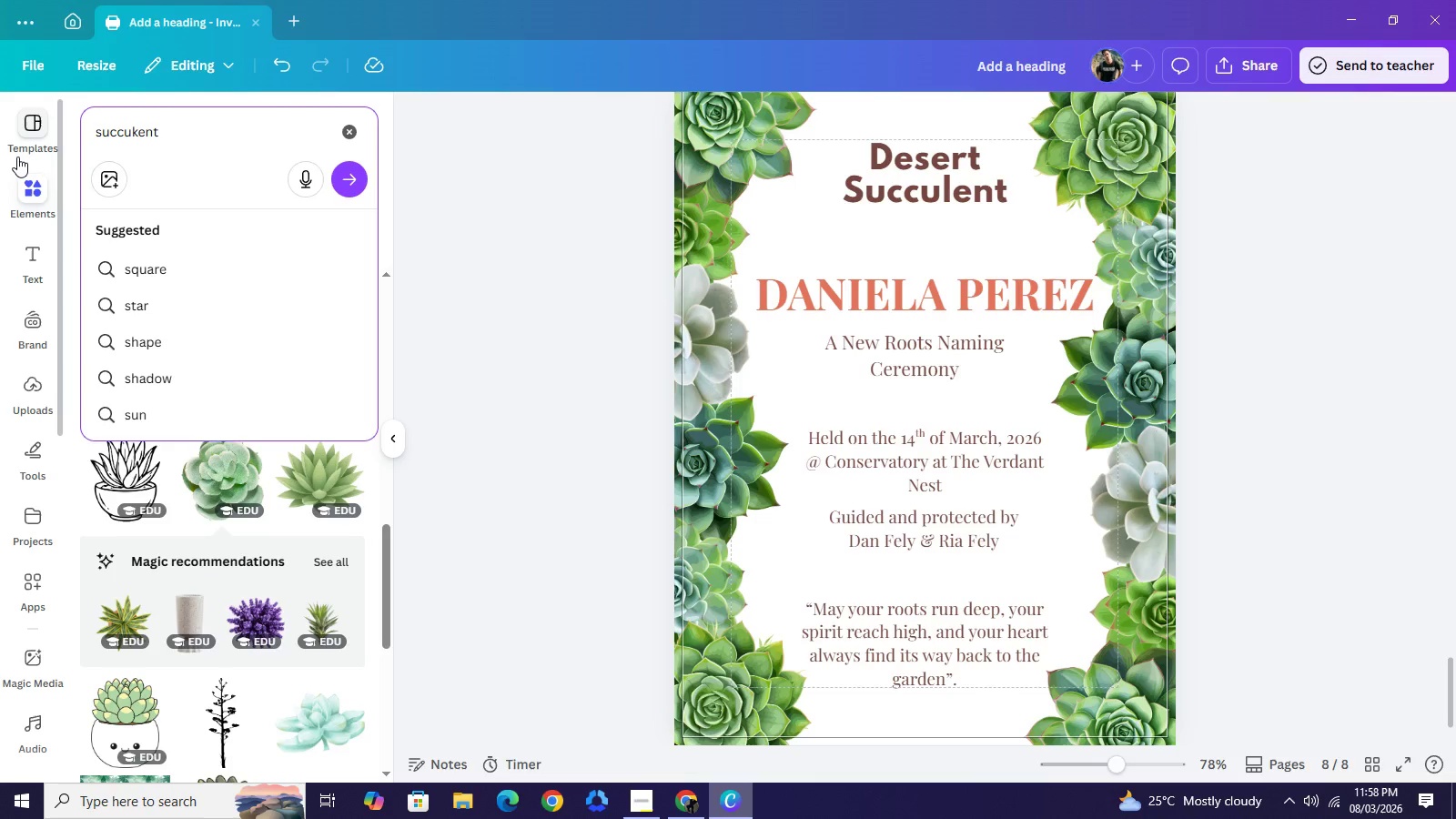 
key(Backspace)
key(Backspace)
key(Backspace)
key(Backspace)
type(lent)
 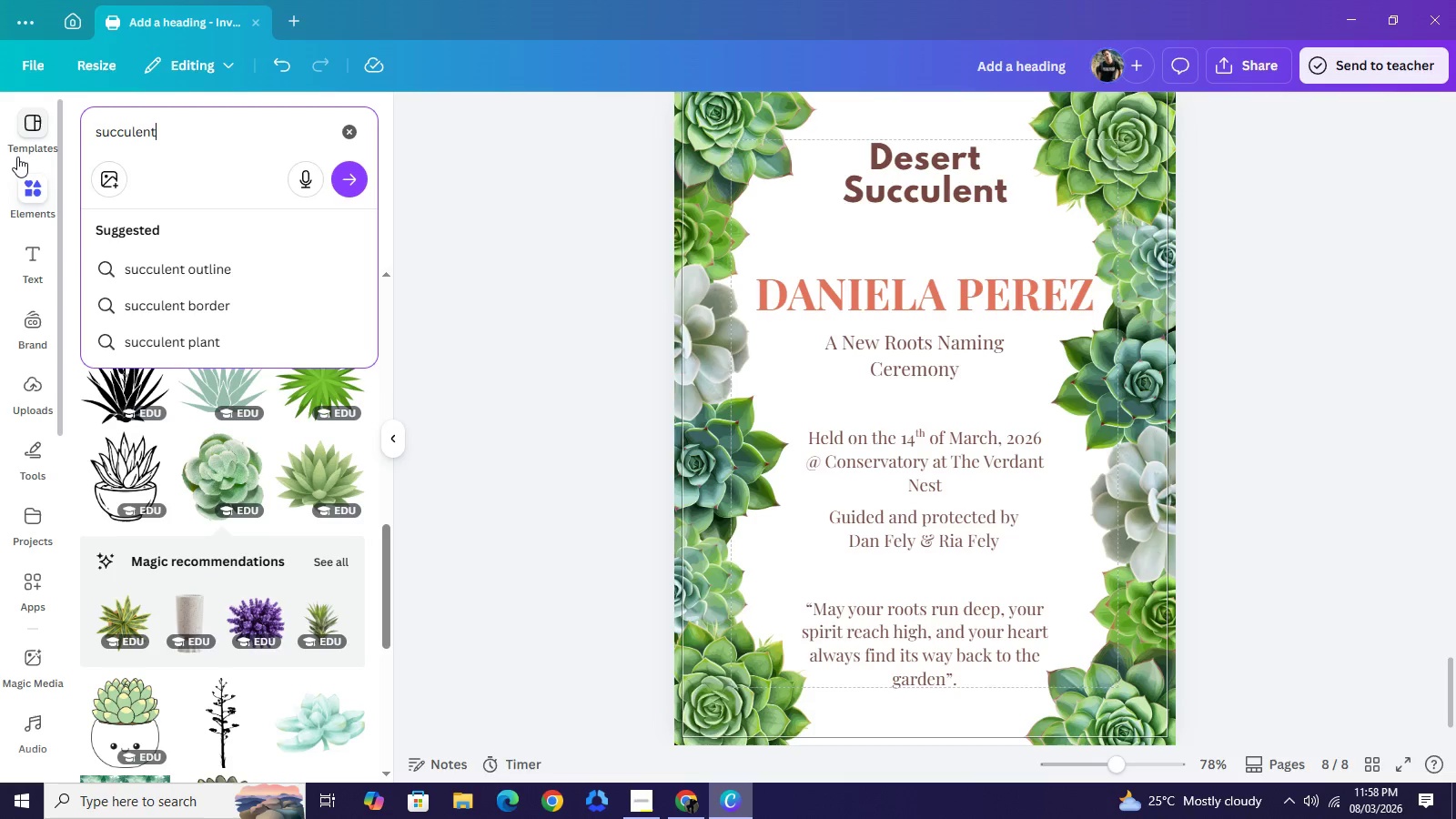 
key(Enter)
 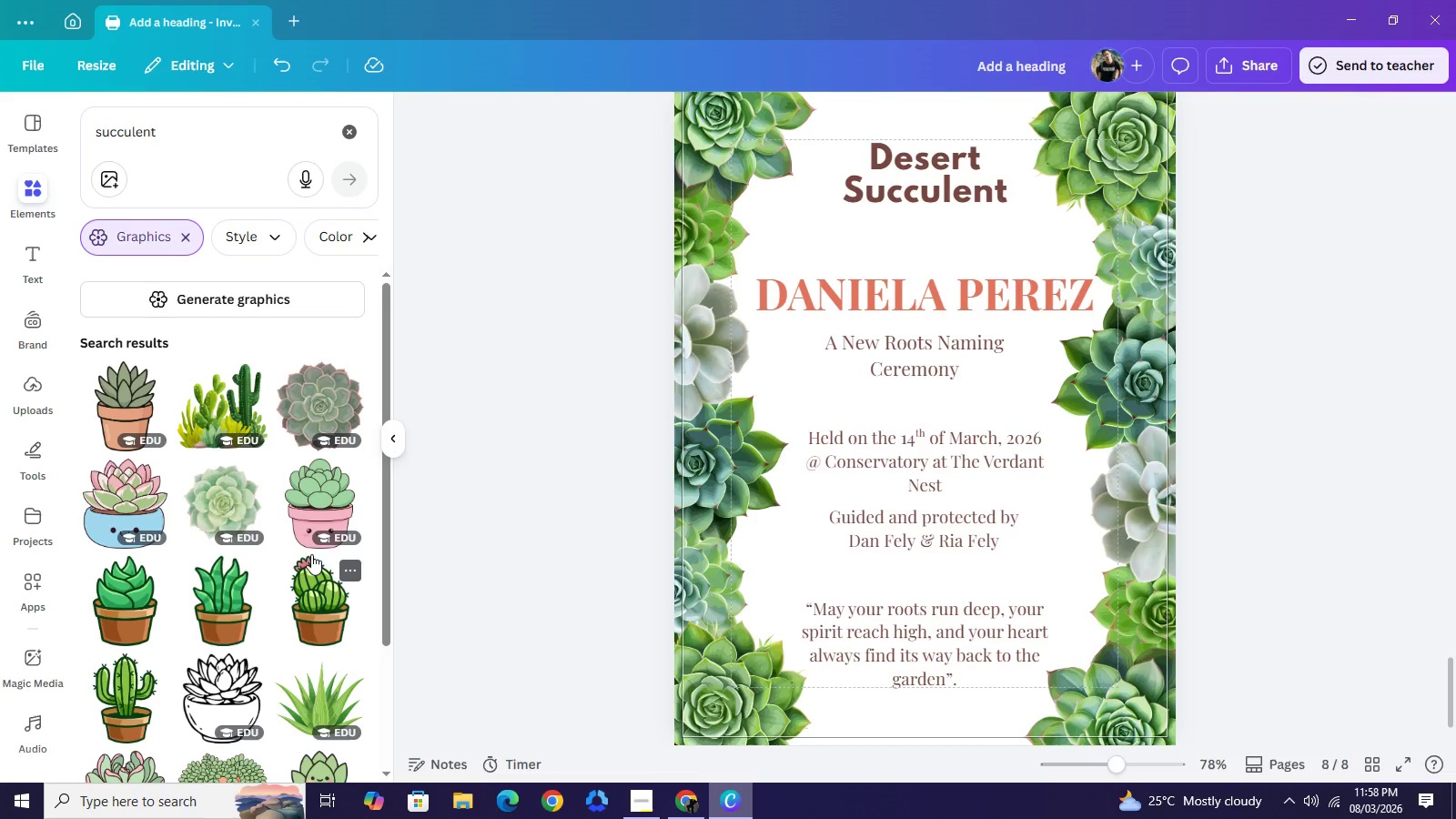 
wait(5.94)
 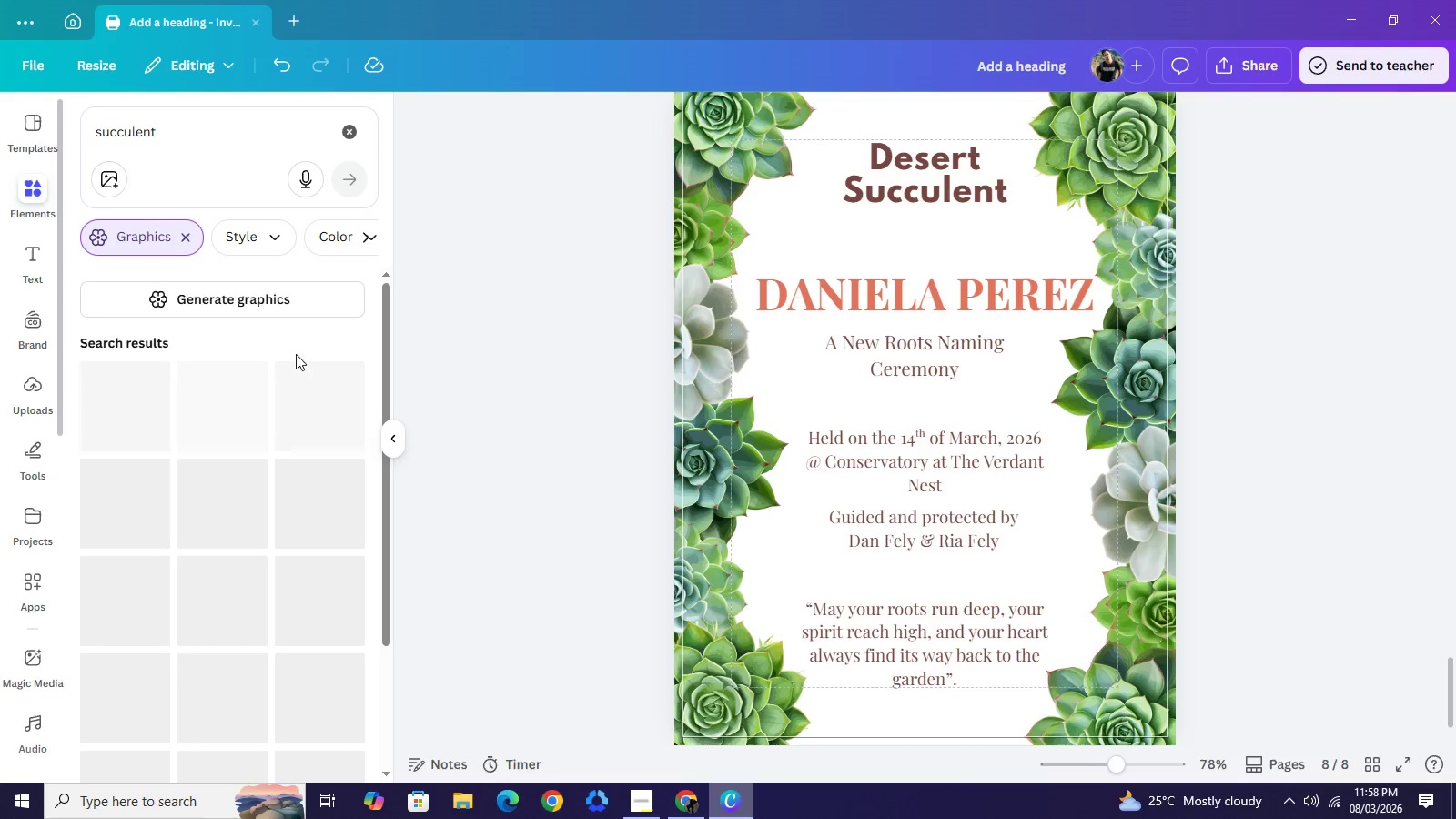 
scroll: coordinate [306, 545], scroll_direction: down, amount: 7.0
 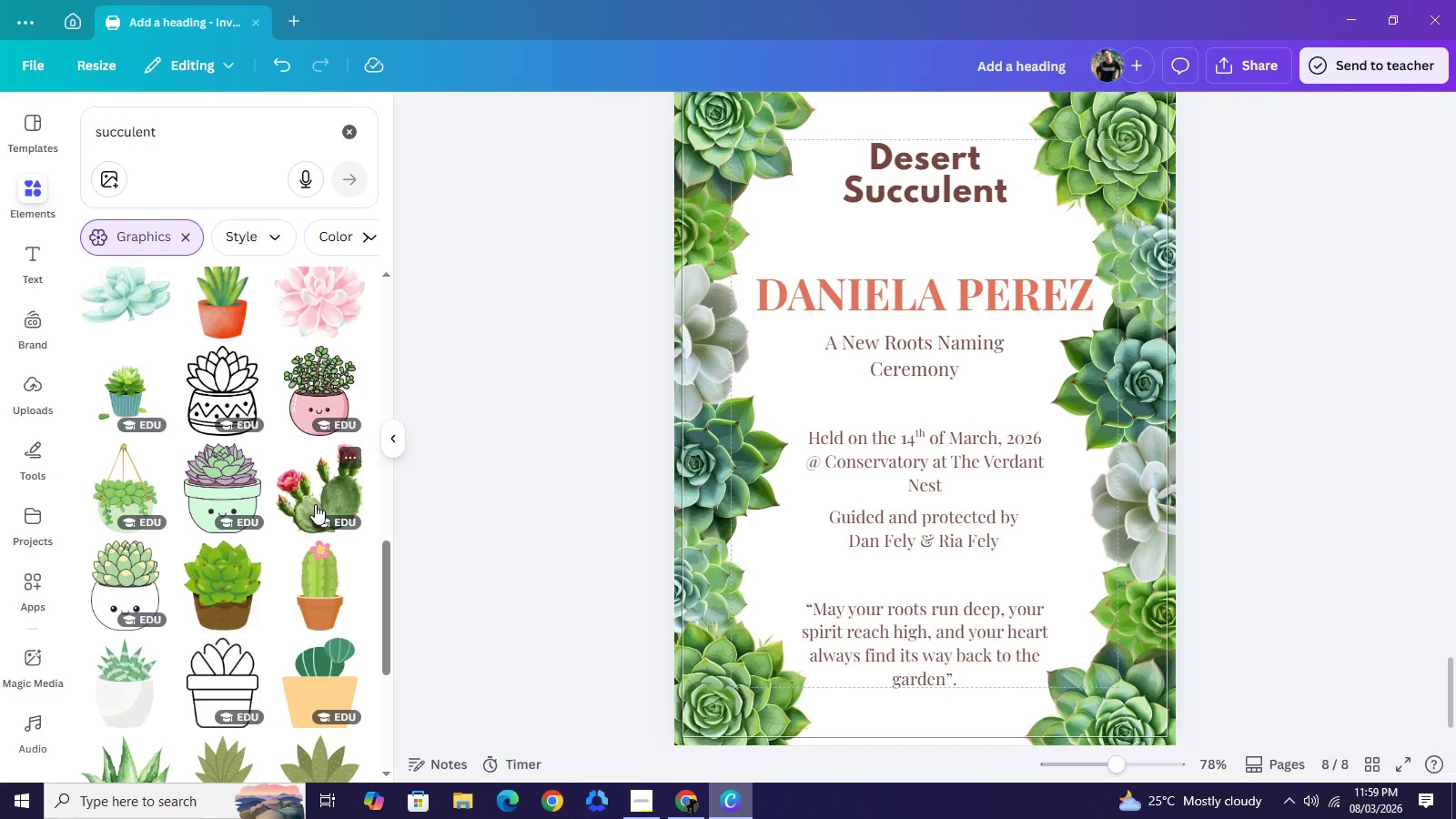 
left_click([315, 503])
 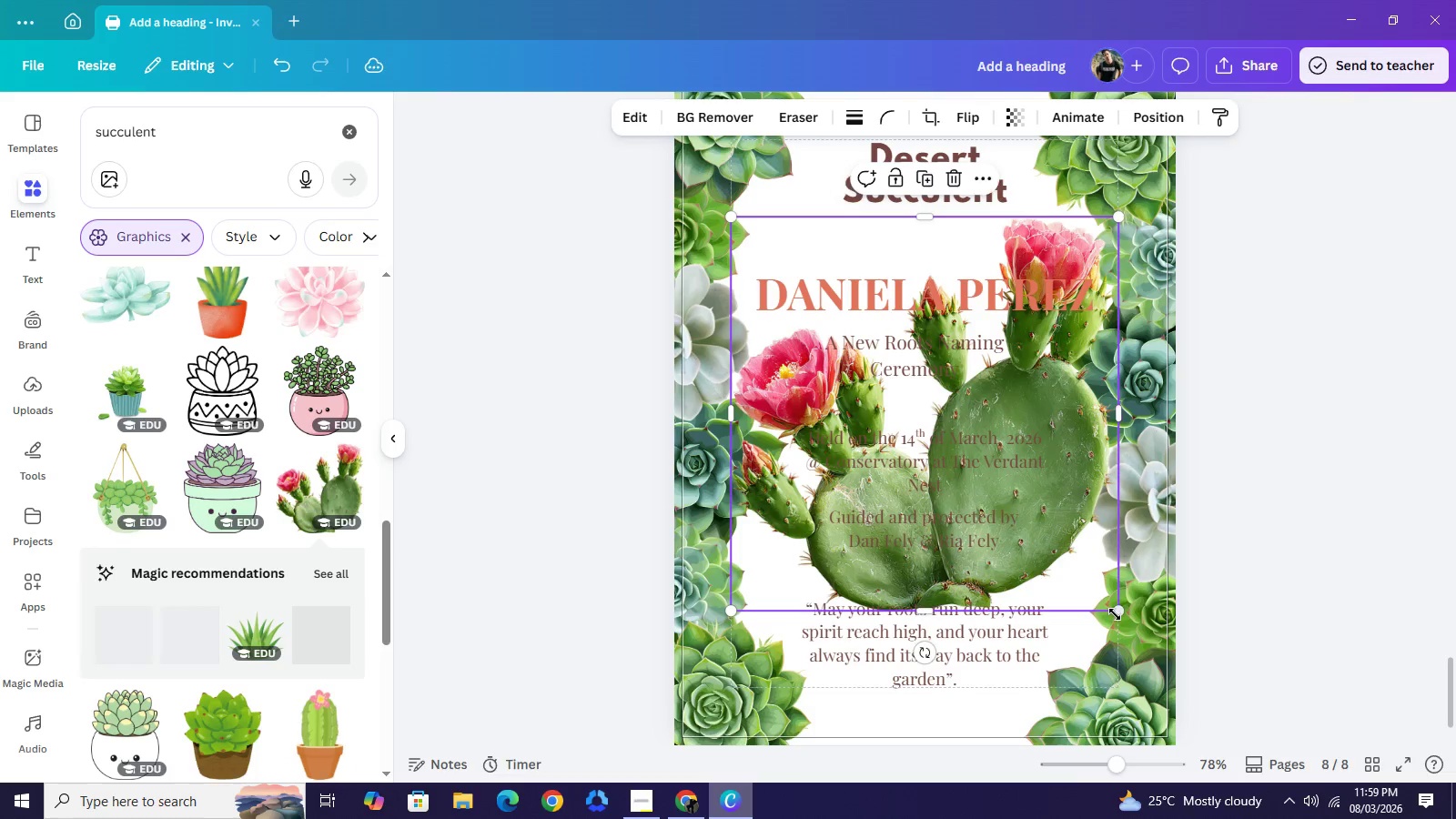 
left_click_drag(start_coordinate=[1116, 614], to_coordinate=[804, 313])
 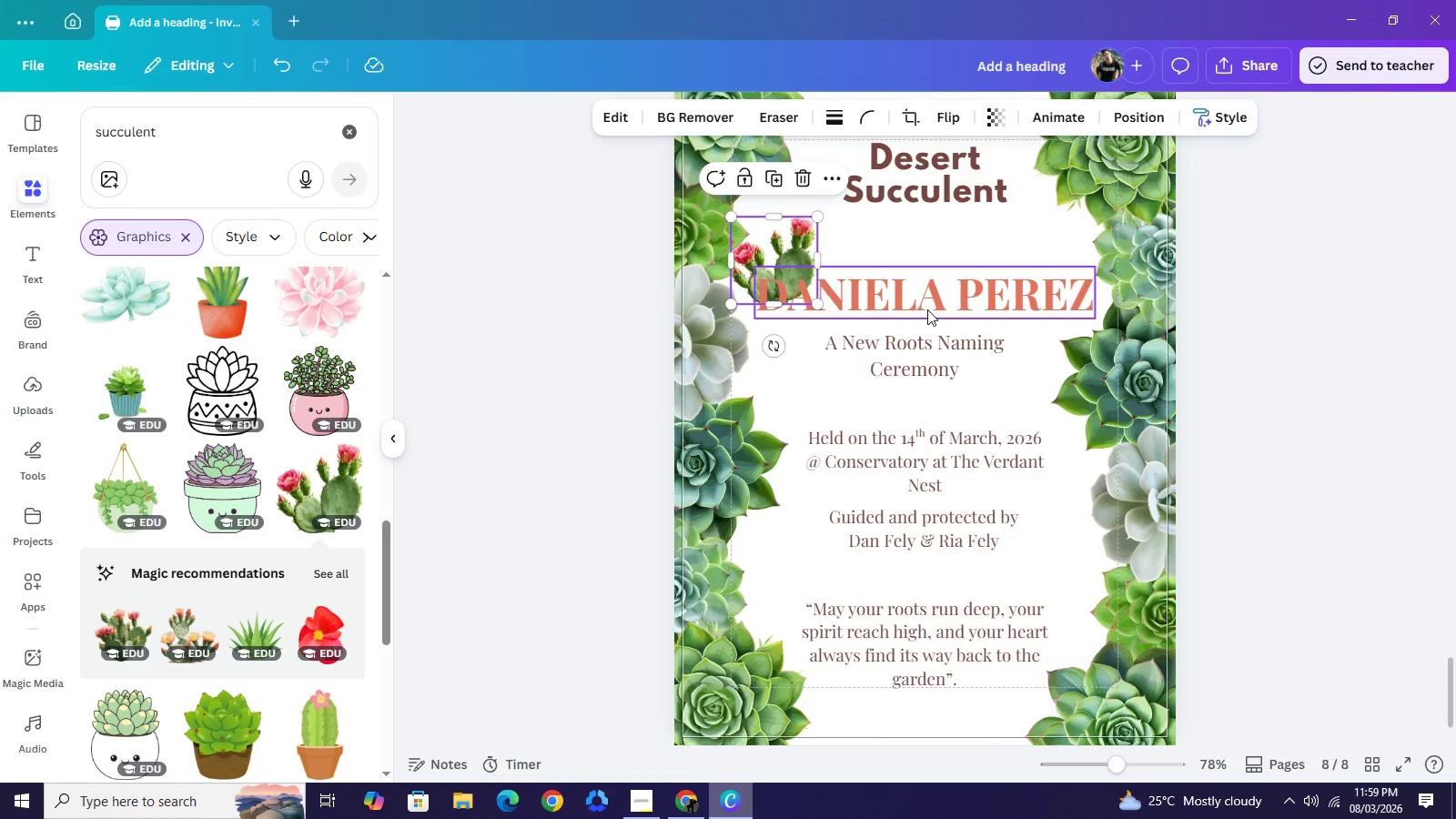 
scroll: coordinate [927, 309], scroll_direction: up, amount: 1.0
 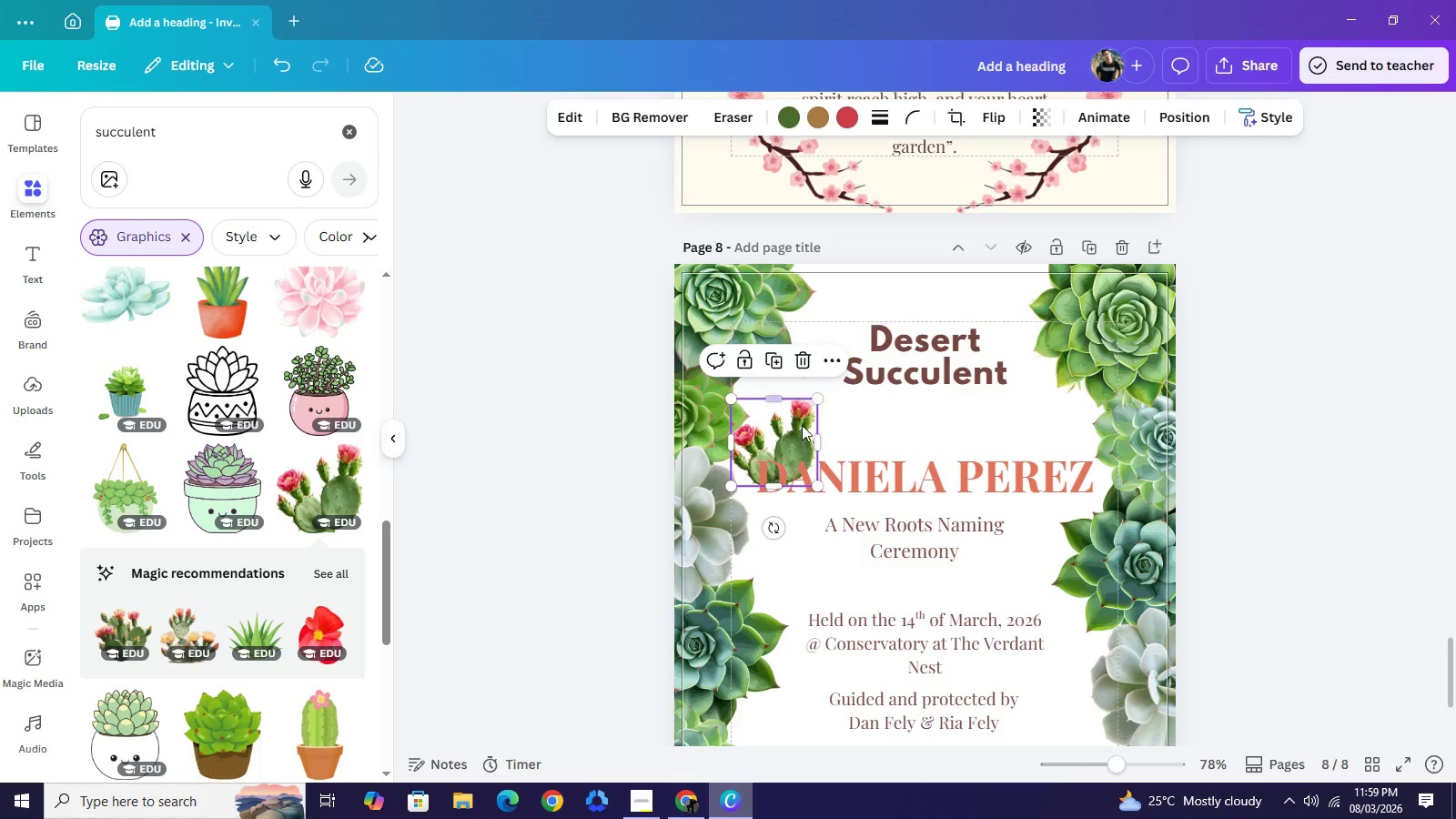 
left_click([803, 355])
 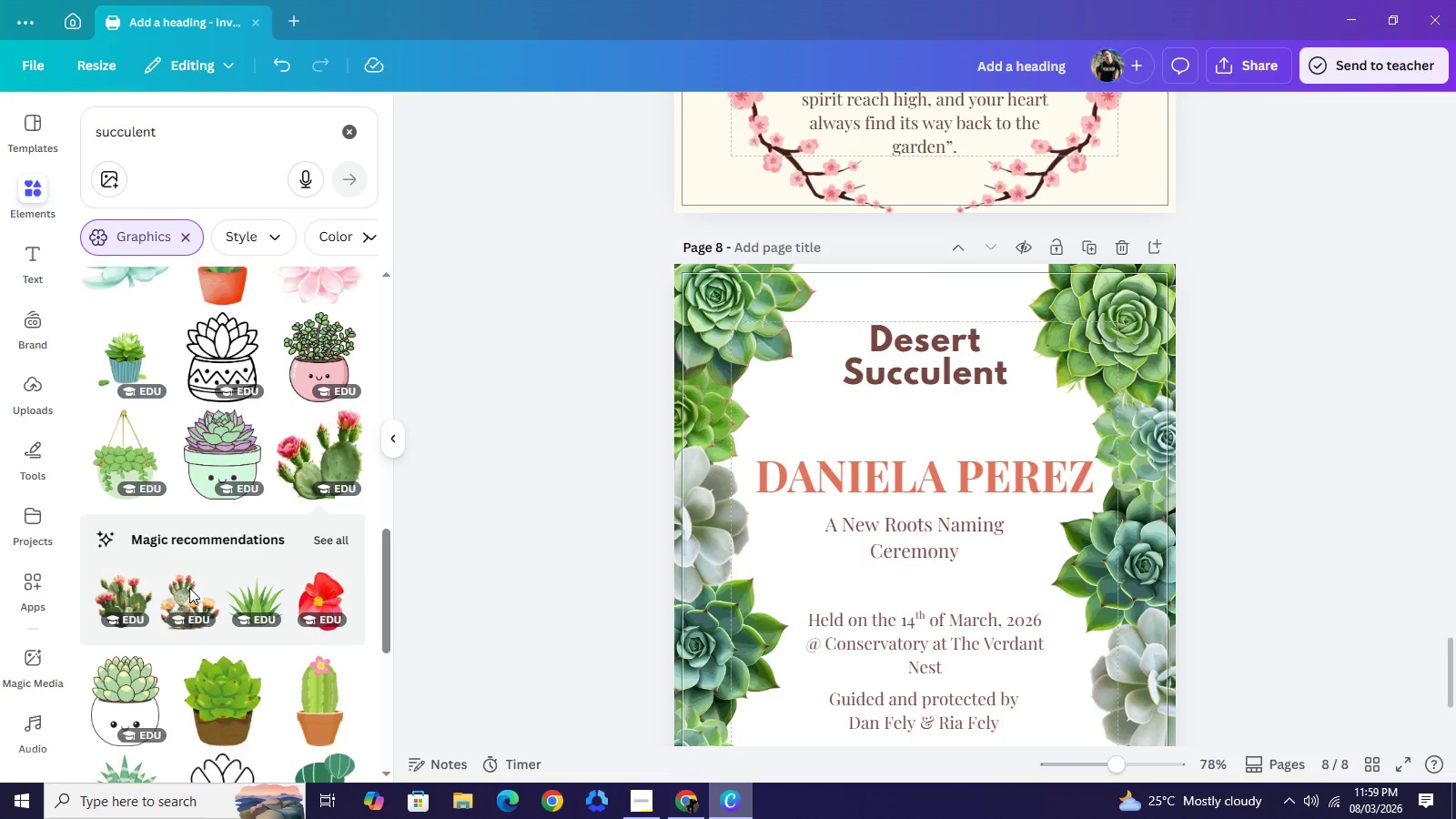 
scroll: coordinate [1040, 675], scroll_direction: down, amount: 2.0
 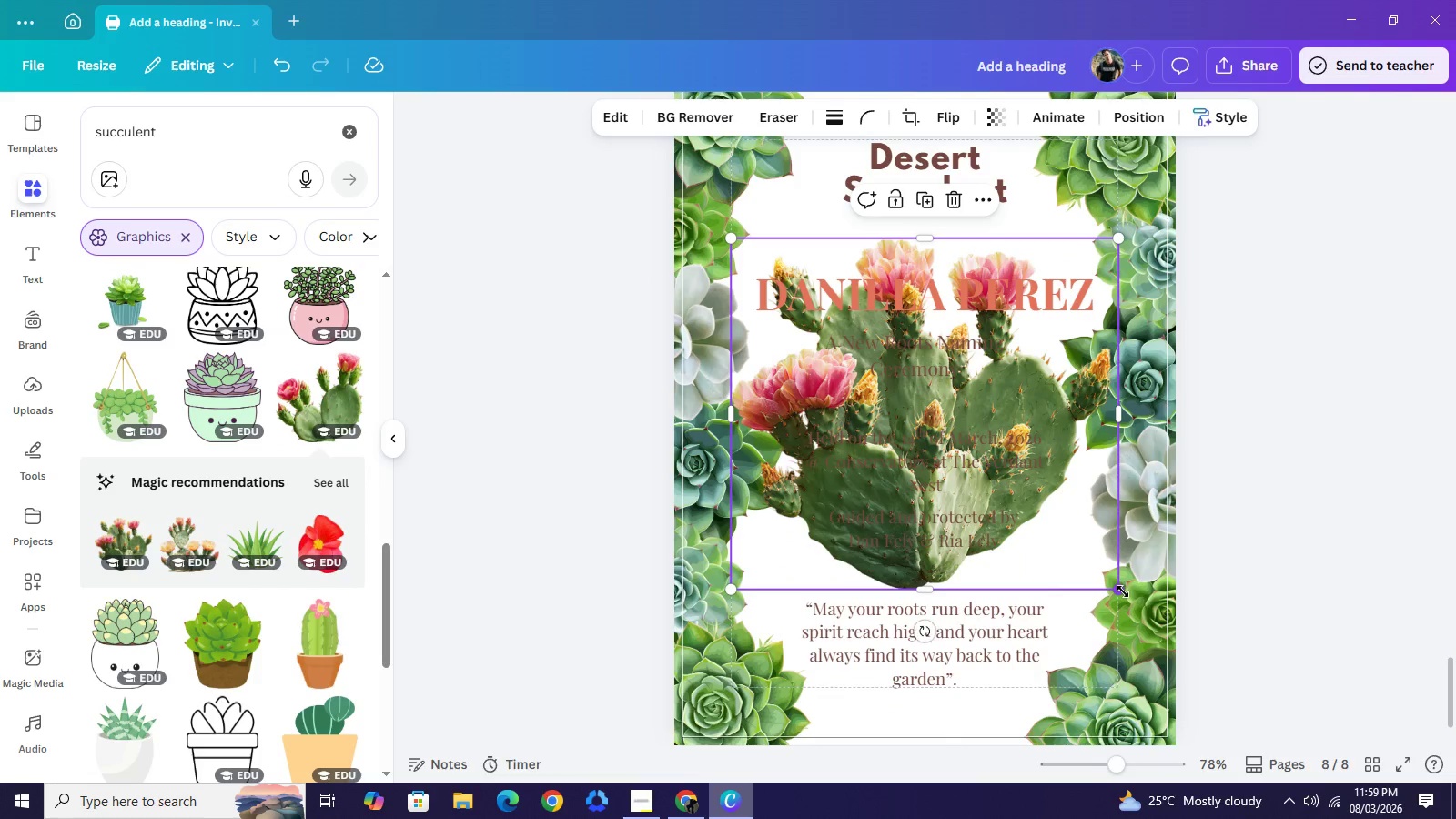 
left_click_drag(start_coordinate=[1123, 592], to_coordinate=[794, 310])
 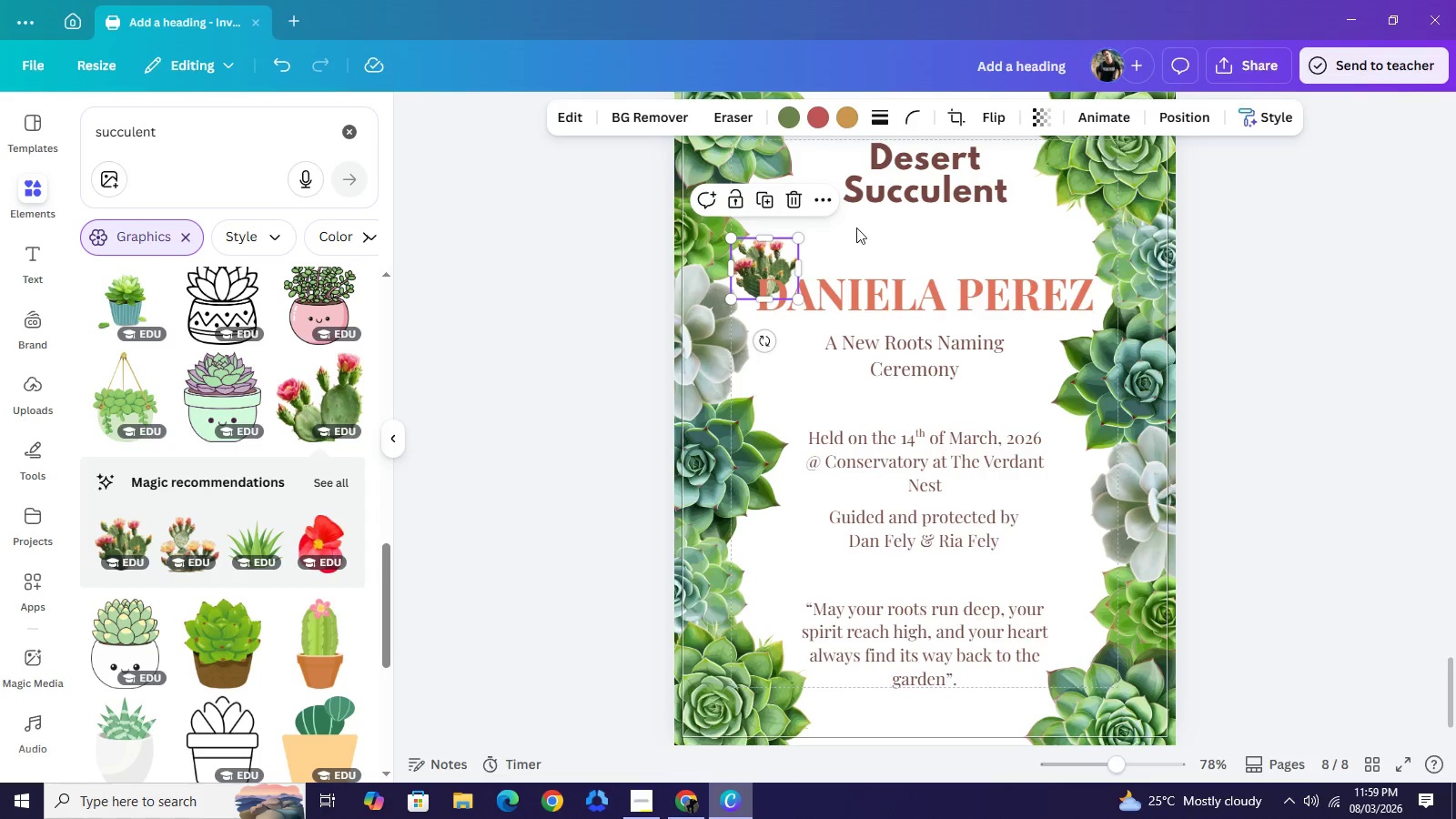 
left_click_drag(start_coordinate=[776, 250], to_coordinate=[932, 227])
 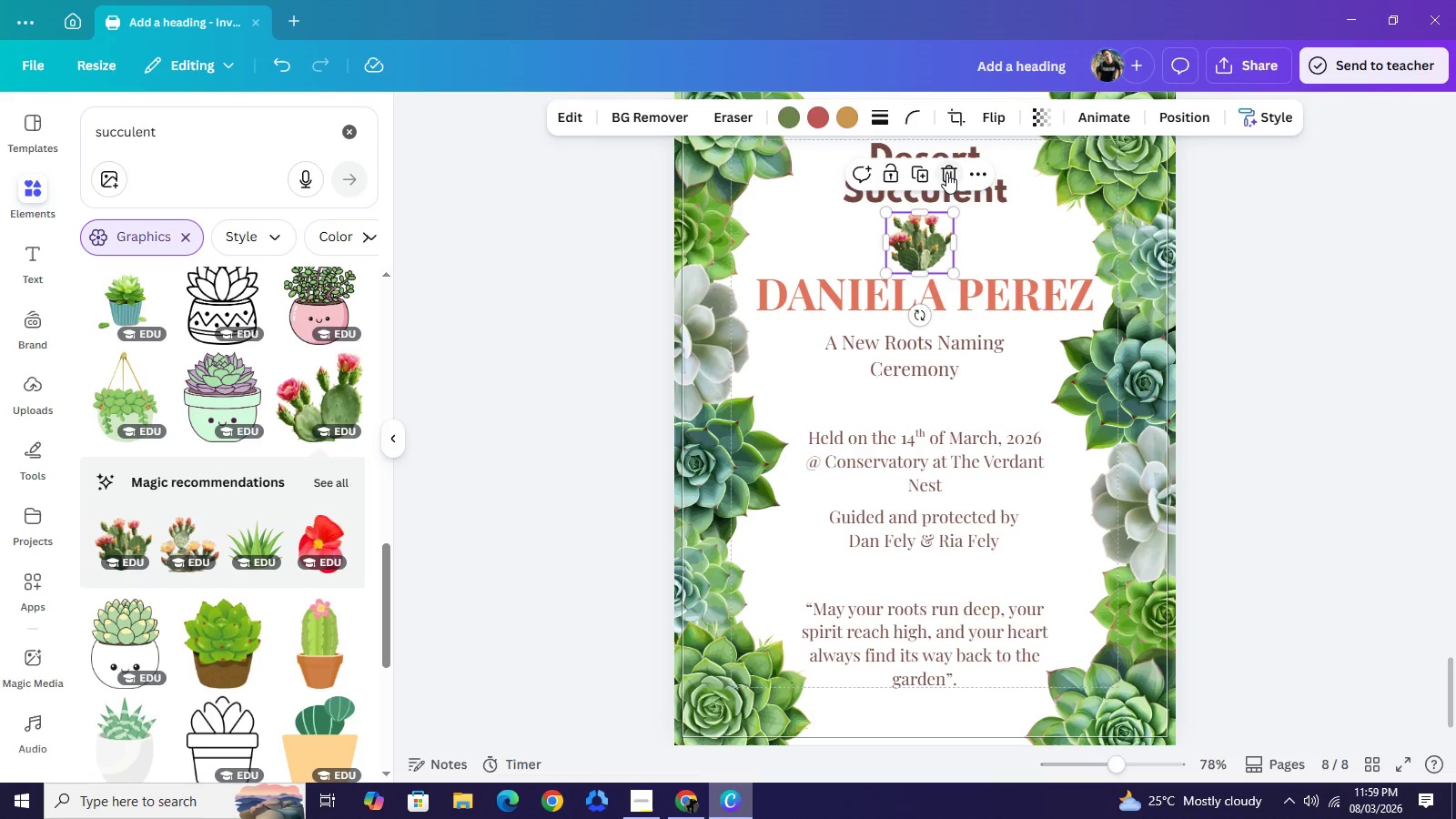 
left_click([946, 173])
 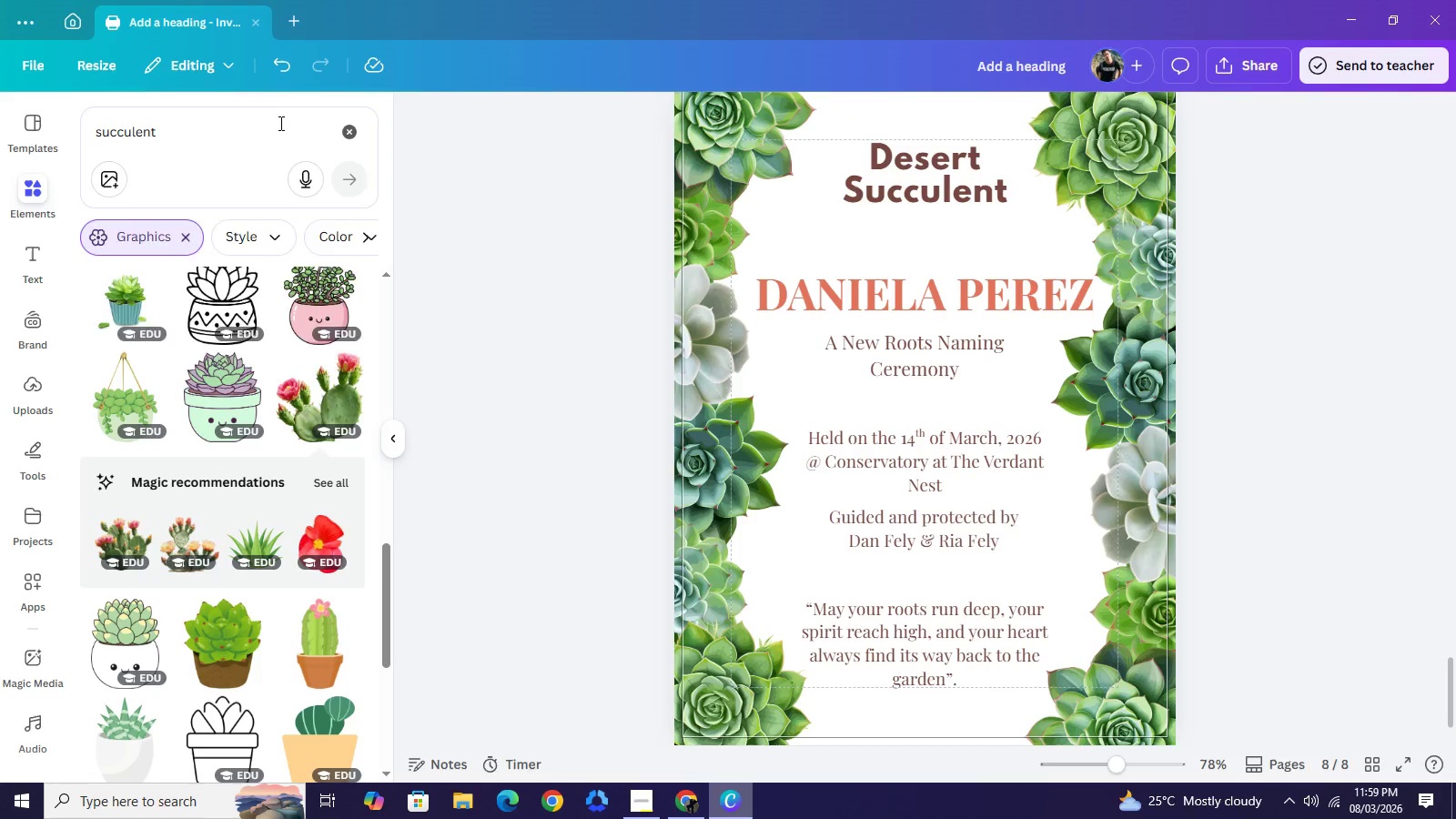 
left_click([279, 123])
 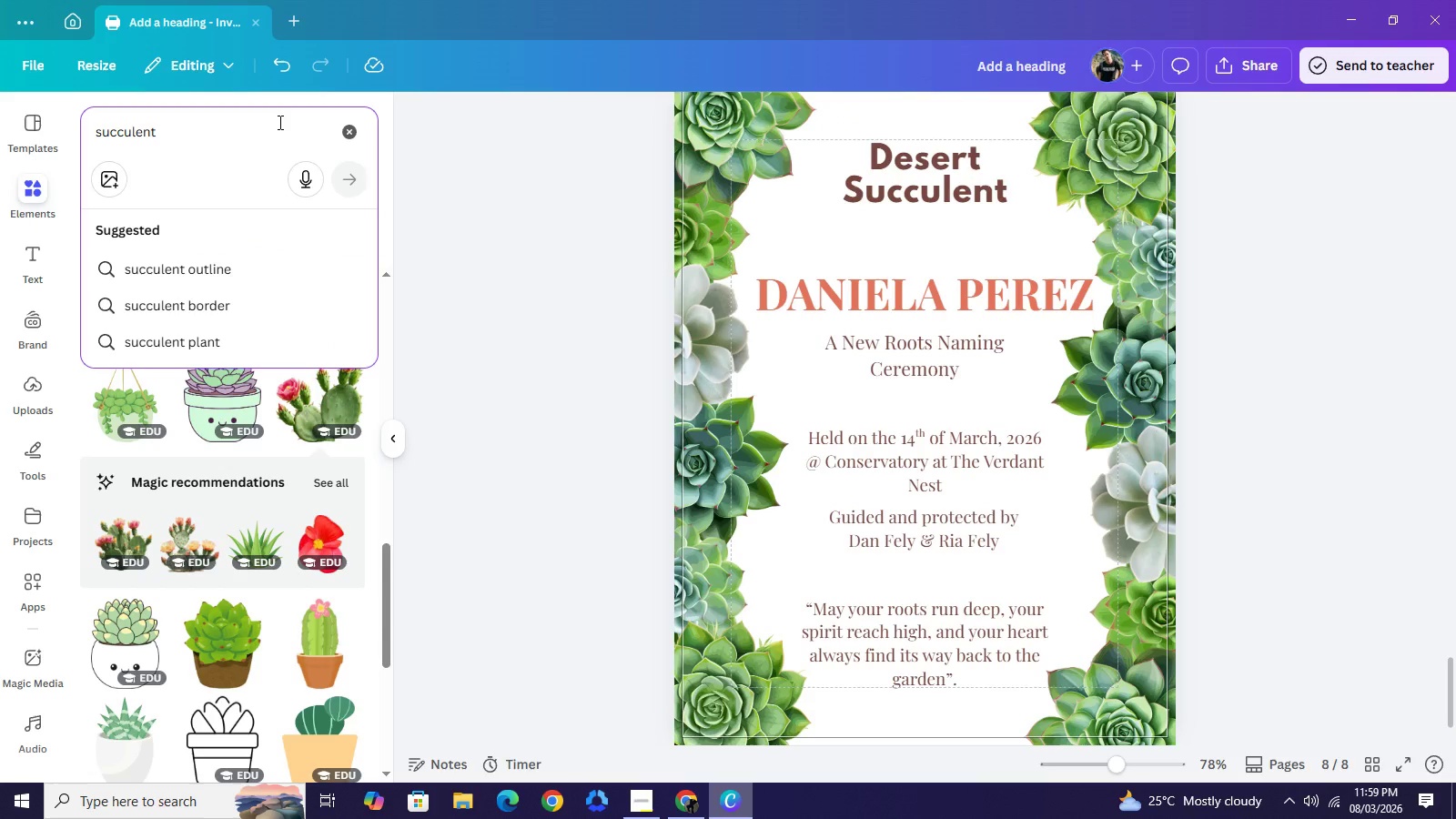 
type( line art)
 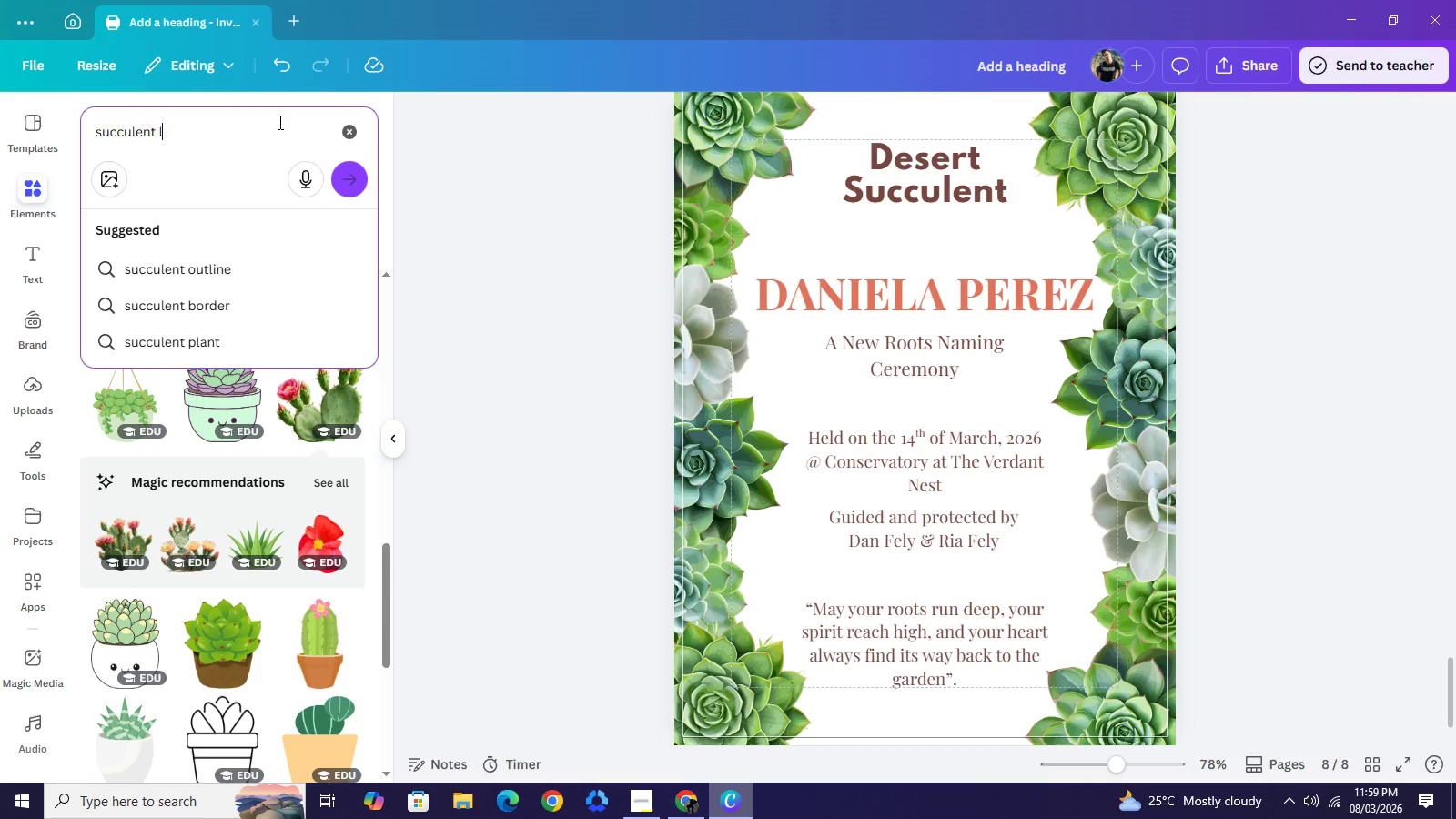 
key(Enter)
 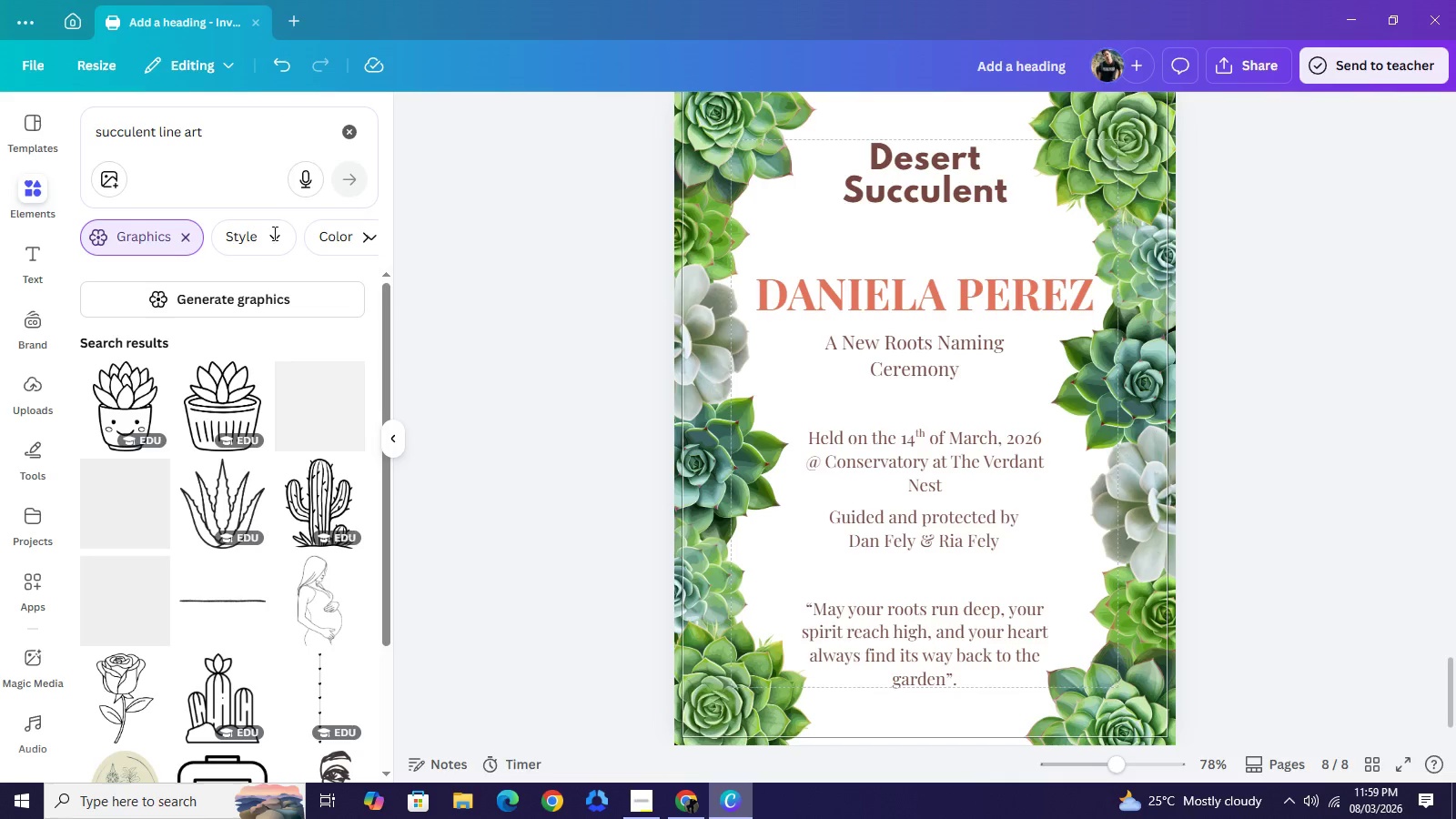 
wait(9.36)
 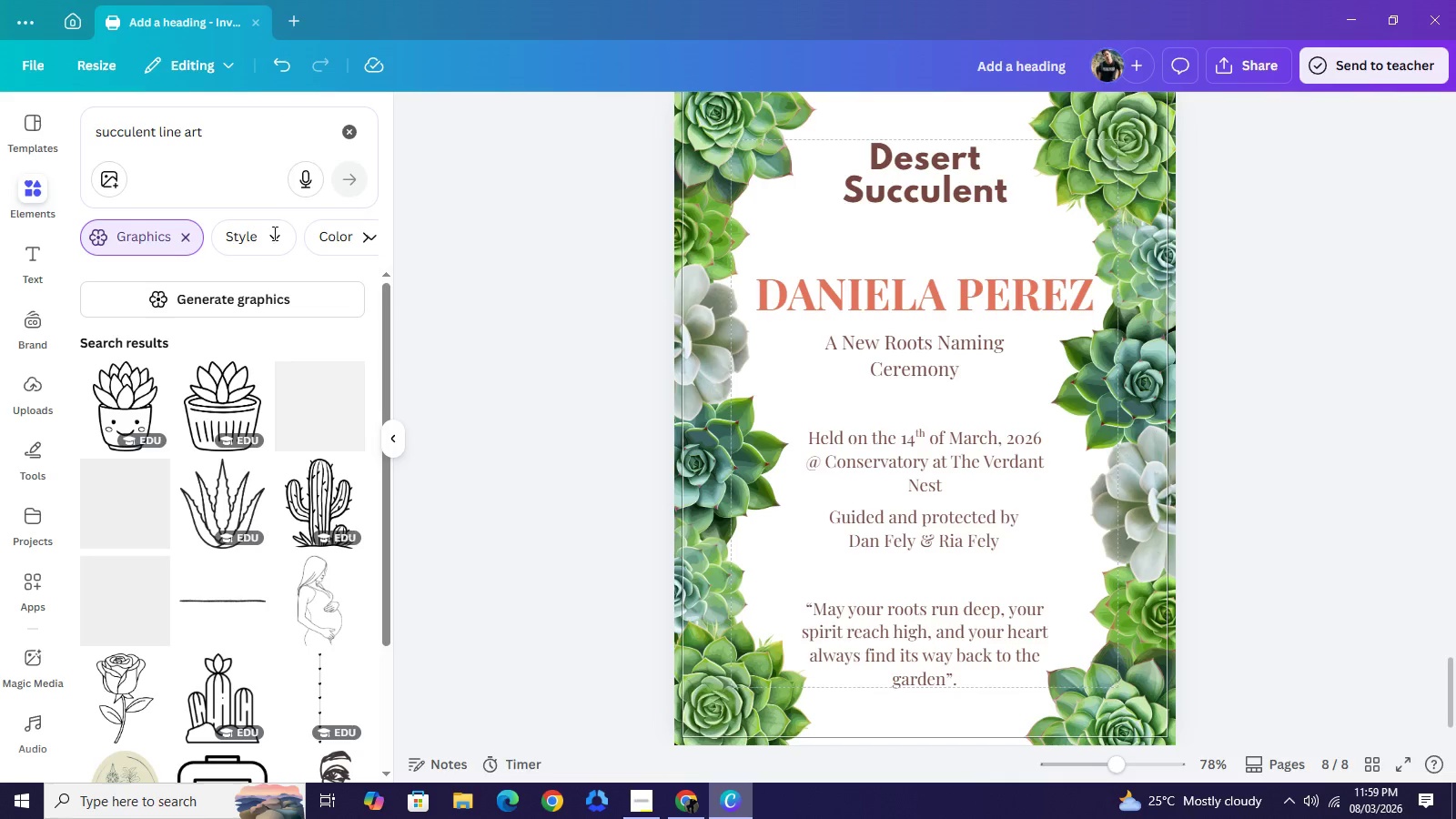 
scroll: coordinate [313, 570], scroll_direction: down, amount: 9.0
 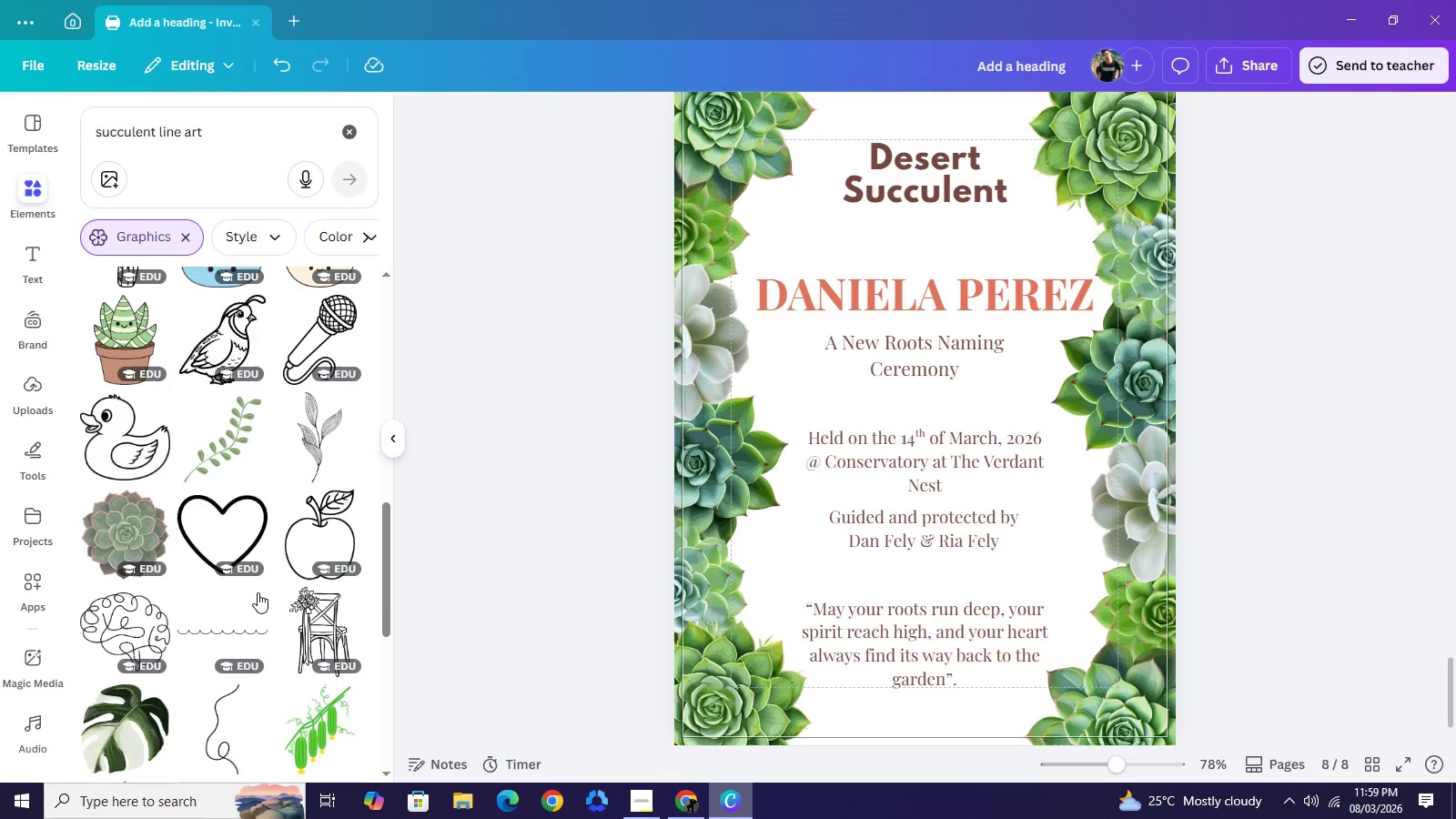 
scroll: coordinate [257, 591], scroll_direction: down, amount: 2.0
 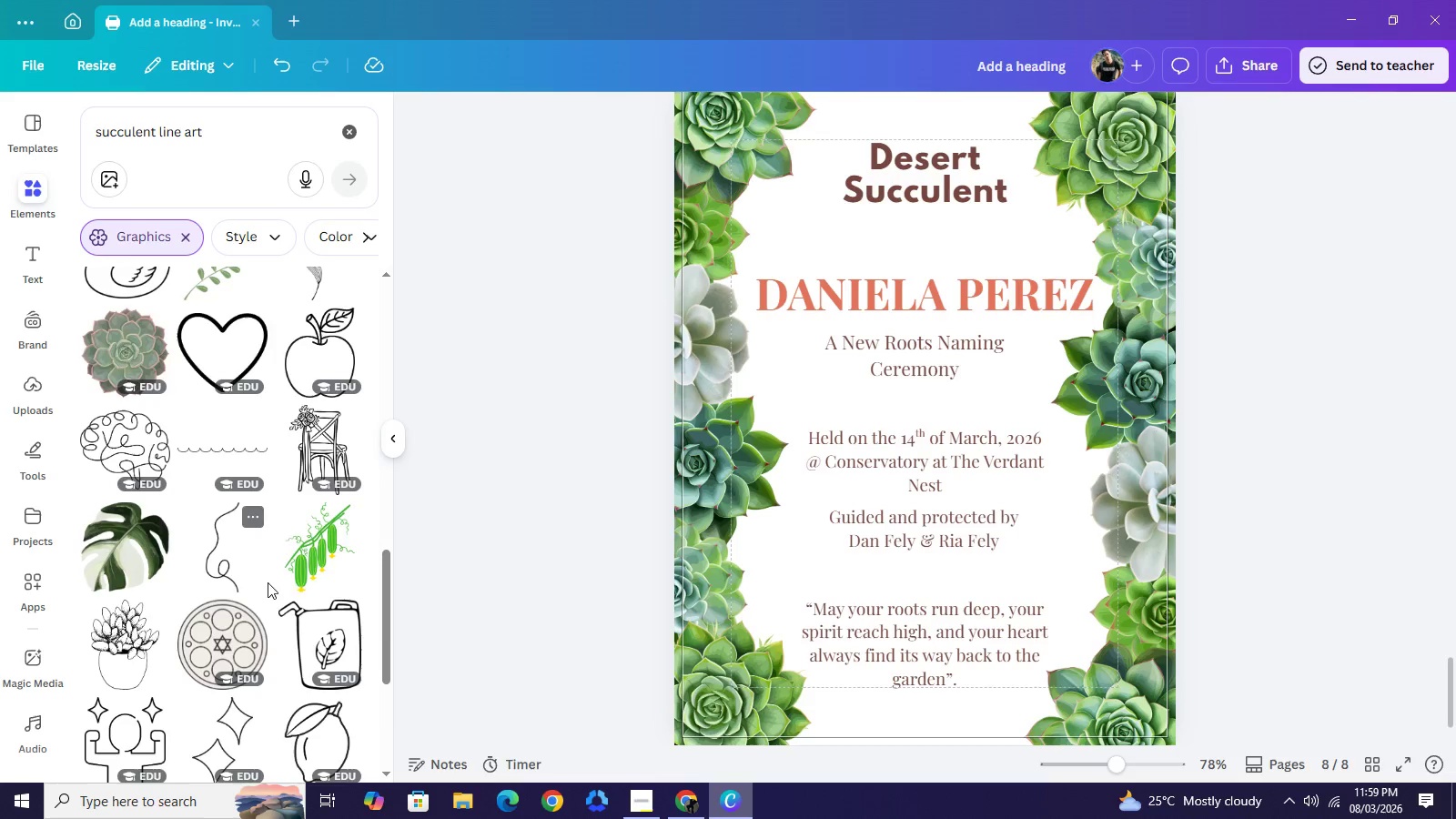 
scroll: coordinate [269, 578], scroll_direction: up, amount: 11.0
 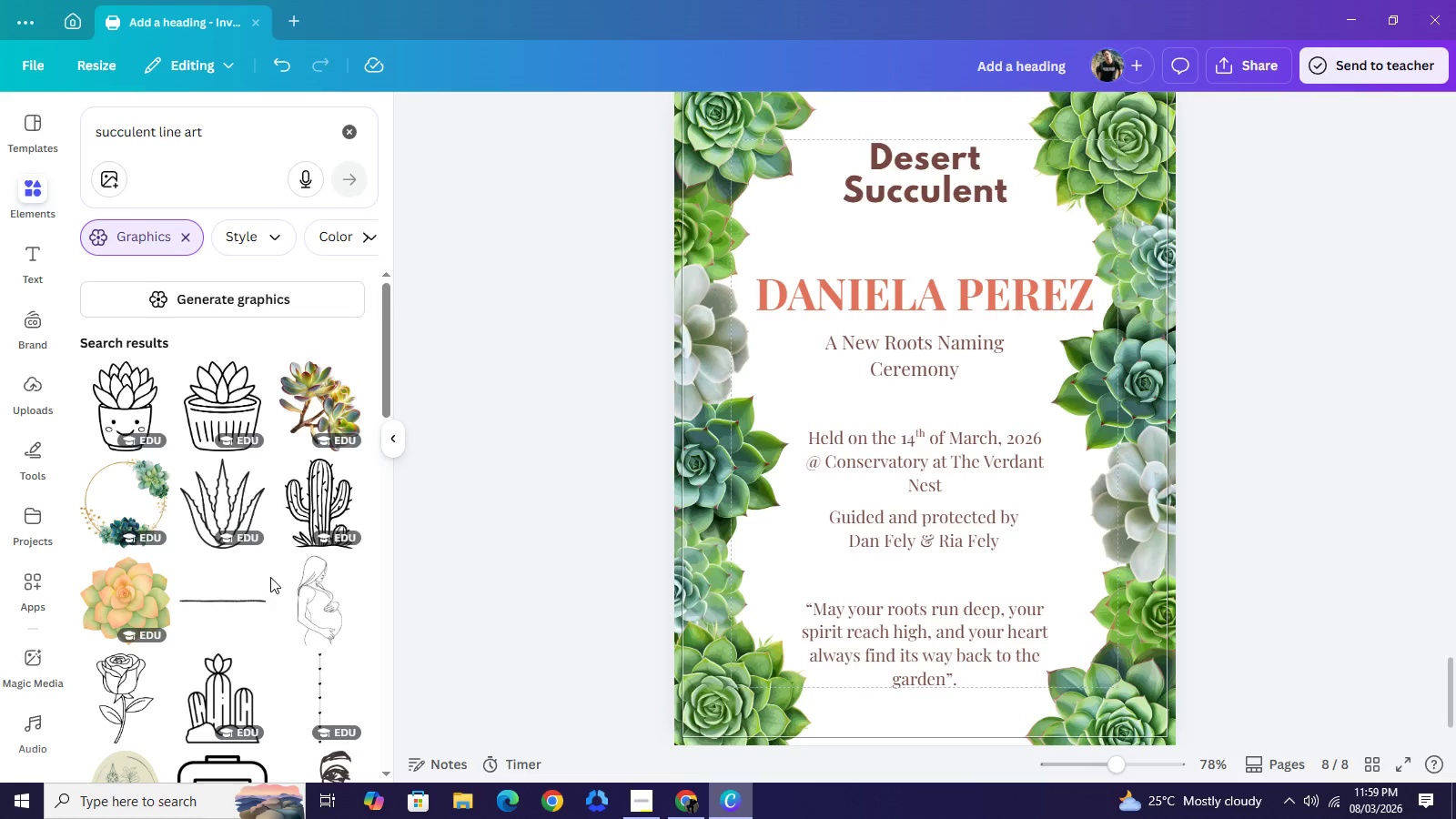 
scroll: coordinate [270, 577], scroll_direction: up, amount: 1.0
 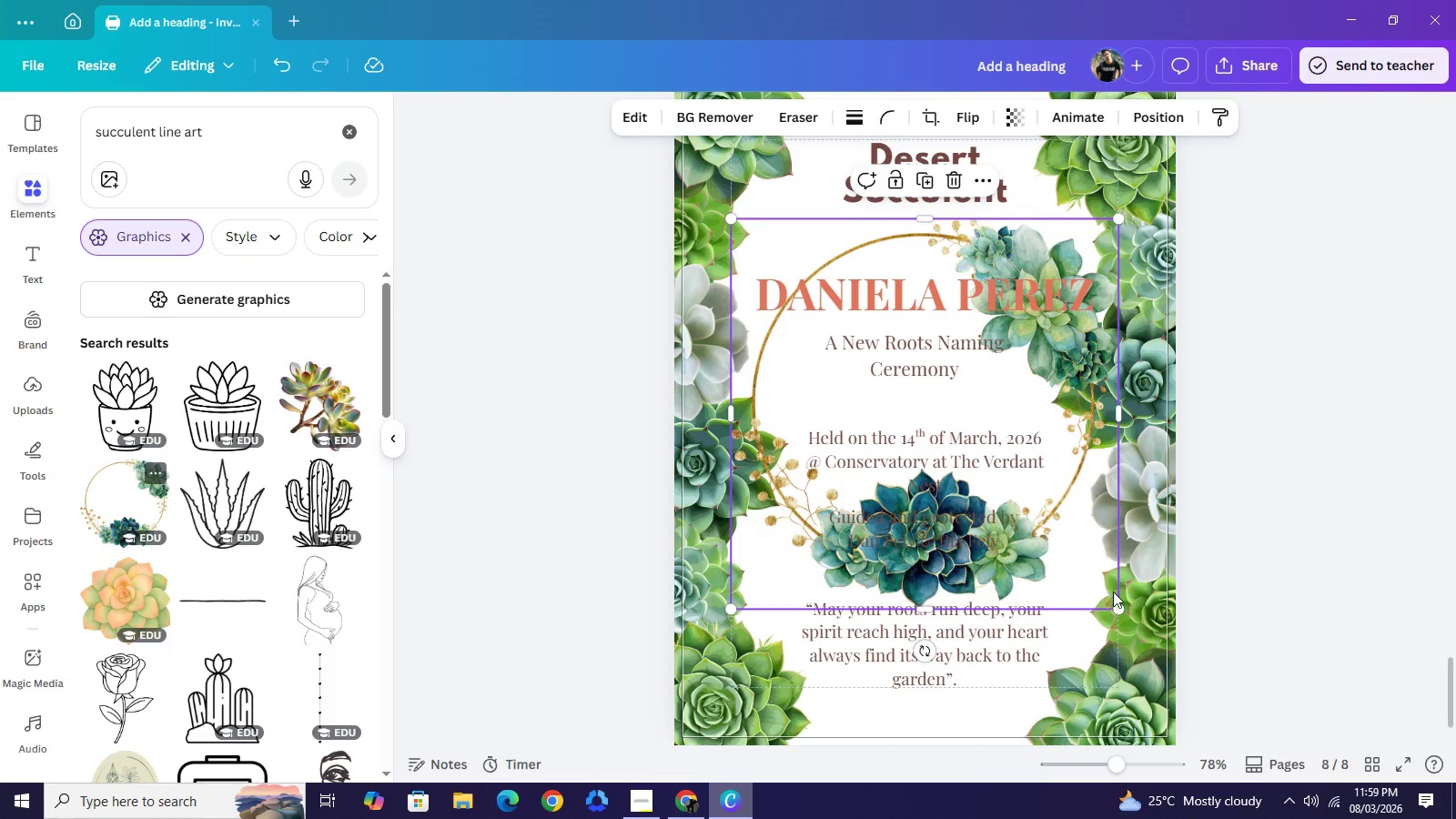 
left_click_drag(start_coordinate=[1119, 607], to_coordinate=[822, 257])
 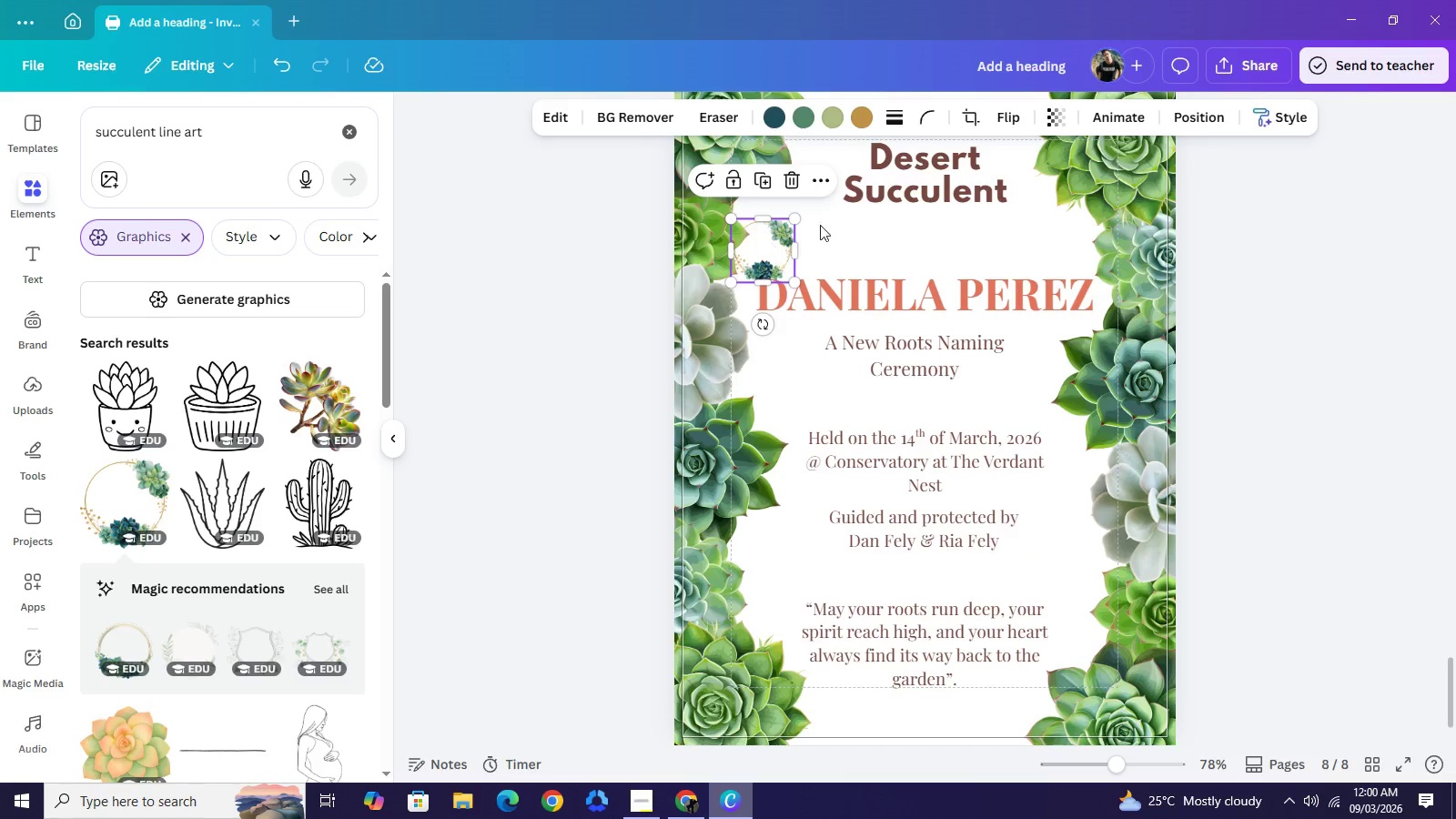 
left_click_drag(start_coordinate=[765, 238], to_coordinate=[929, 231])
 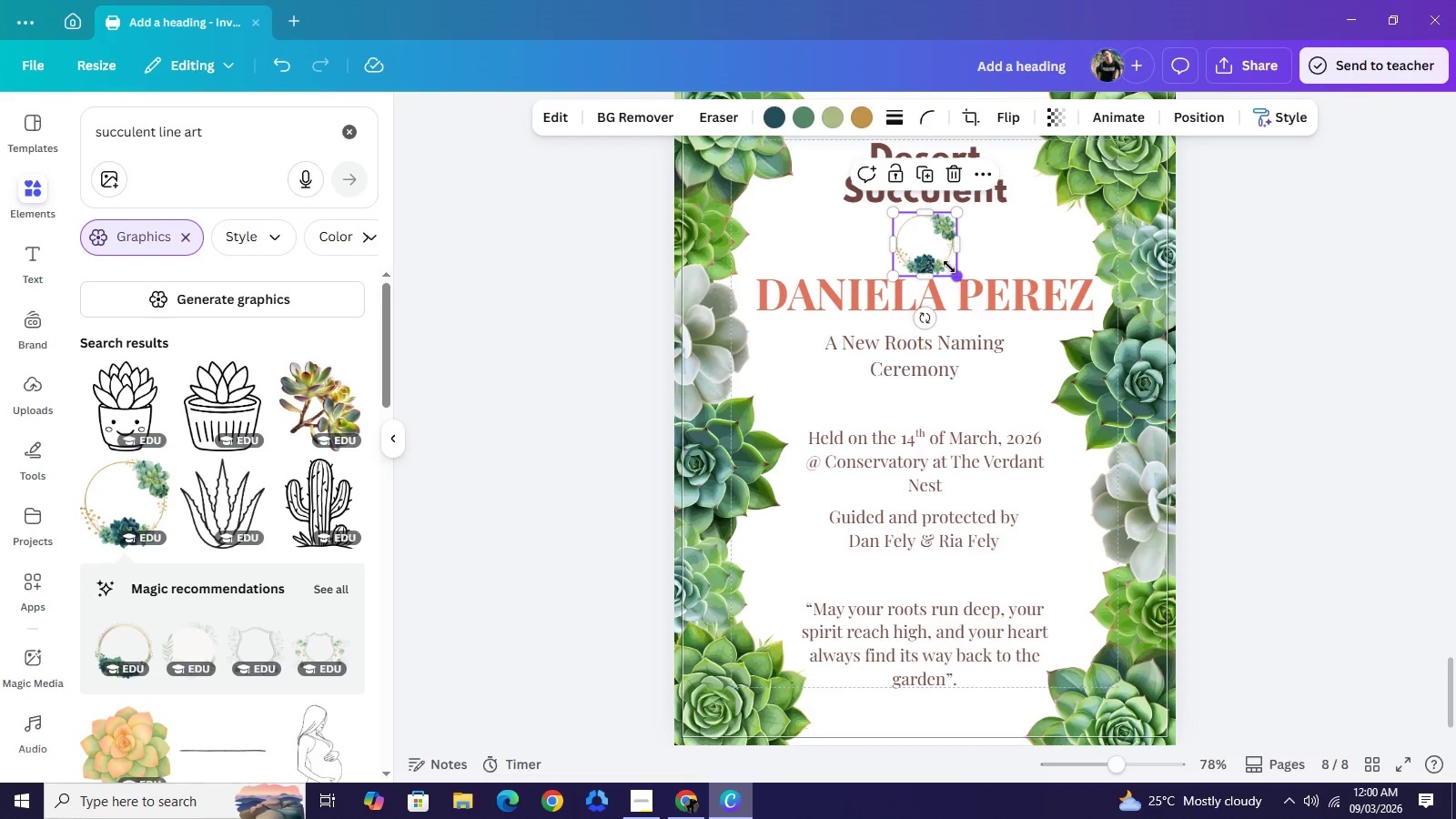 
scroll: coordinate [1030, 318], scroll_direction: up, amount: 1.0
 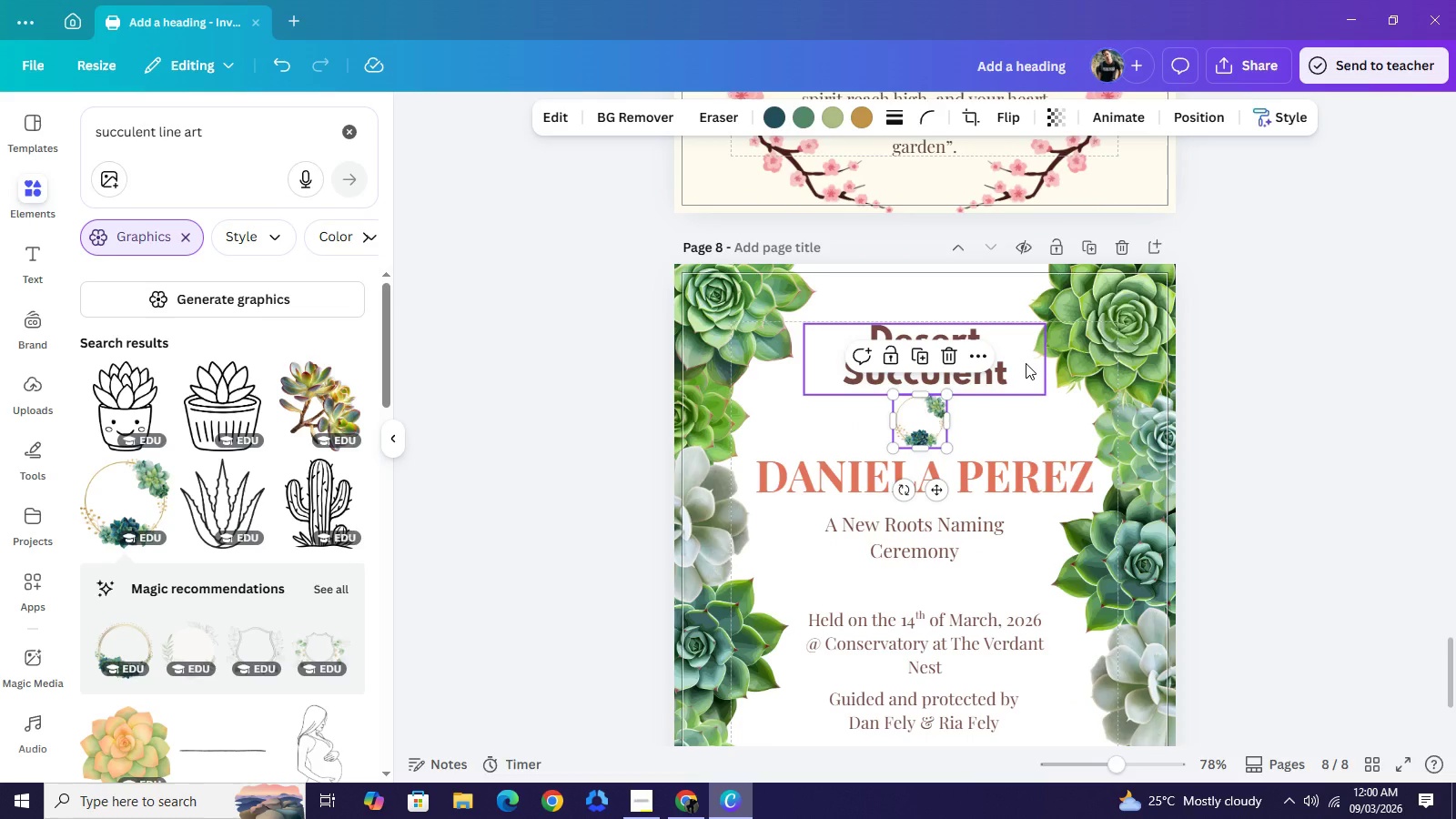 
left_click_drag(start_coordinate=[956, 277], to_coordinate=[948, 263])
 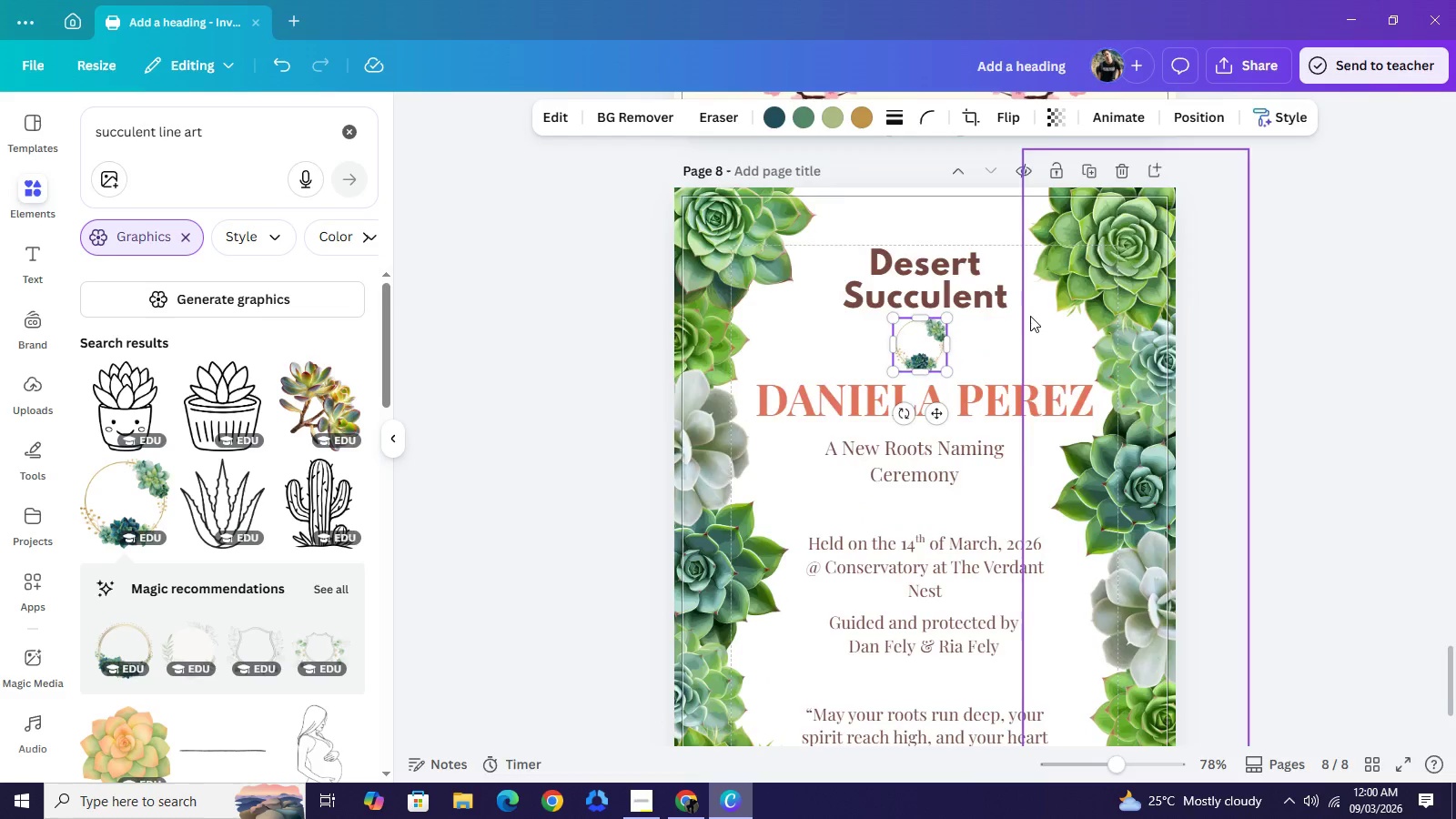 
left_click([1026, 363])
 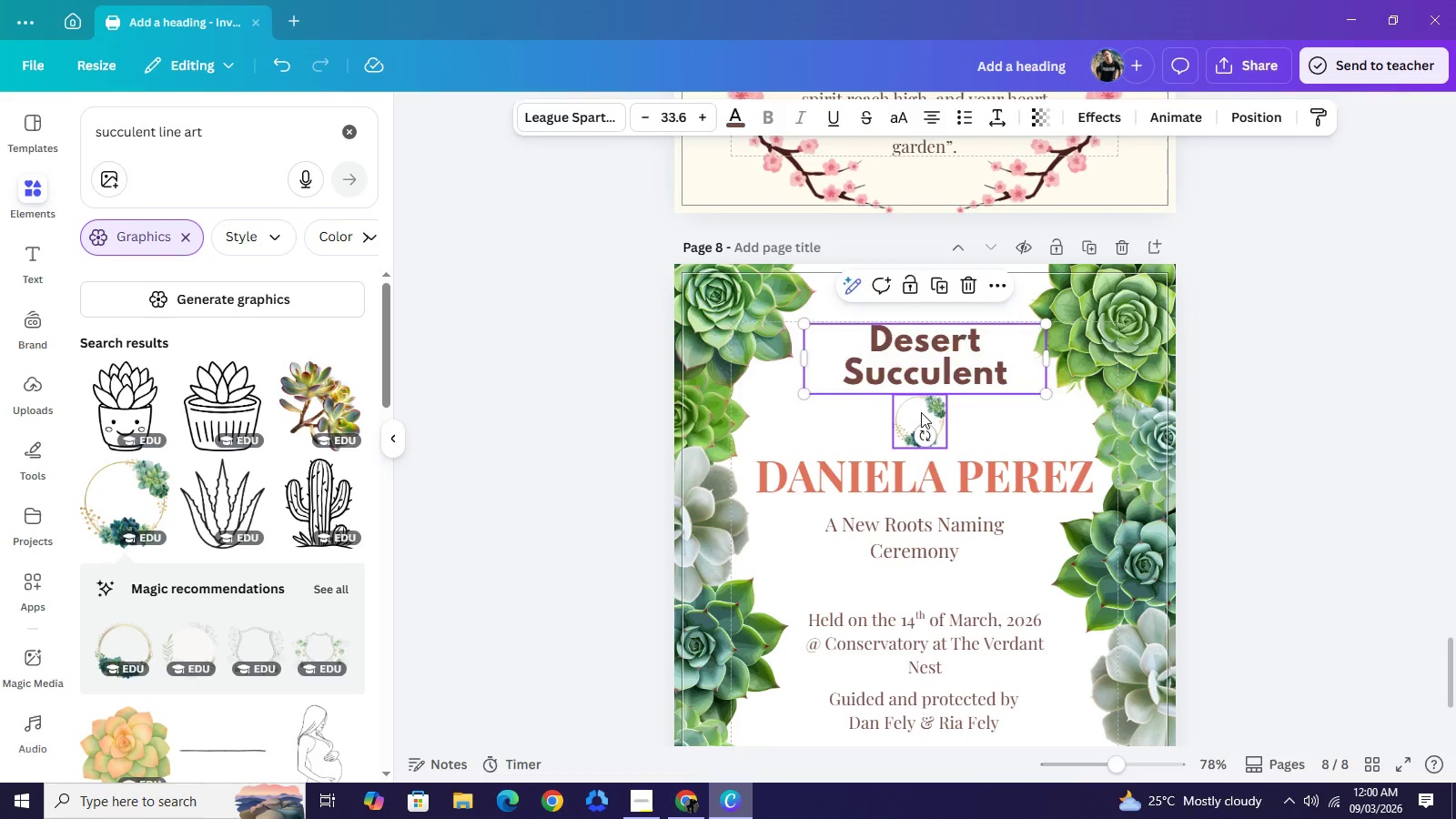 
left_click_drag(start_coordinate=[920, 412], to_coordinate=[929, 412])
 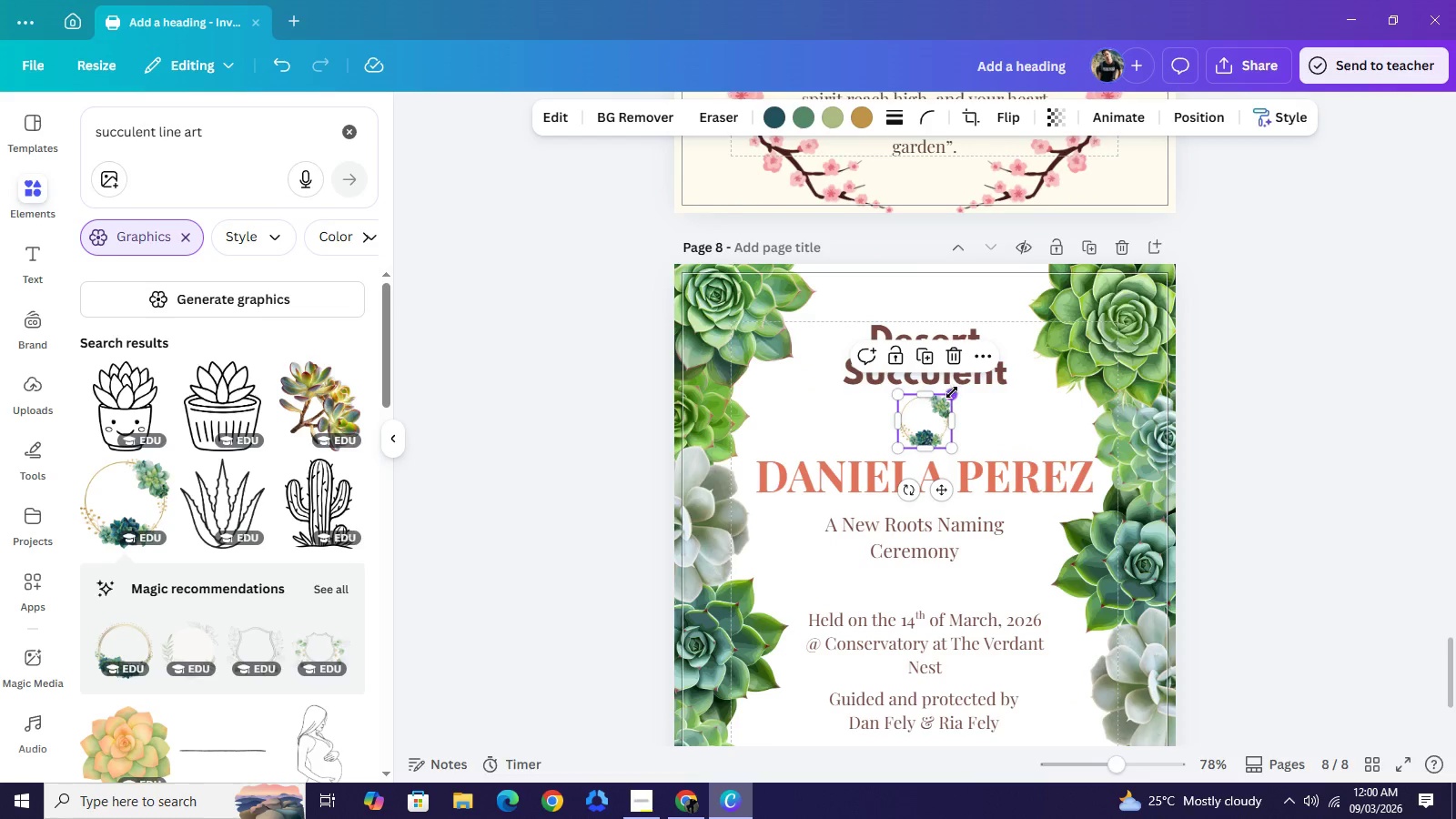 
left_click_drag(start_coordinate=[954, 390], to_coordinate=[944, 399])
 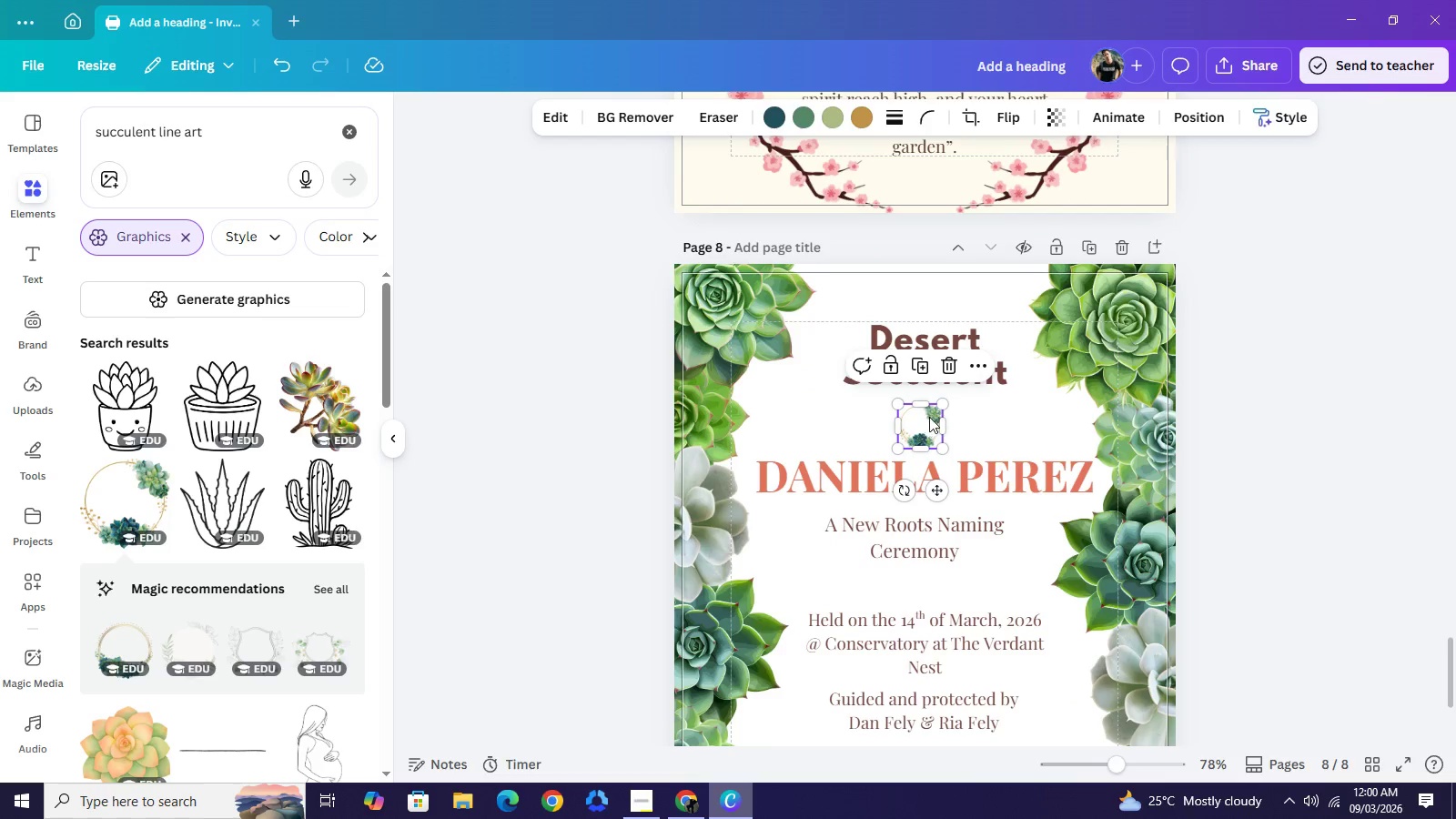 
left_click_drag(start_coordinate=[925, 422], to_coordinate=[929, 418])
 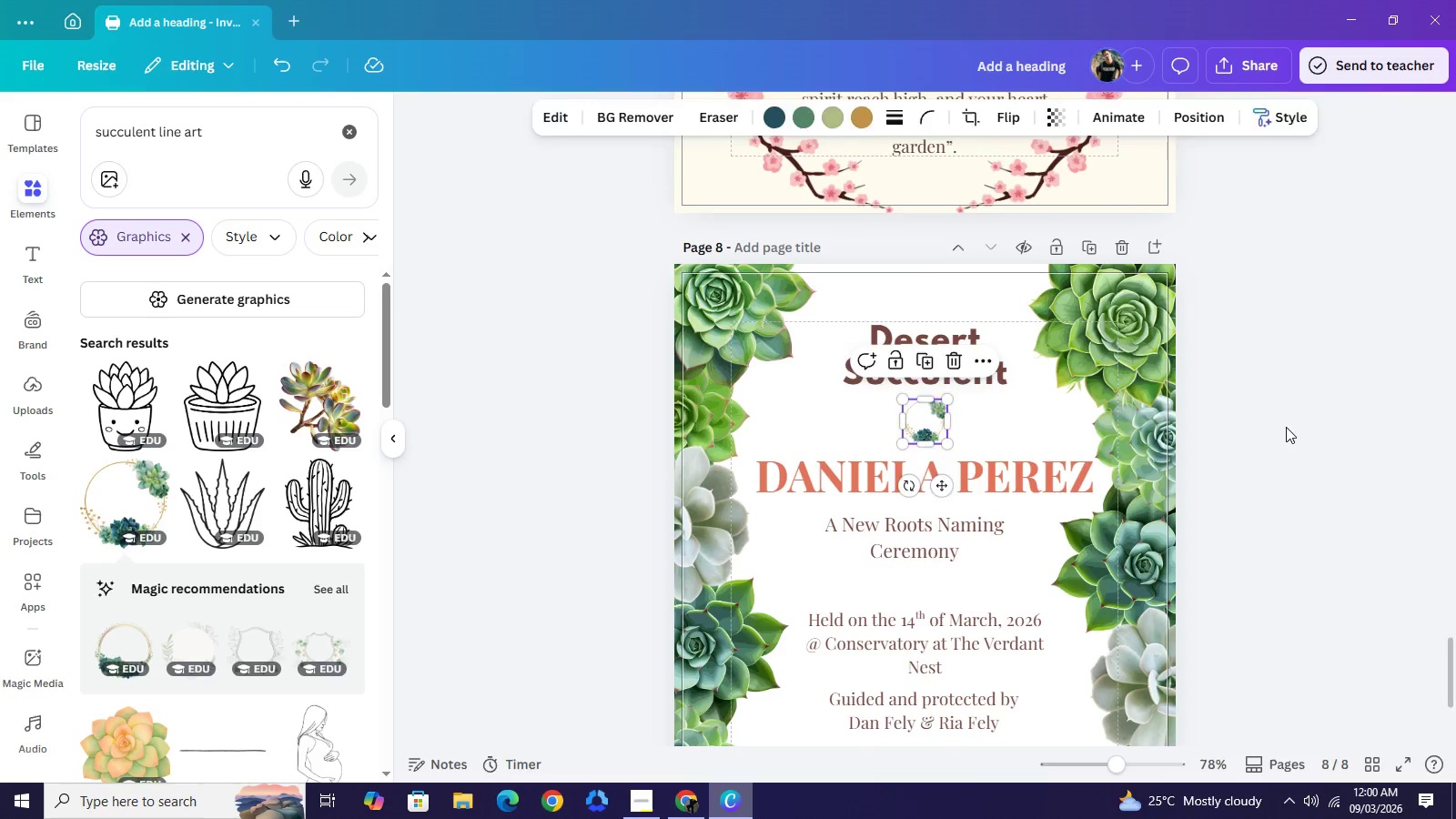 
scroll: coordinate [1286, 427], scroll_direction: down, amount: 1.0
 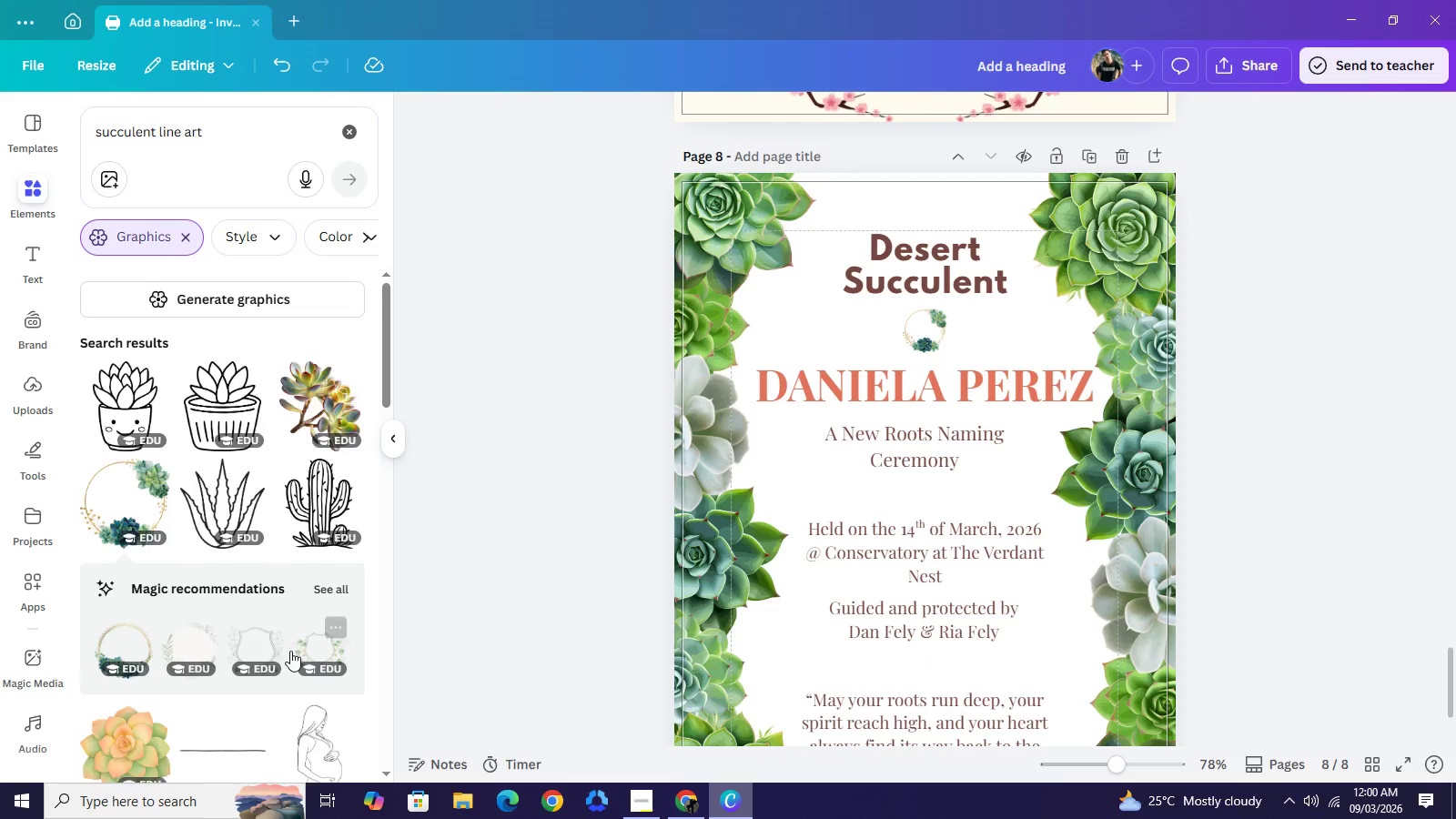 
left_click([1286, 427])
 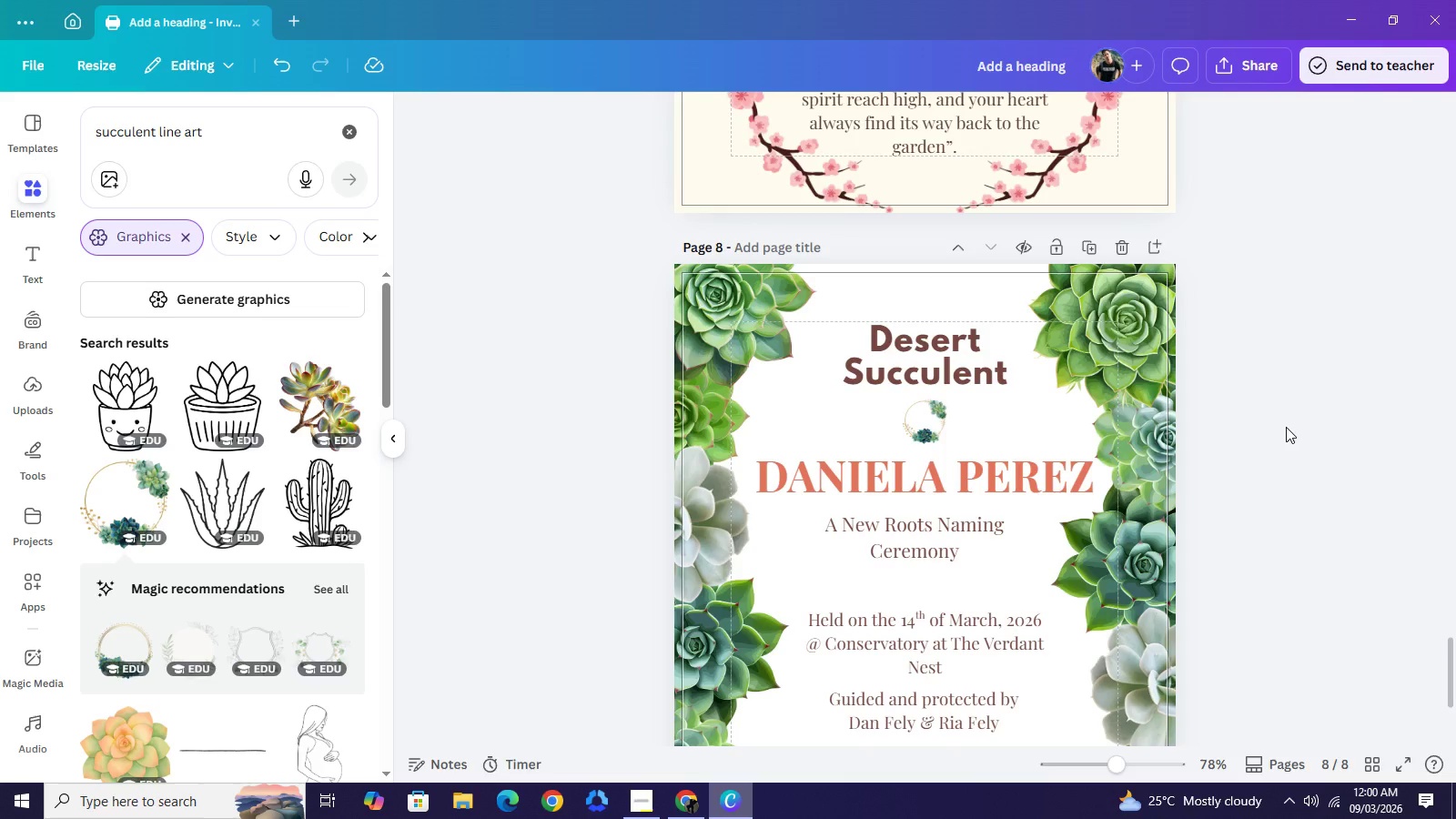 
left_click([1286, 427])
 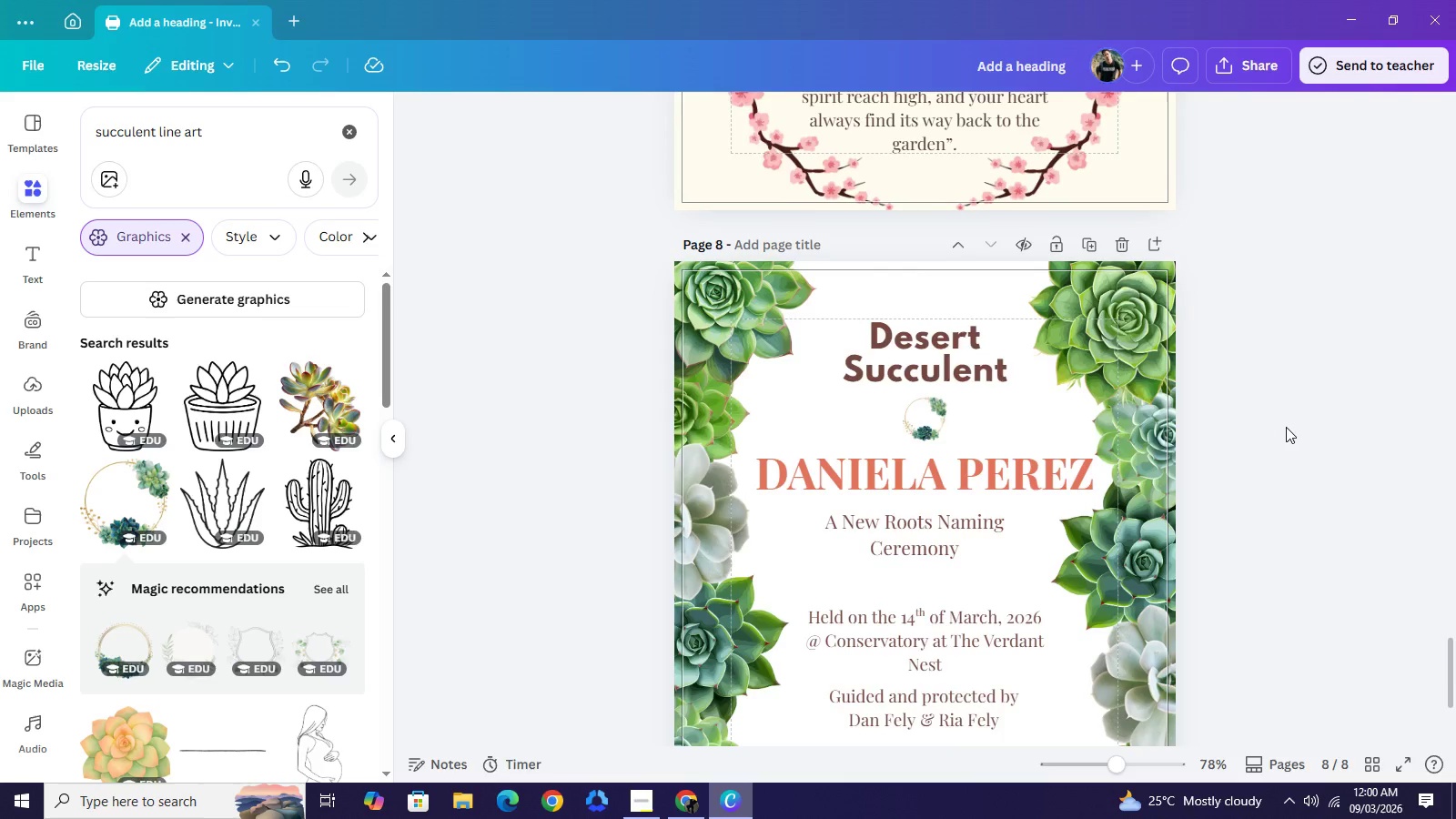 
scroll: coordinate [287, 662], scroll_direction: down, amount: 5.0
 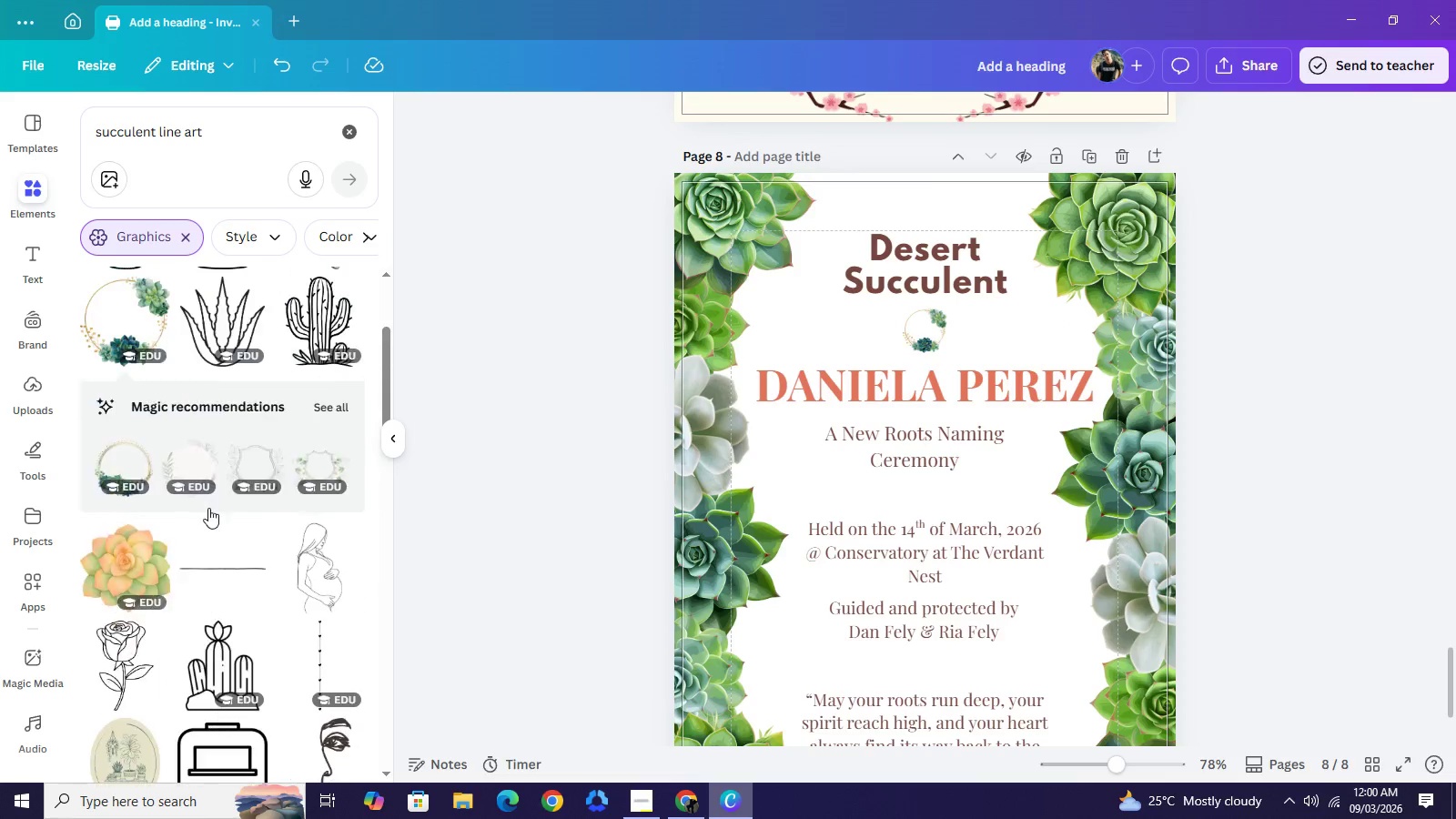 
scroll: coordinate [207, 509], scroll_direction: up, amount: 9.0
 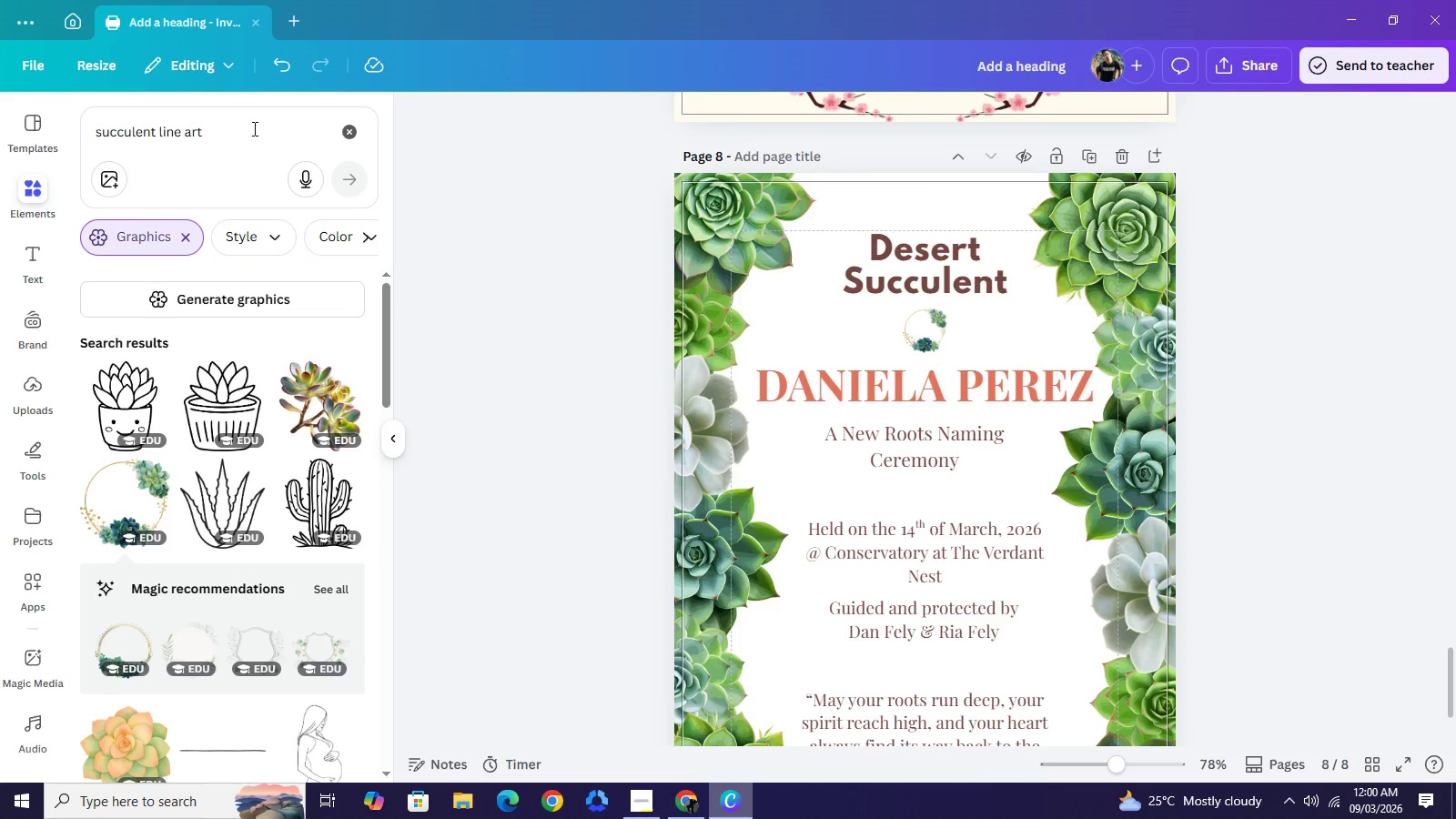 
left_click_drag(start_coordinate=[254, 128], to_coordinate=[89, 138])
 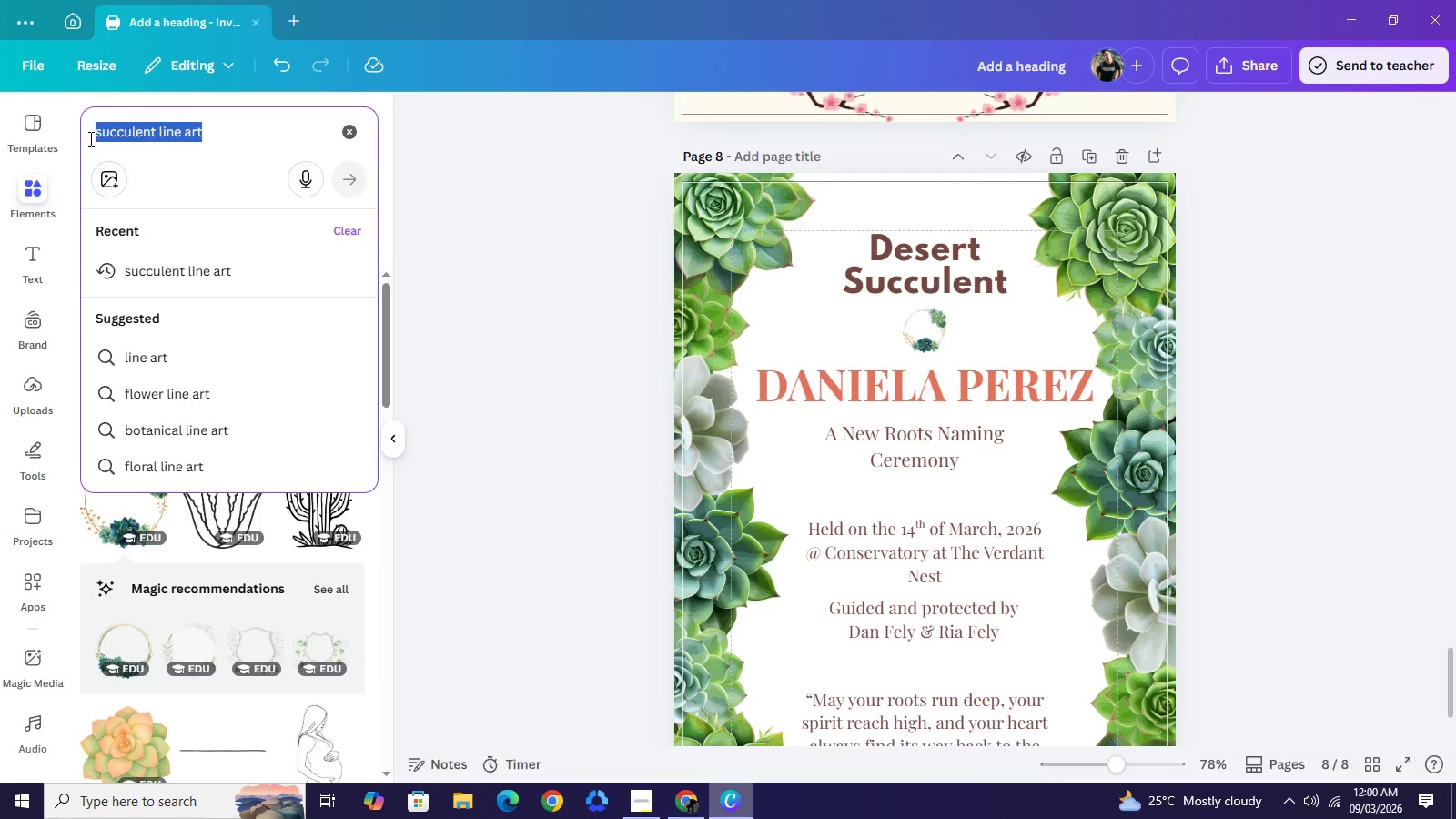 
type(line)
 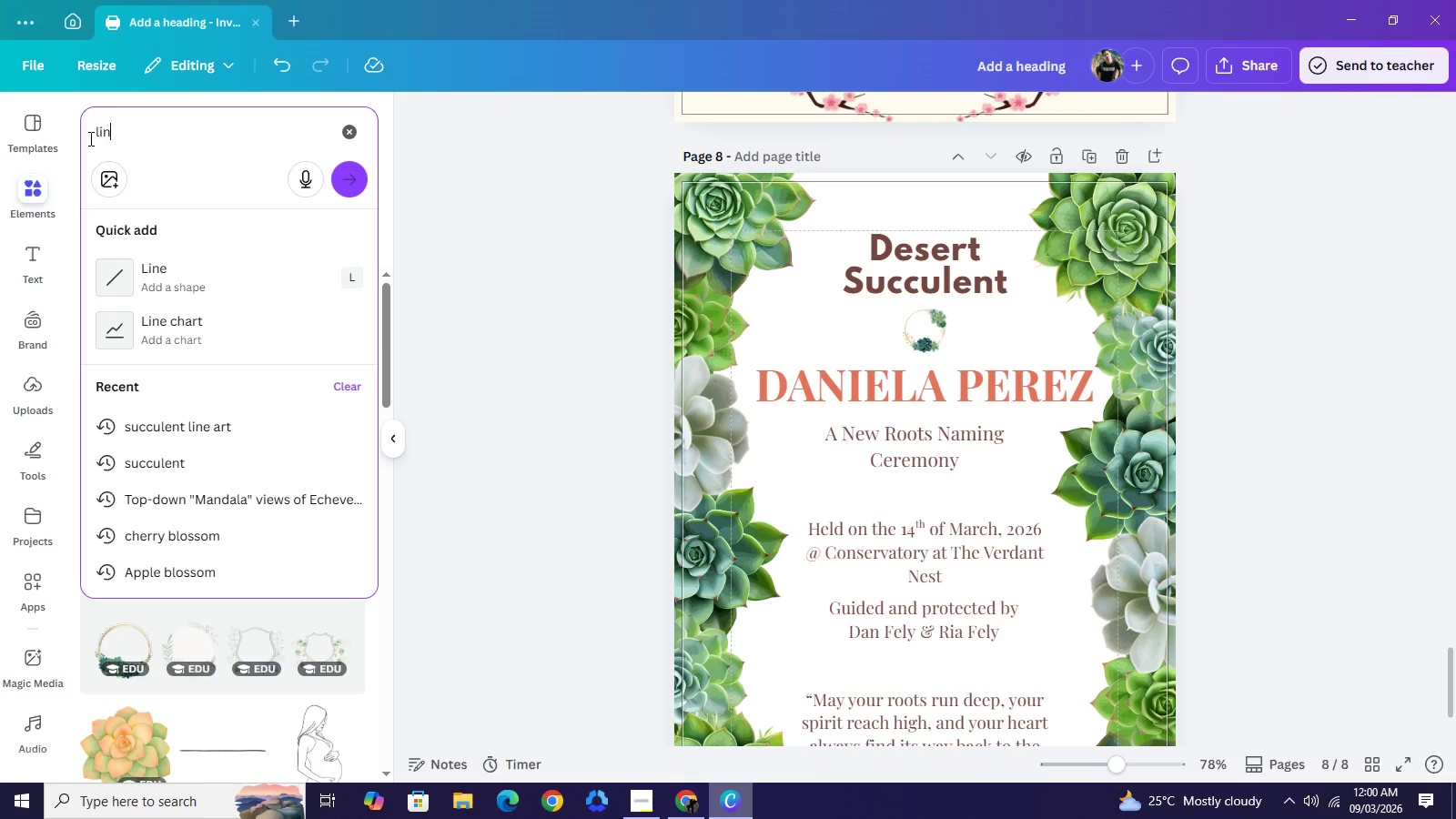 
hold_key(key=Enter, duration=0.33)
 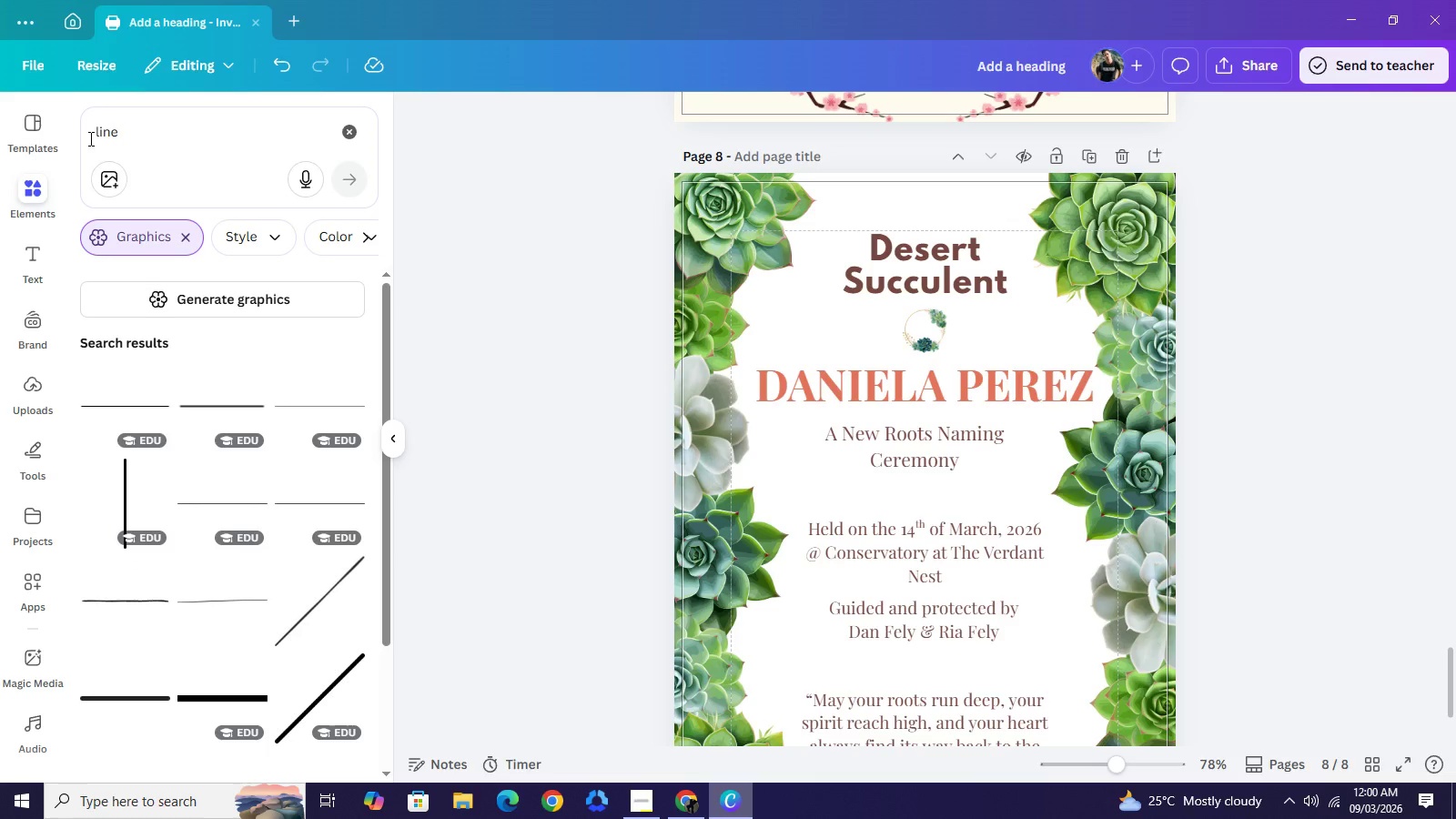 
wait(5.53)
 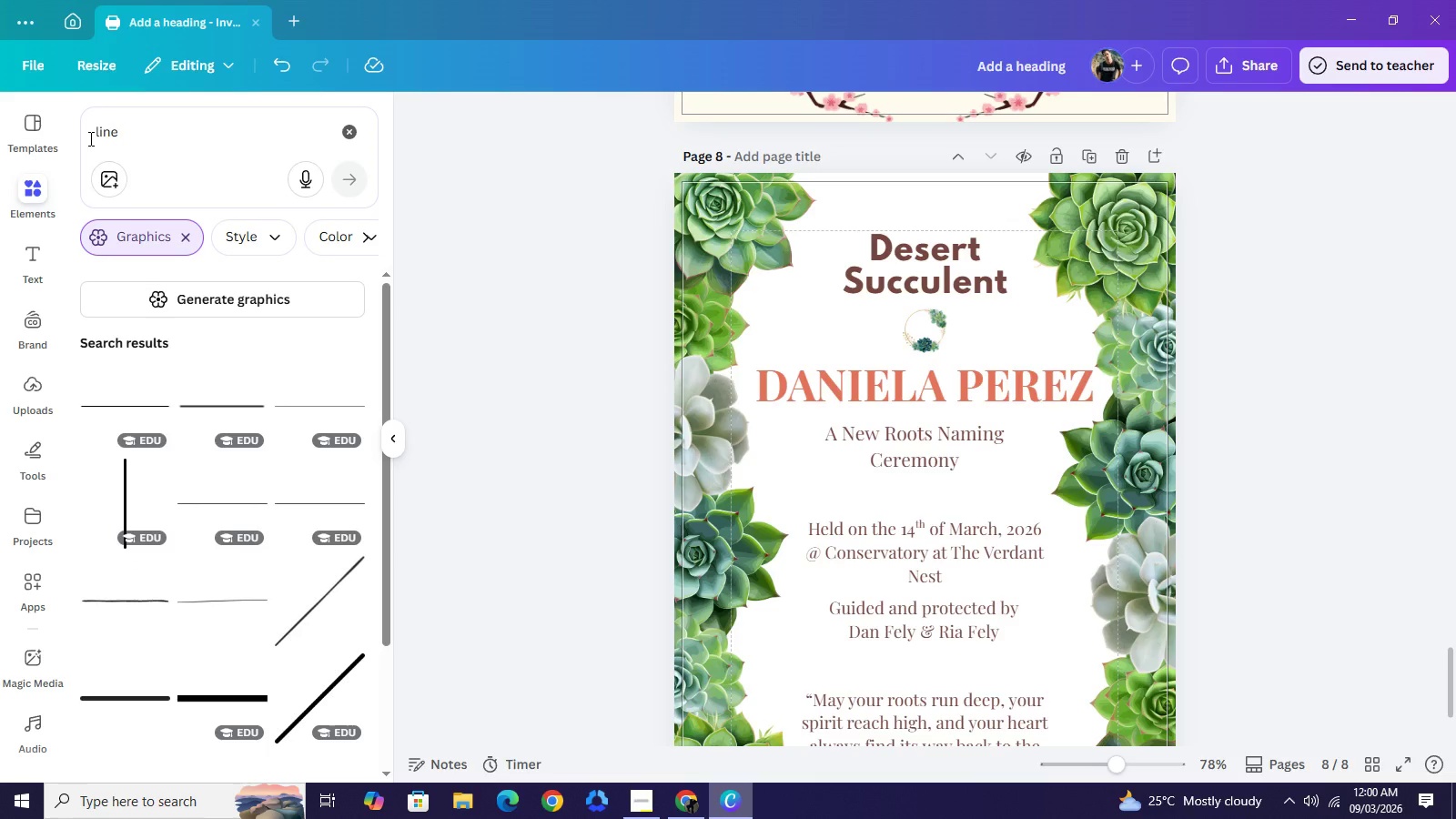 
scroll: coordinate [281, 551], scroll_direction: down, amount: 31.0
 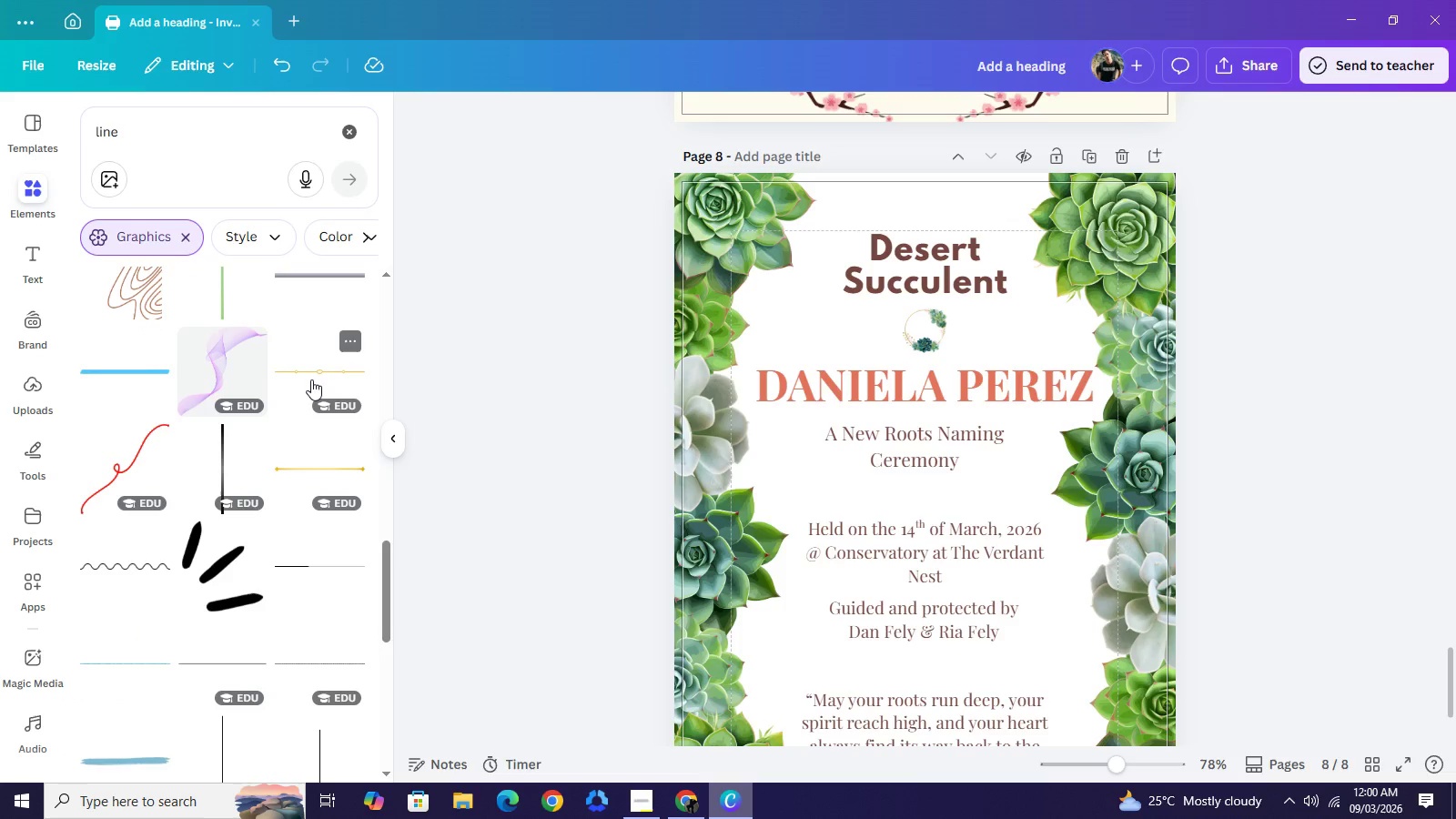 
left_click([310, 369])
 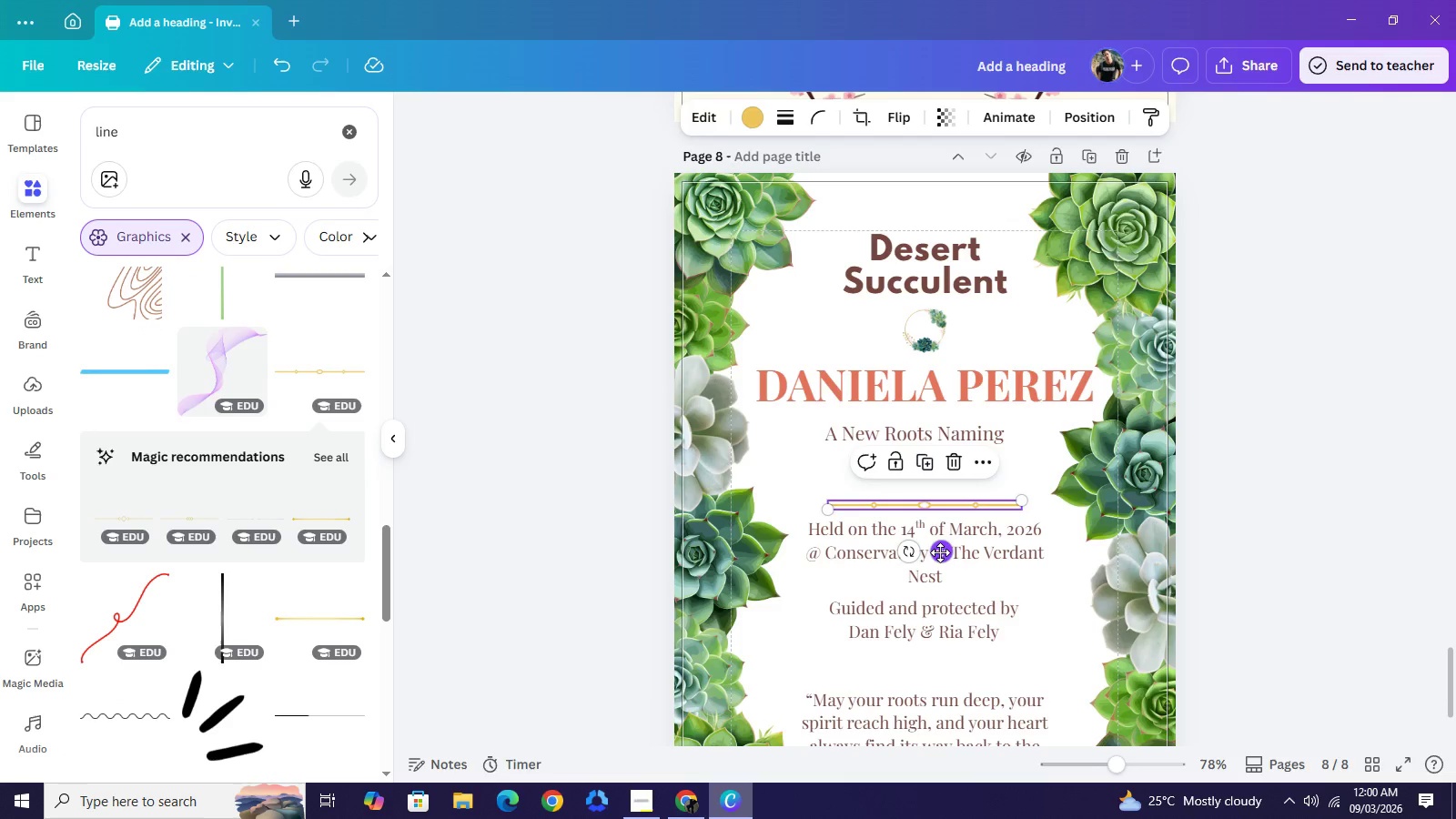 
left_click_drag(start_coordinate=[940, 551], to_coordinate=[940, 541])
 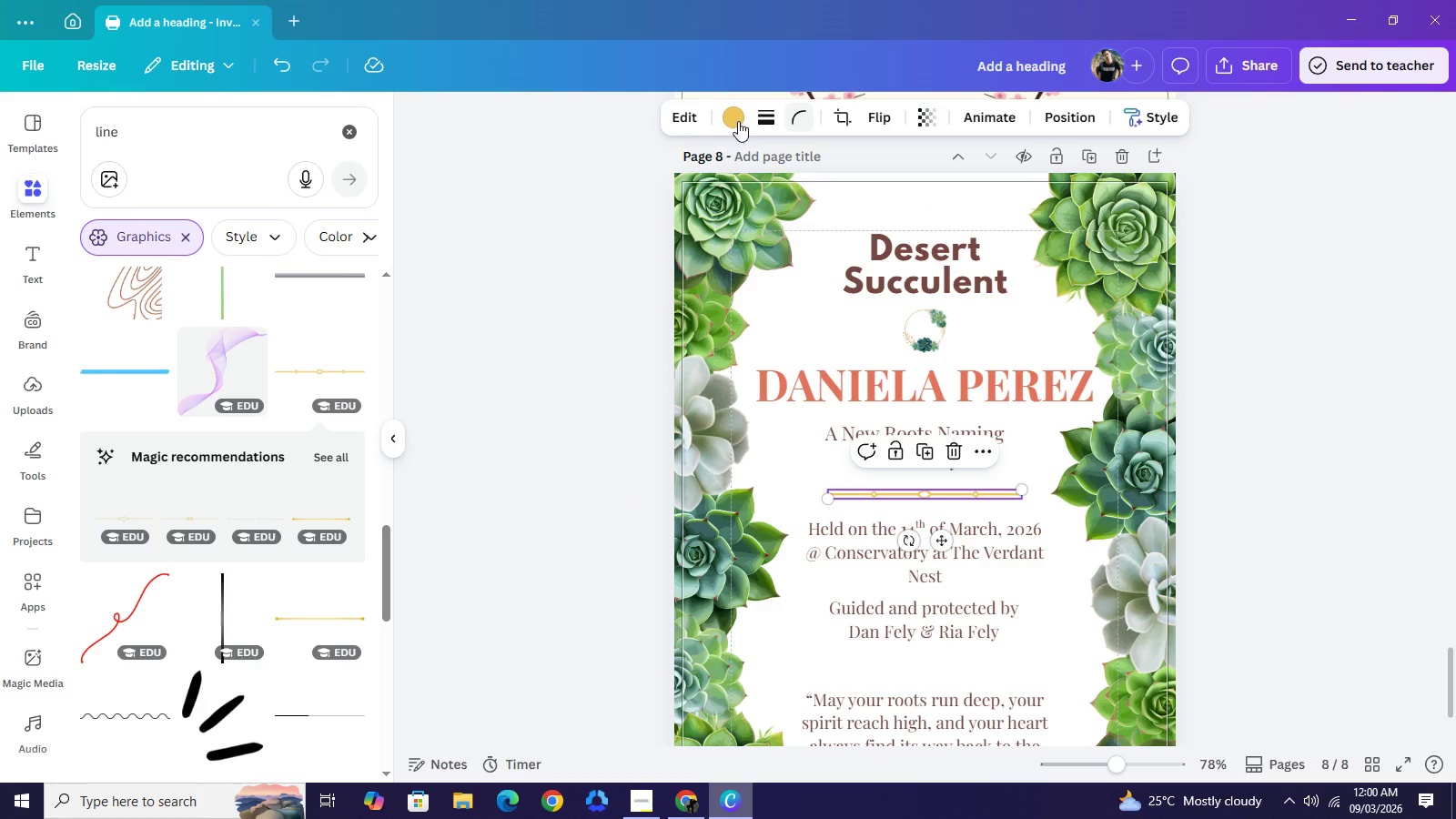 
left_click([738, 121])
 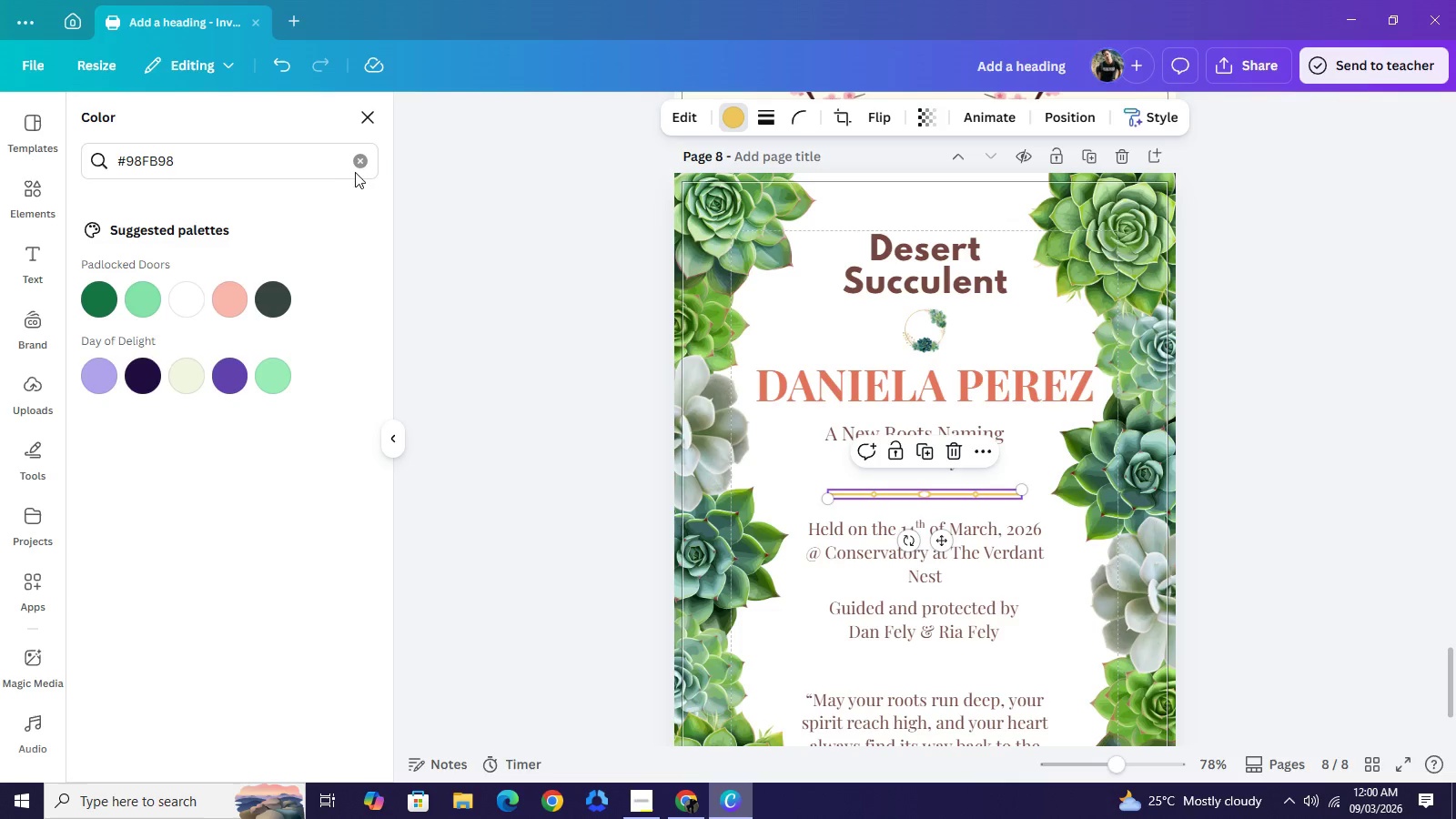 
left_click([358, 167])
 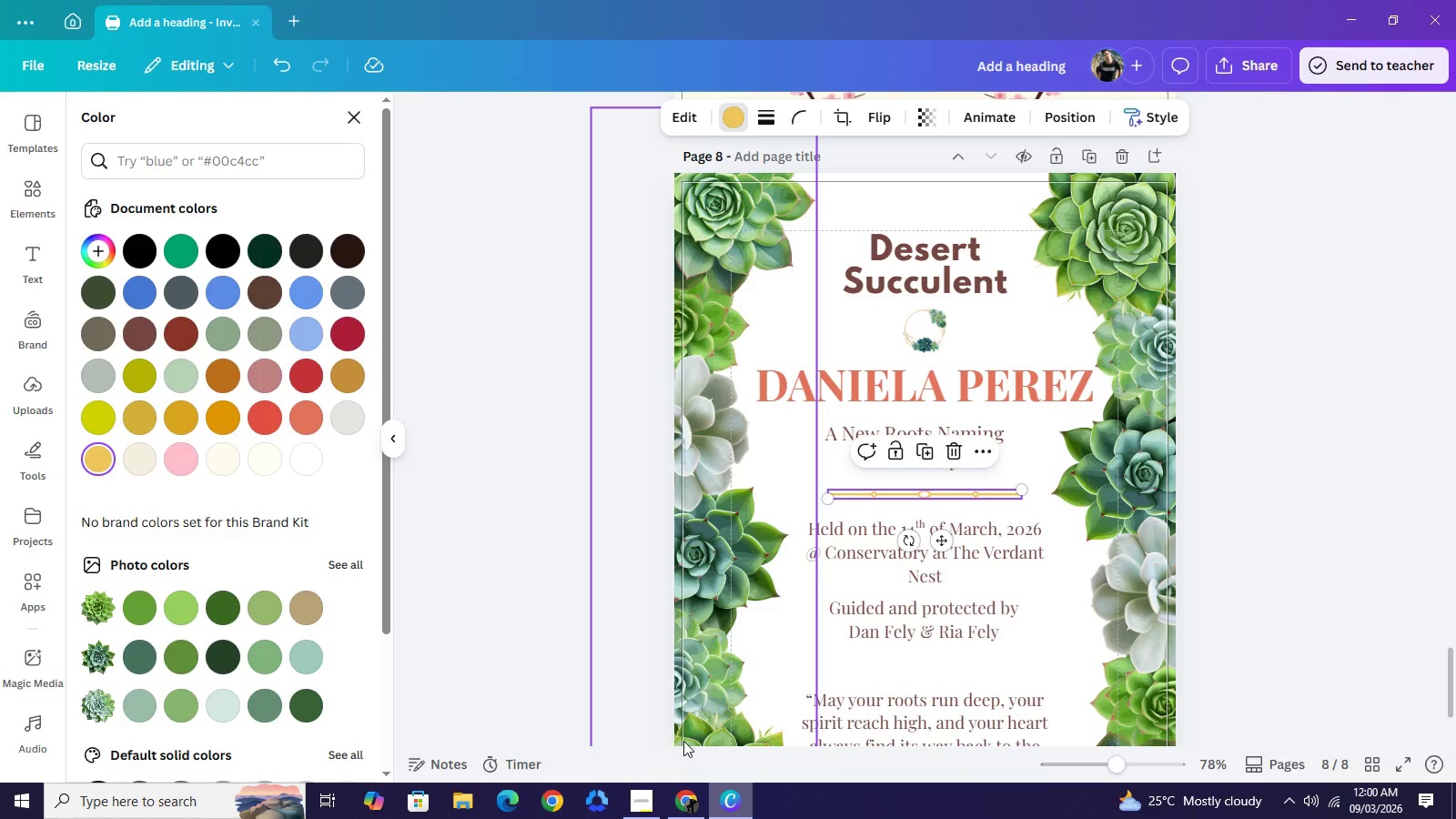 
left_click([678, 794])
 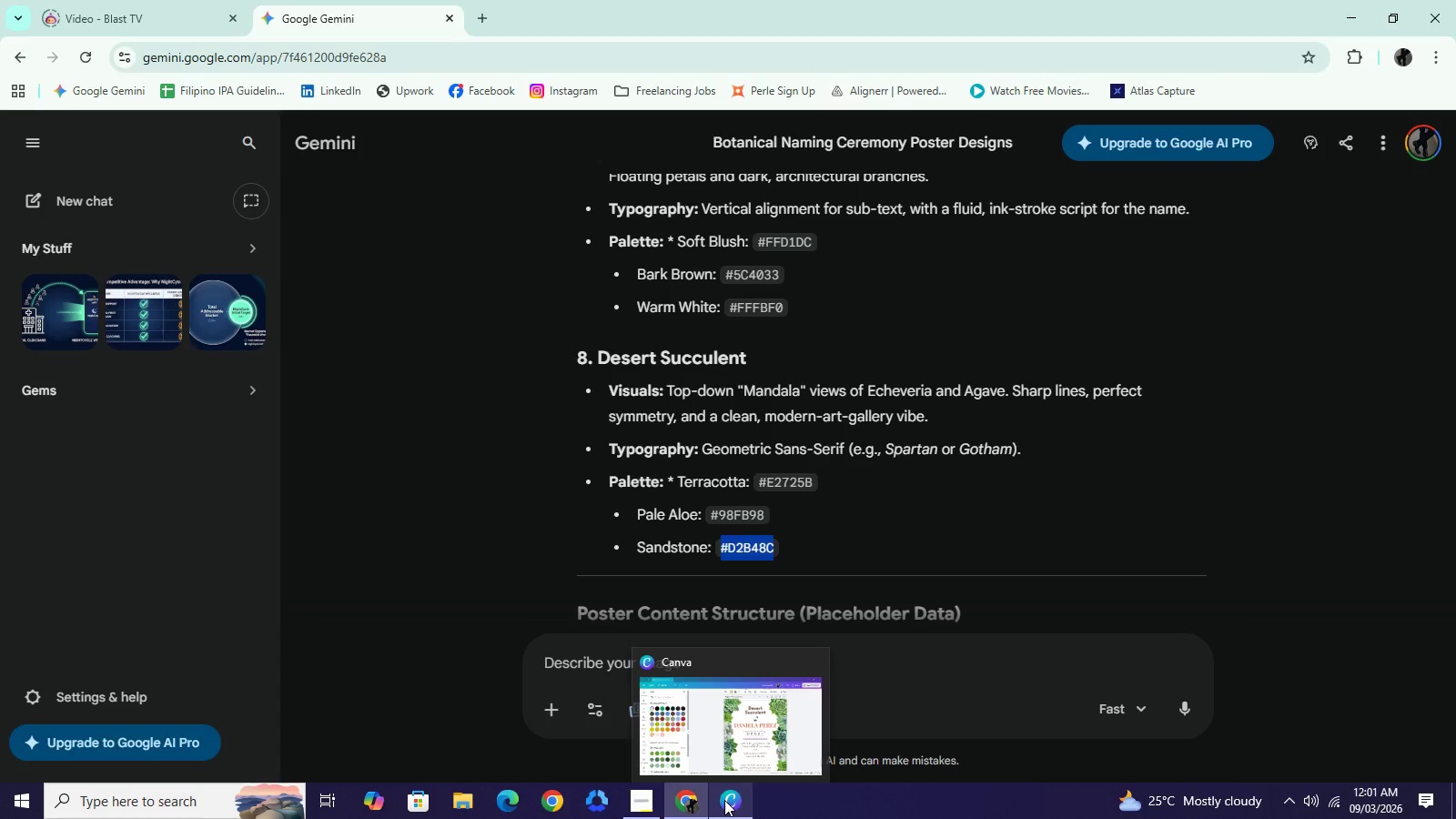 
mouse_move([316, 427])
 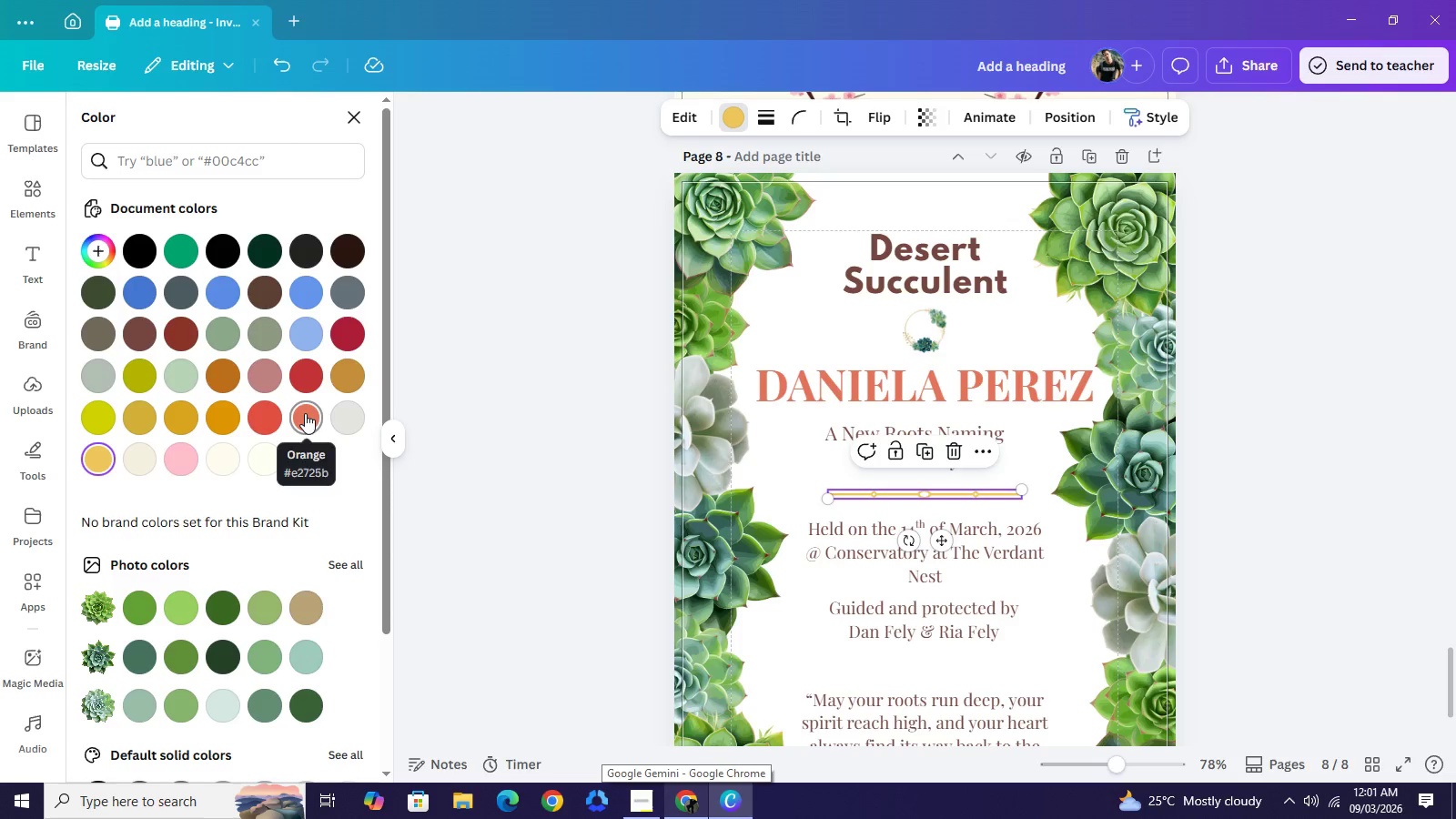 
left_click([305, 413])
 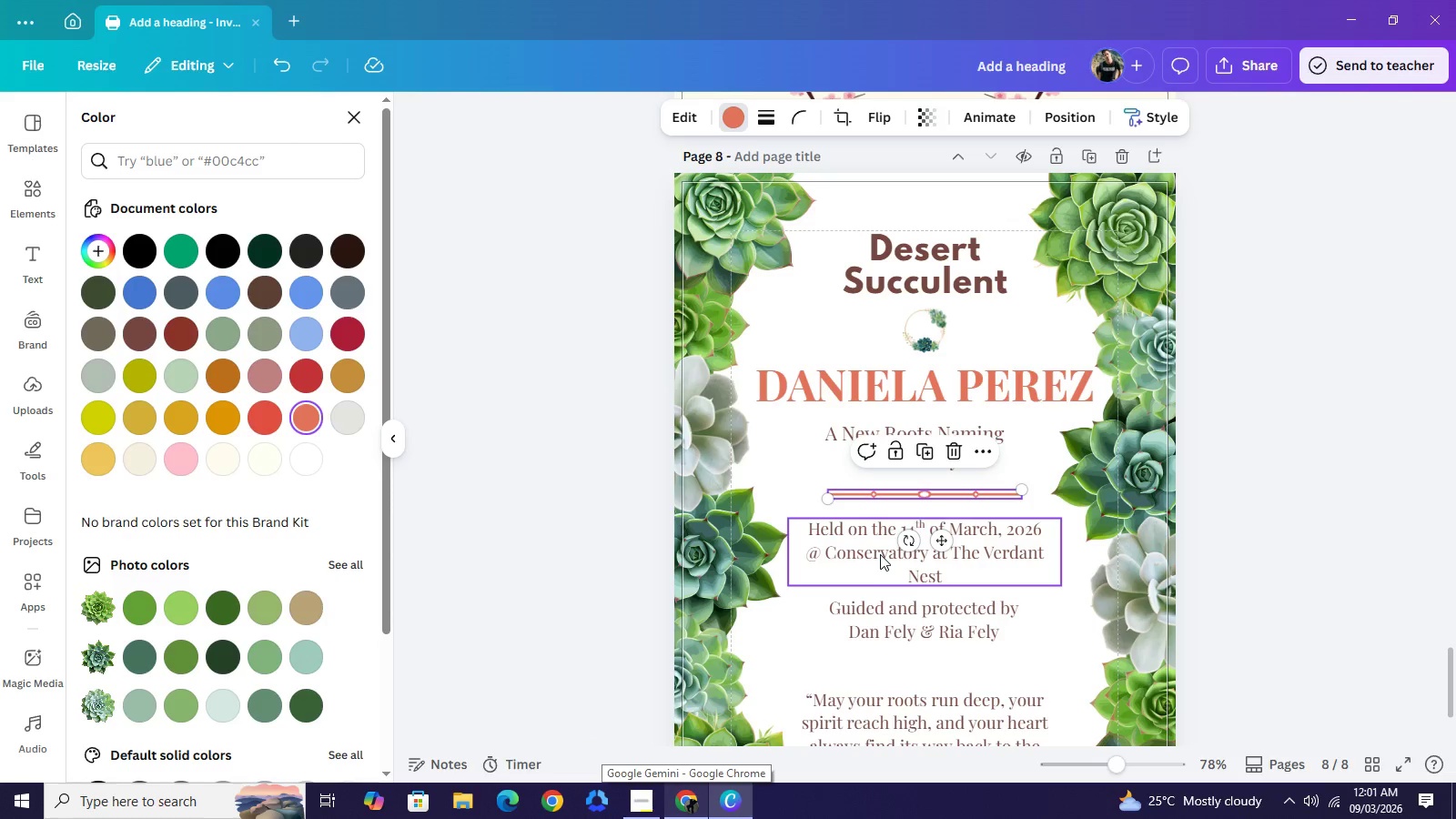 
key(Control+C)
 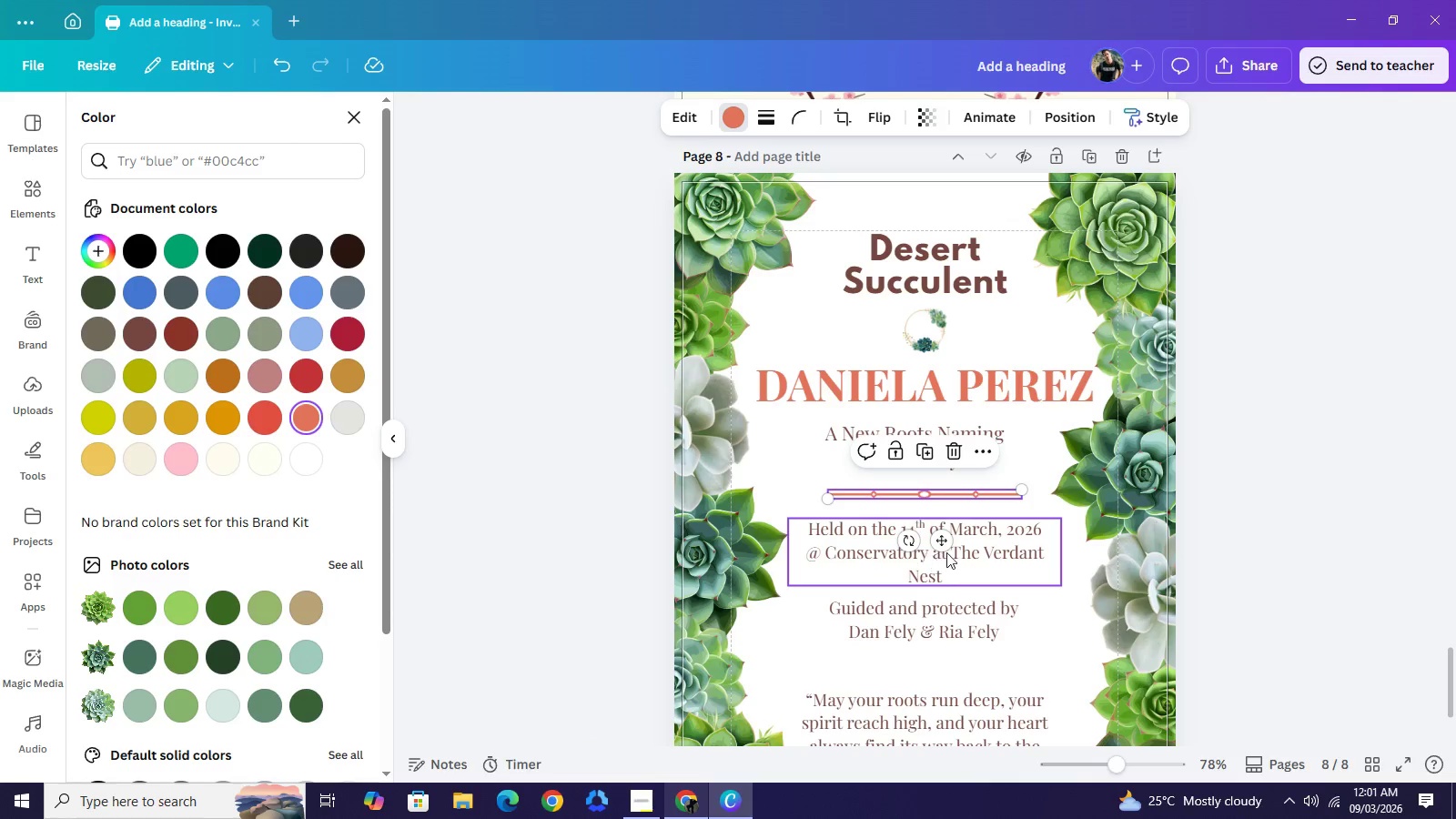 
key(Control+V)
 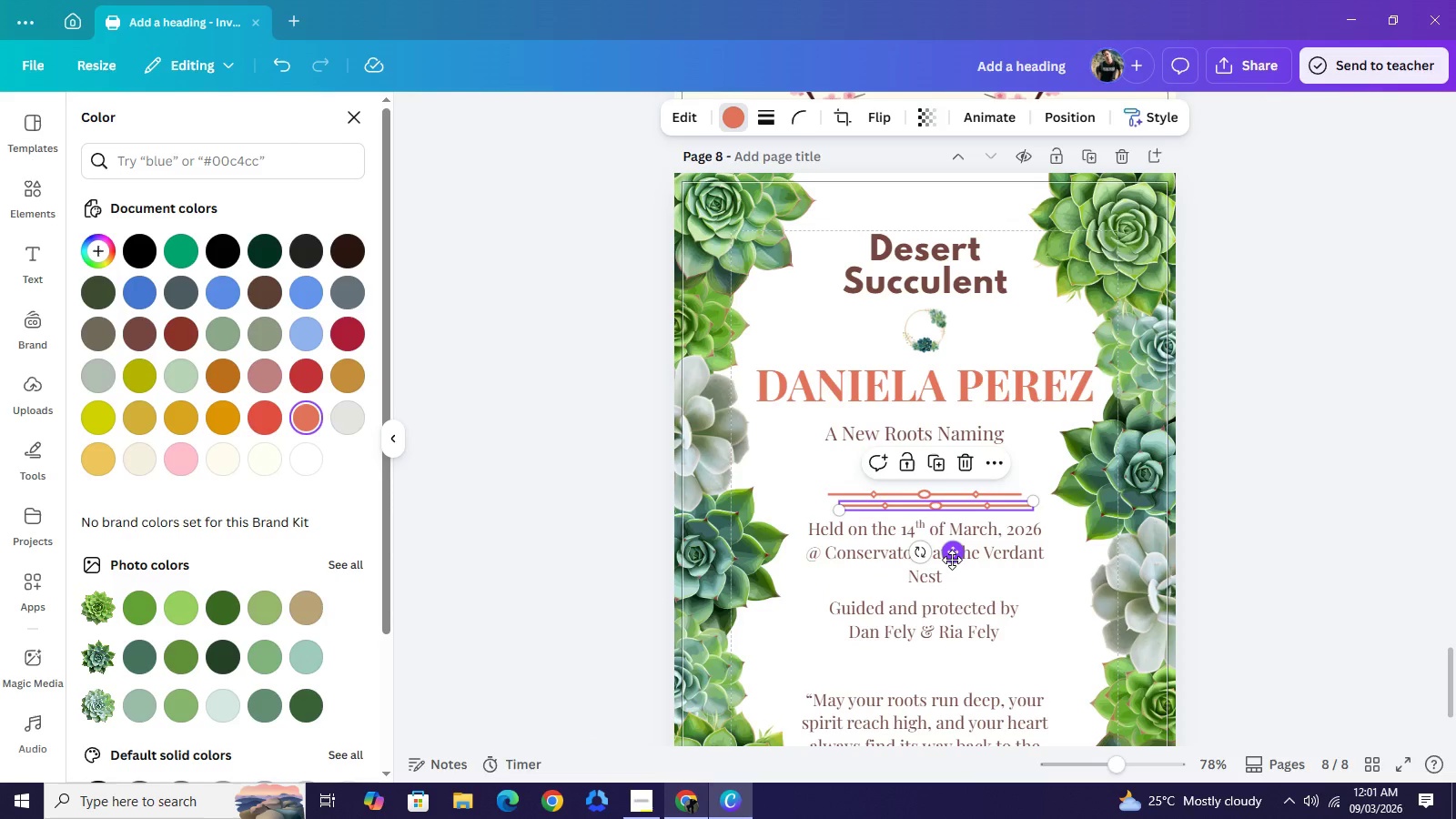 
left_click_drag(start_coordinate=[949, 556], to_coordinate=[936, 715])
 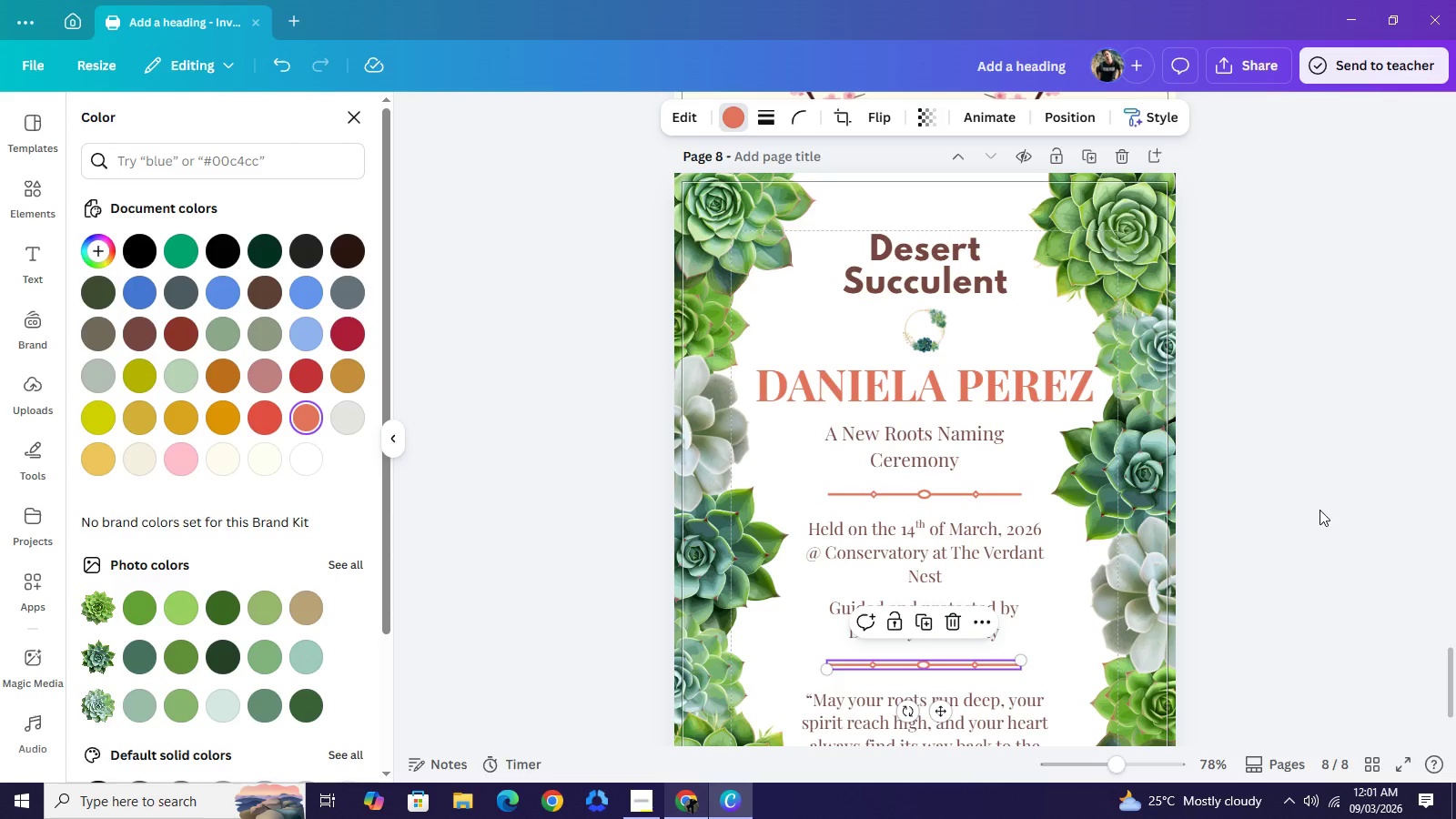 
scroll: coordinate [1341, 497], scroll_direction: down, amount: 2.0
 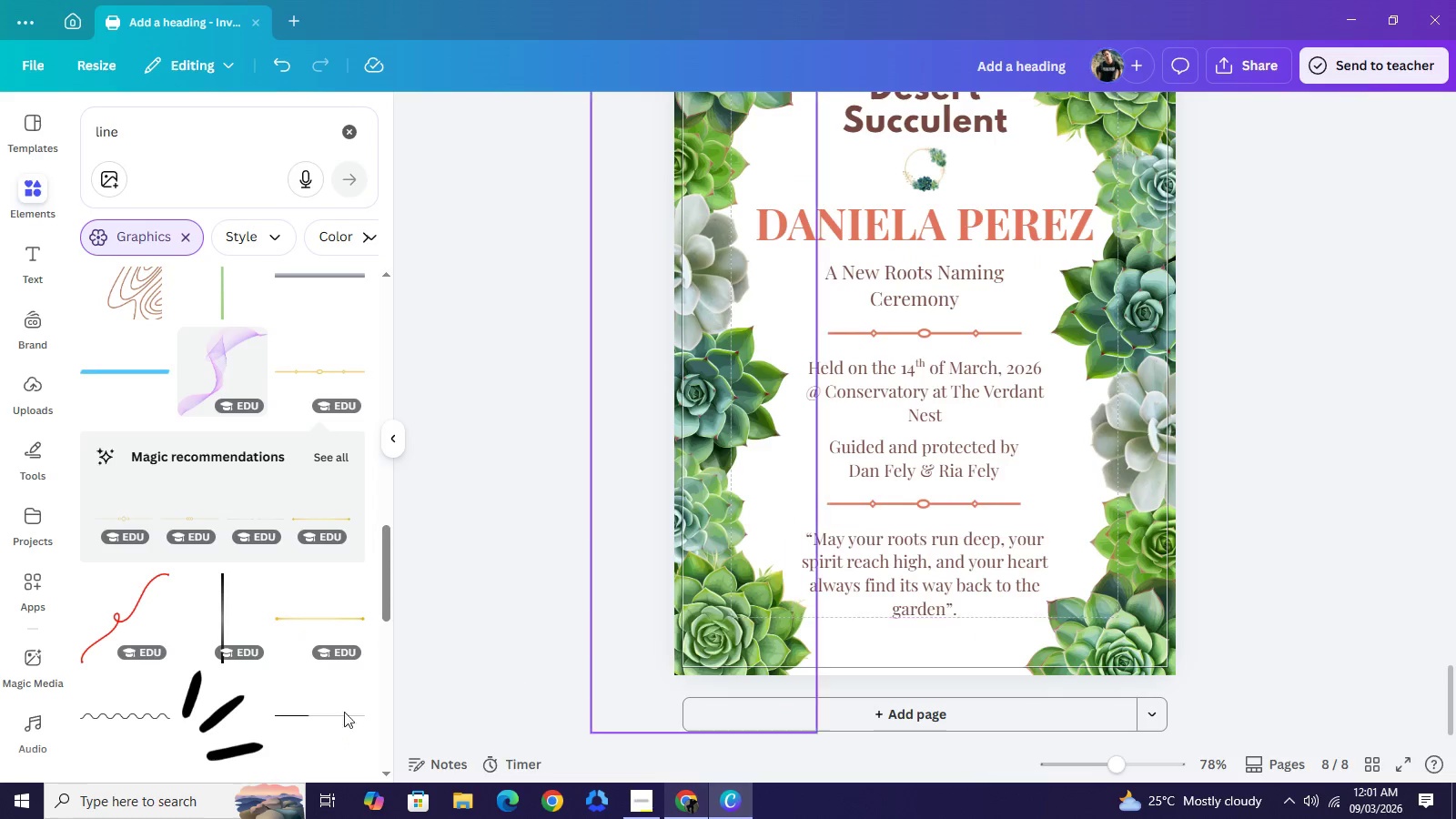 
double_click([1320, 510])
 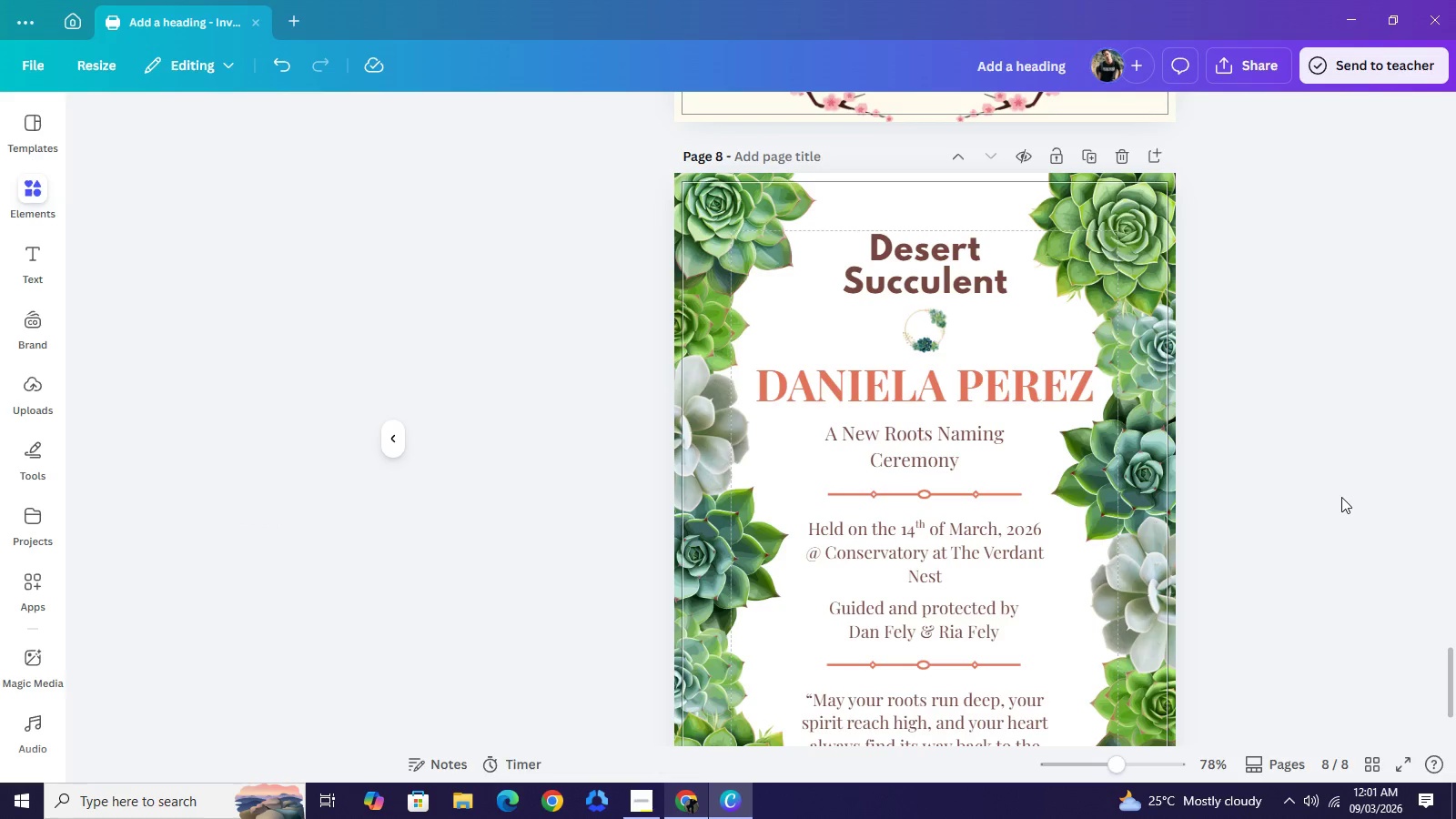 
scroll: coordinate [204, 591], scroll_direction: down, amount: 9.0
 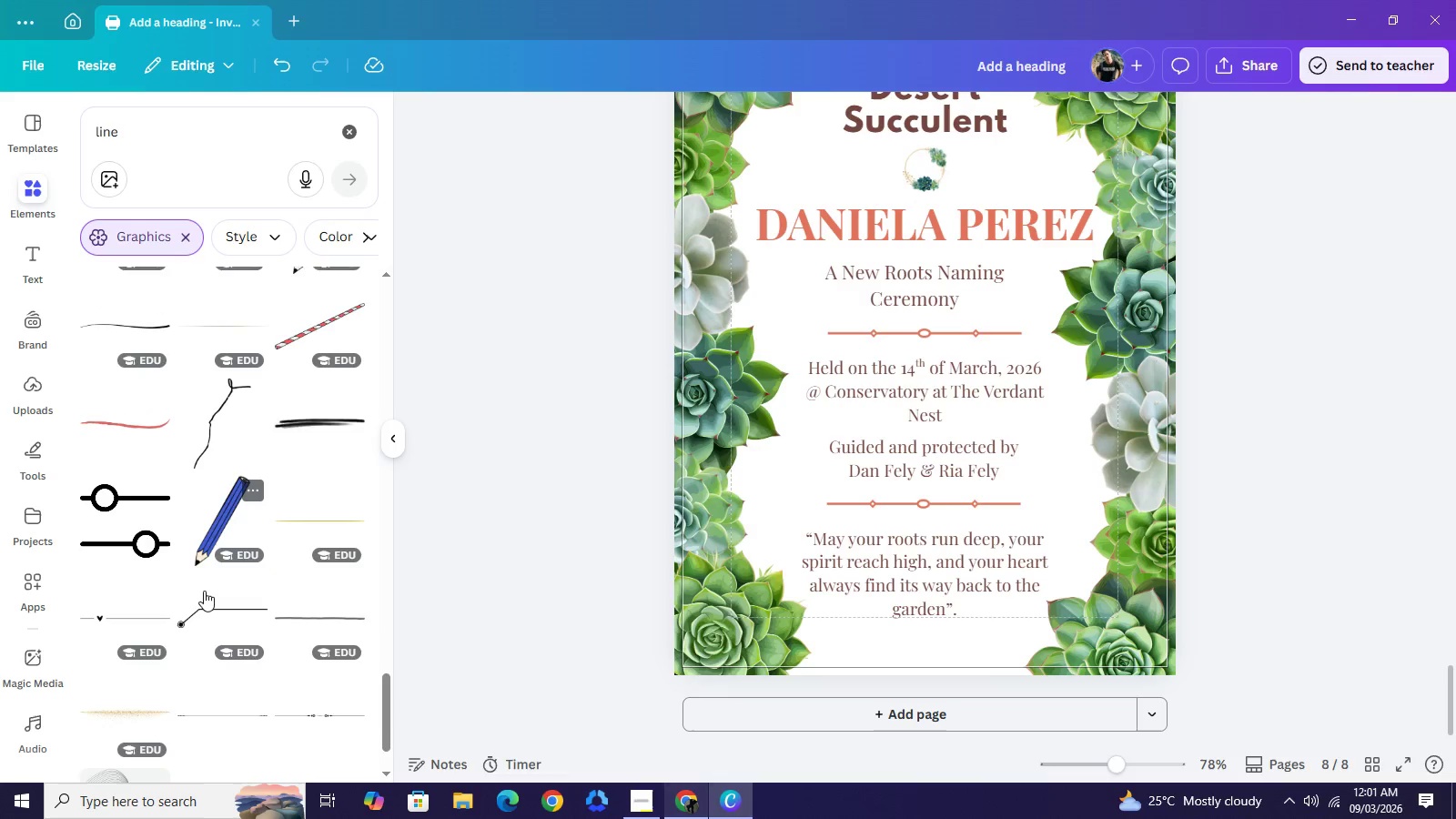 
scroll: coordinate [256, 563], scroll_direction: down, amount: 5.0
 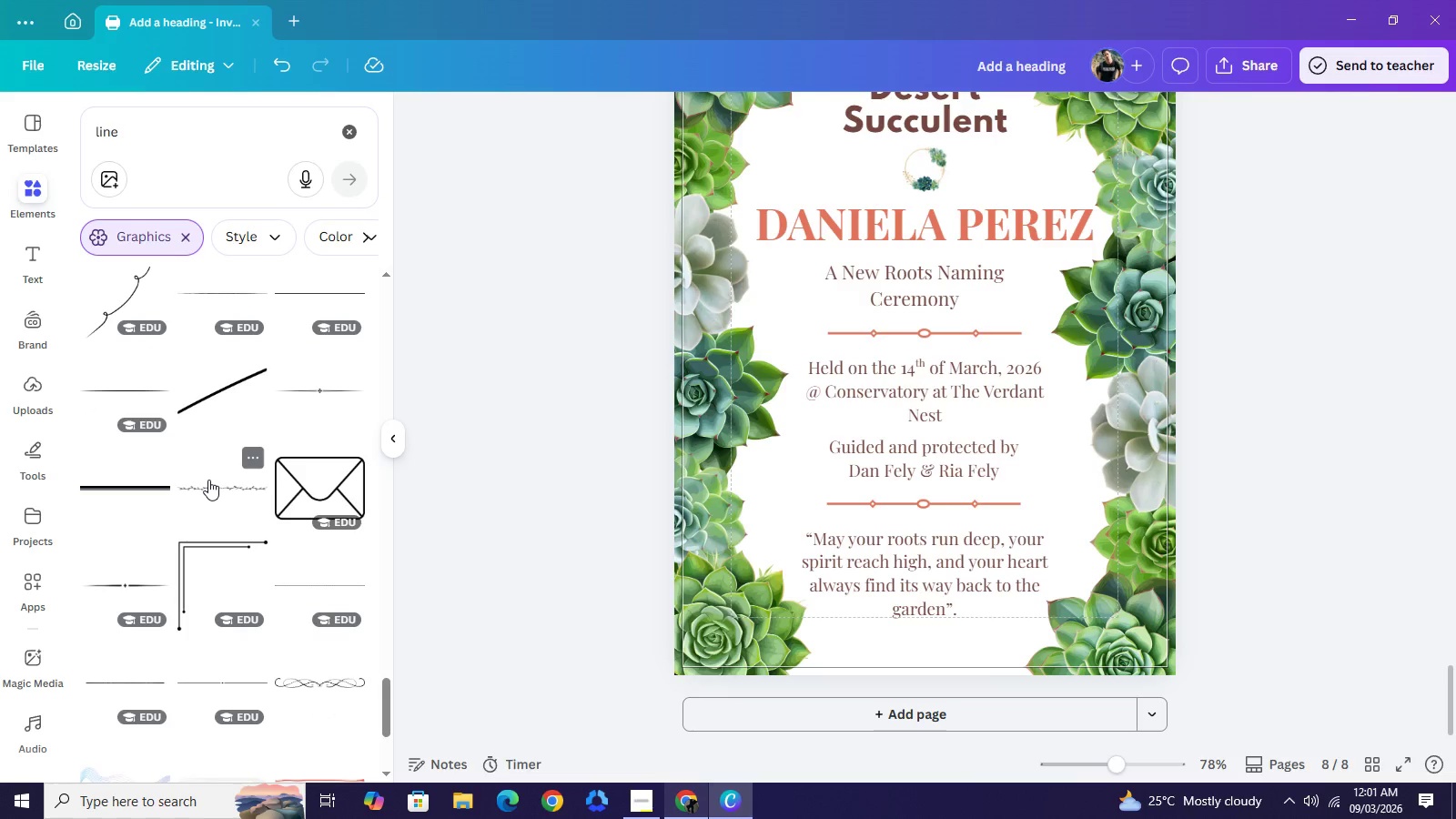 
mouse_move([257, 586])
 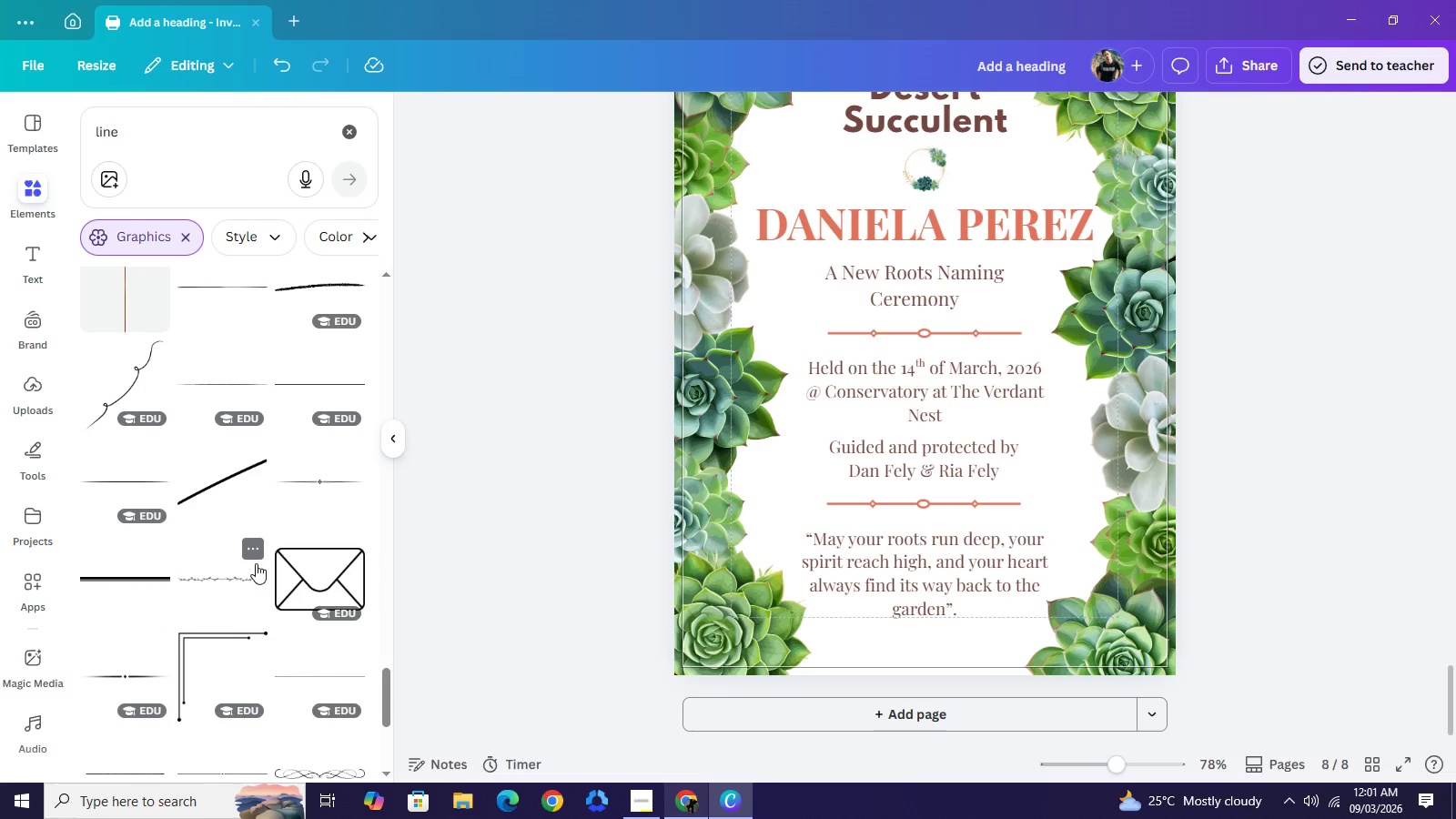 
left_click([208, 480])
 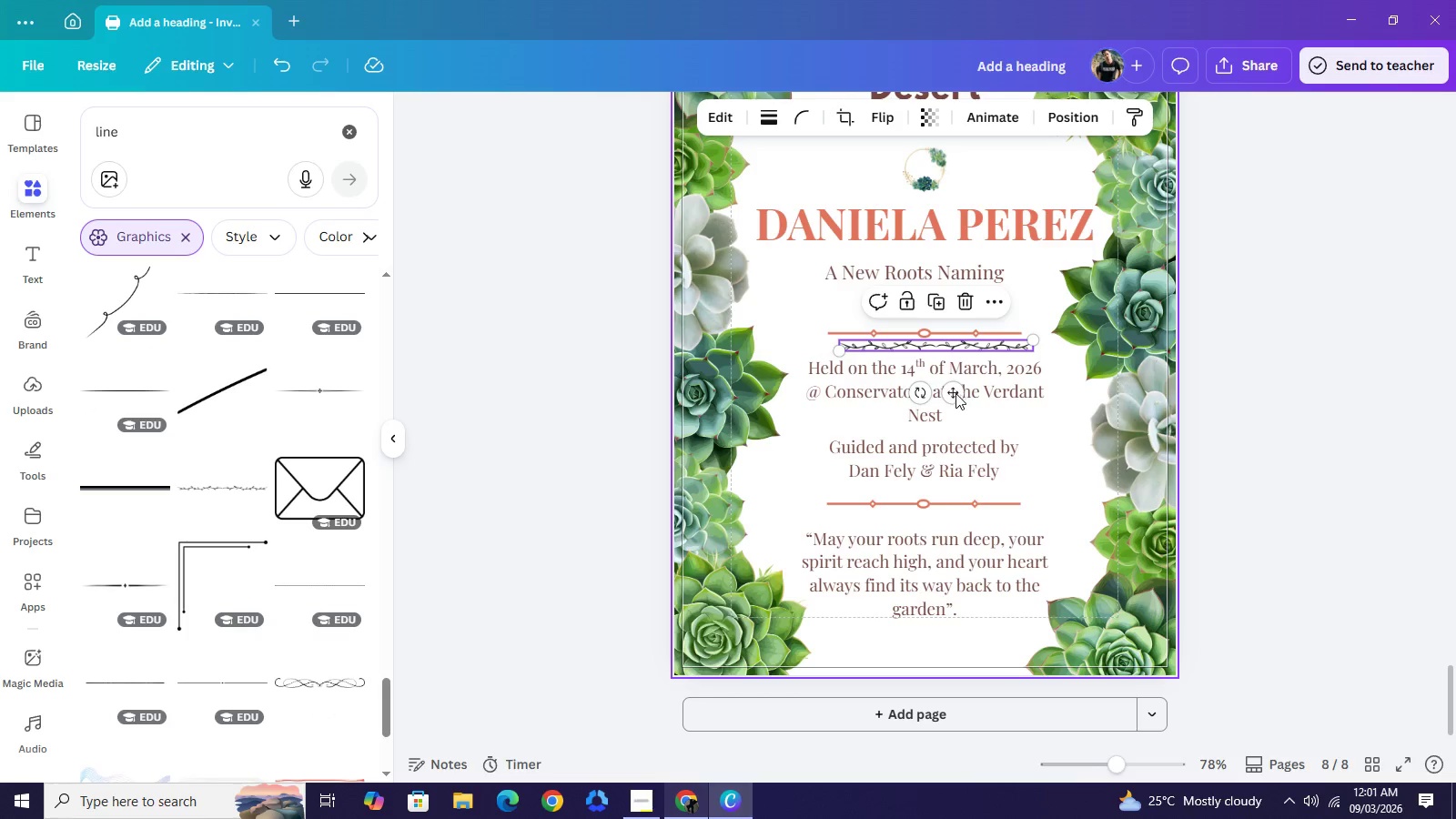 
left_click_drag(start_coordinate=[956, 392], to_coordinate=[944, 684])
 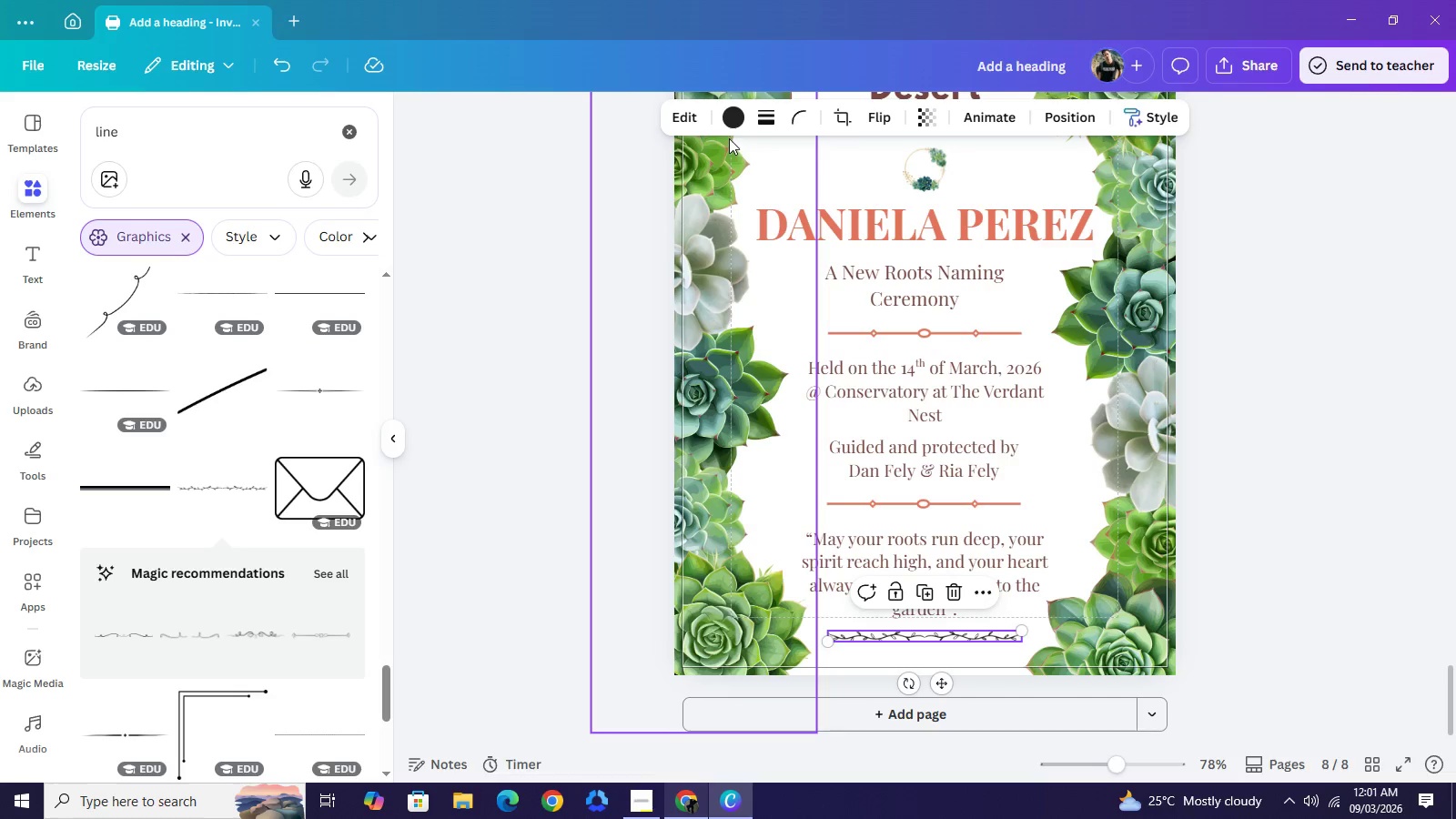 
left_click([728, 120])
 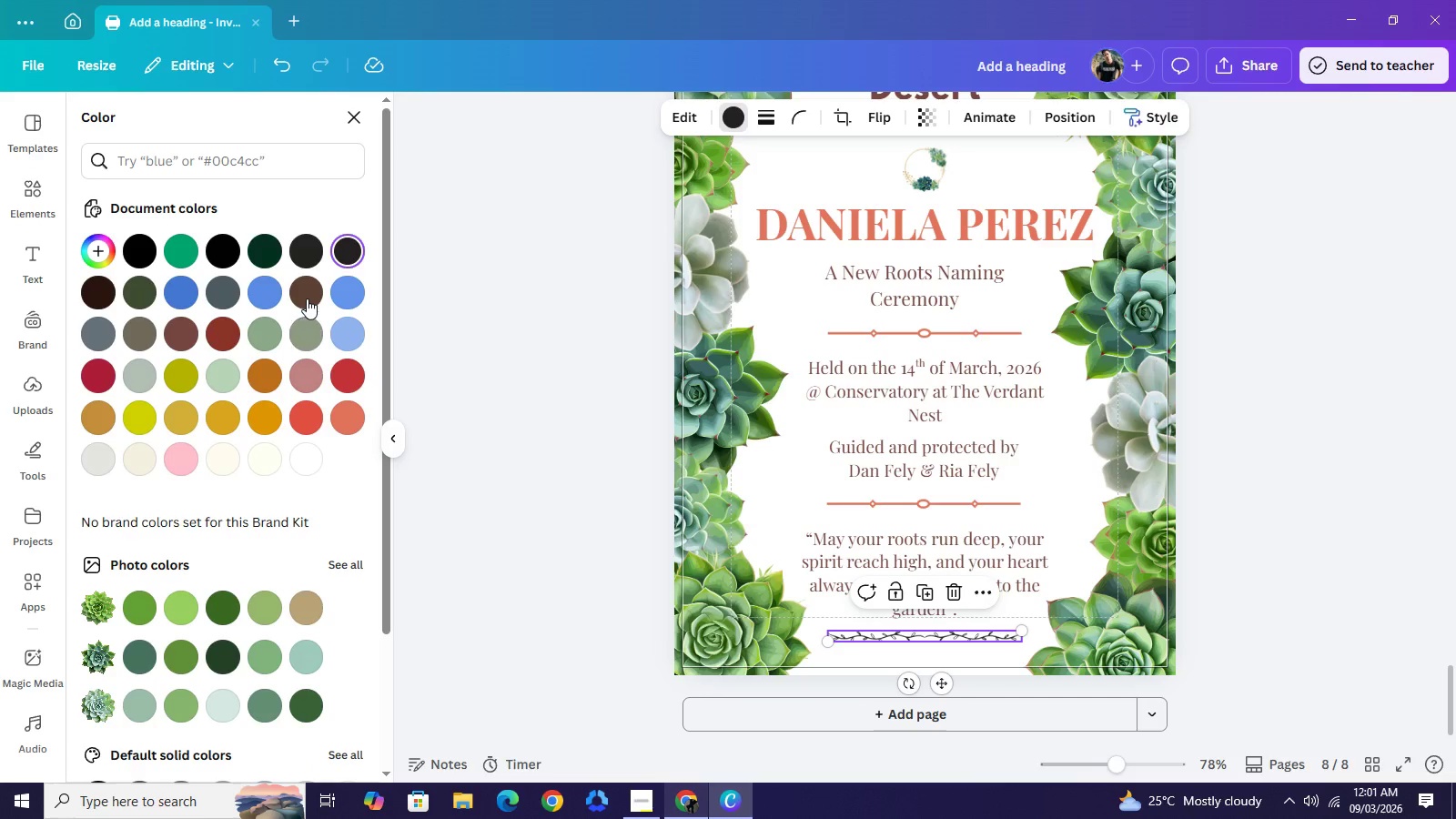 
mouse_move([322, 399])
 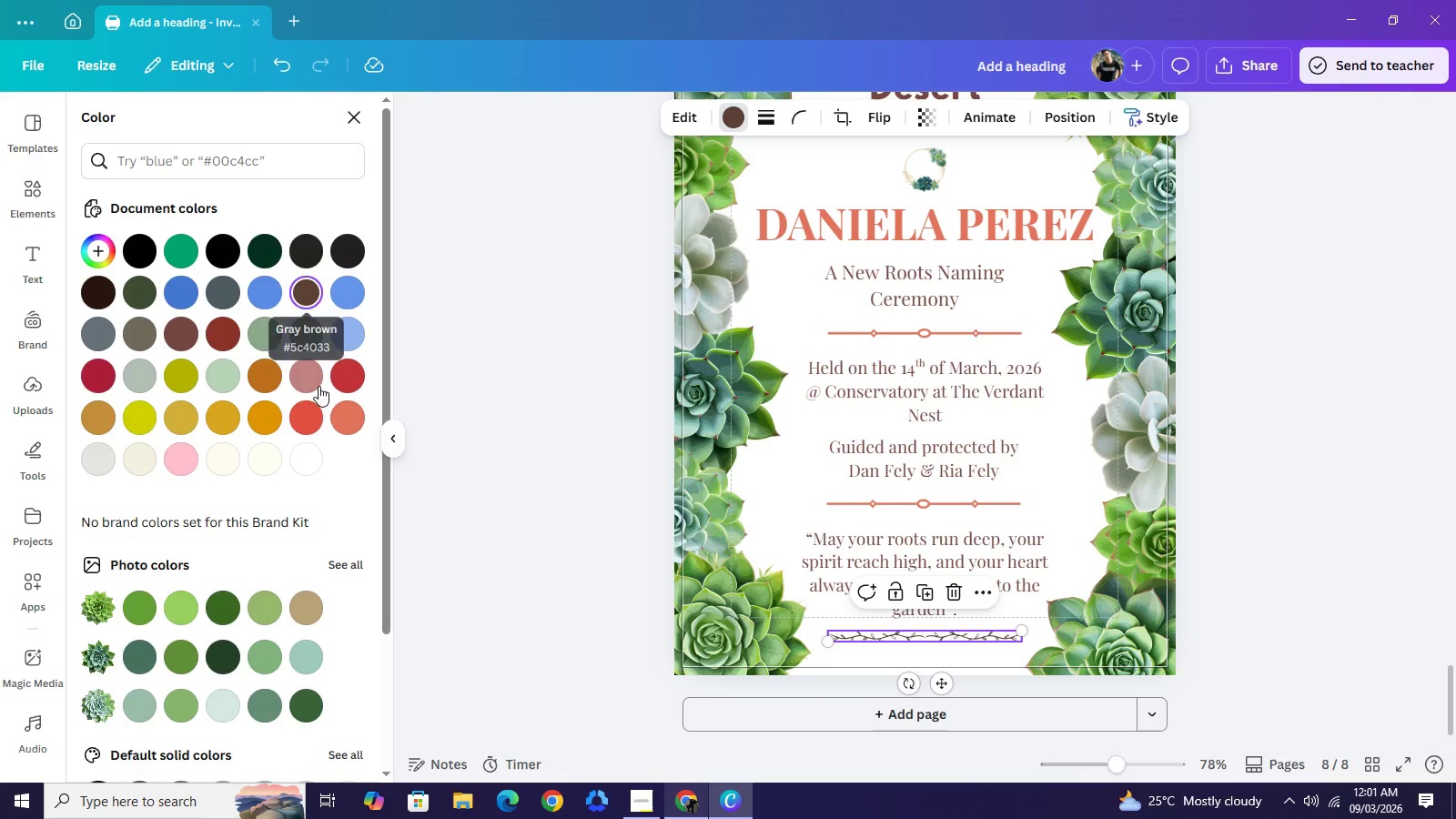 
mouse_move([358, 420])
 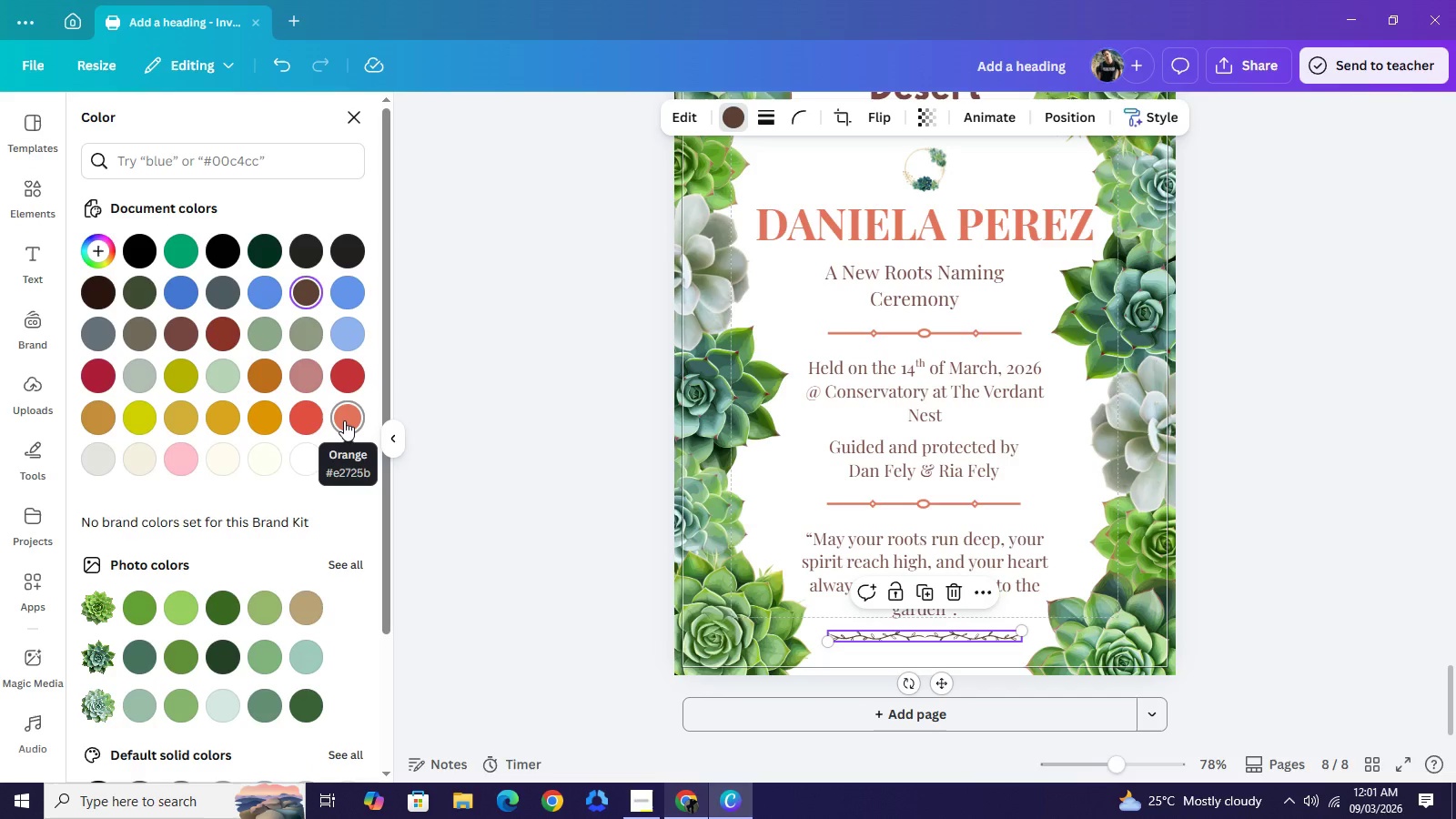 
left_click([344, 420])
 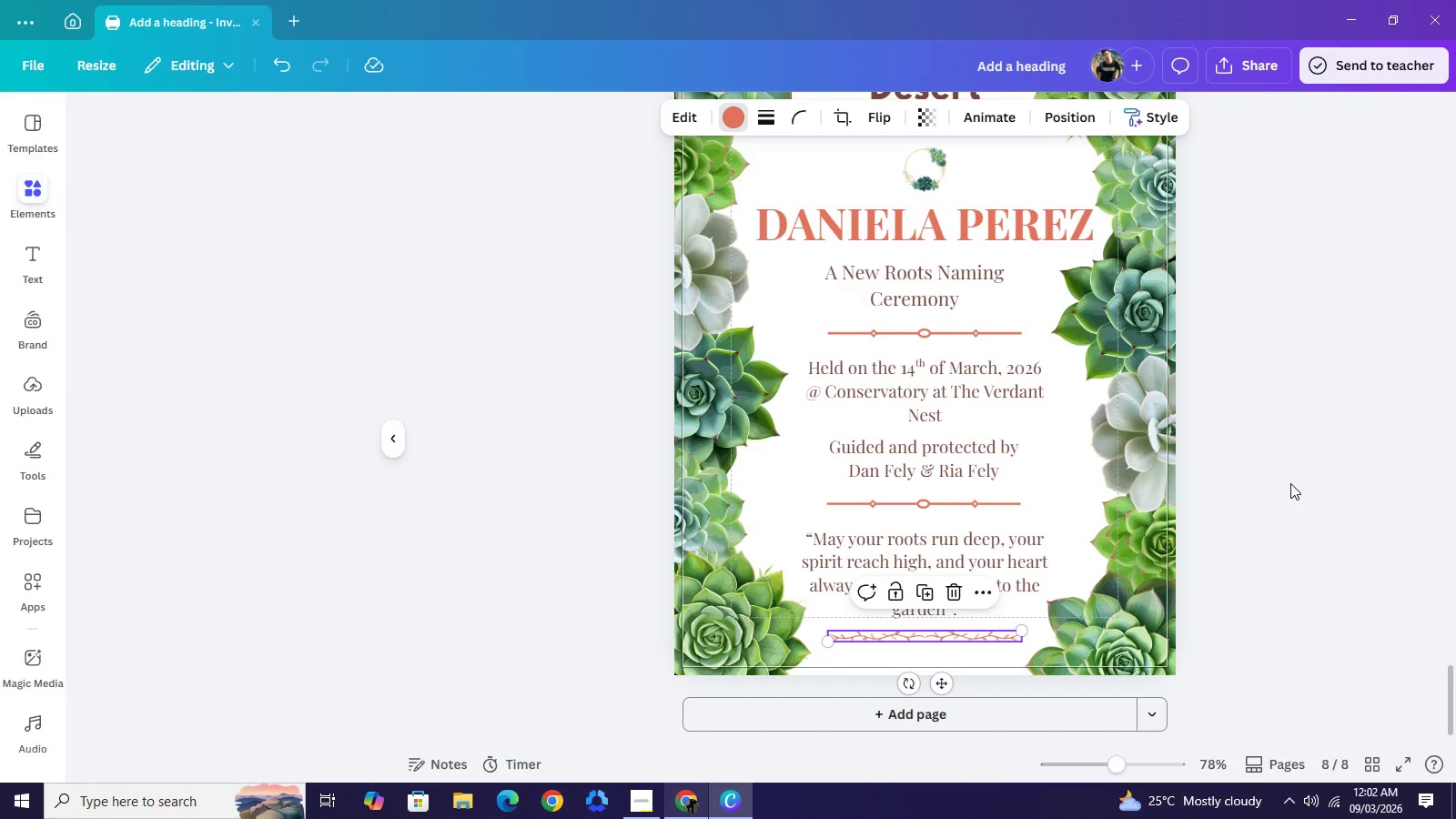 
left_click([1290, 483])
 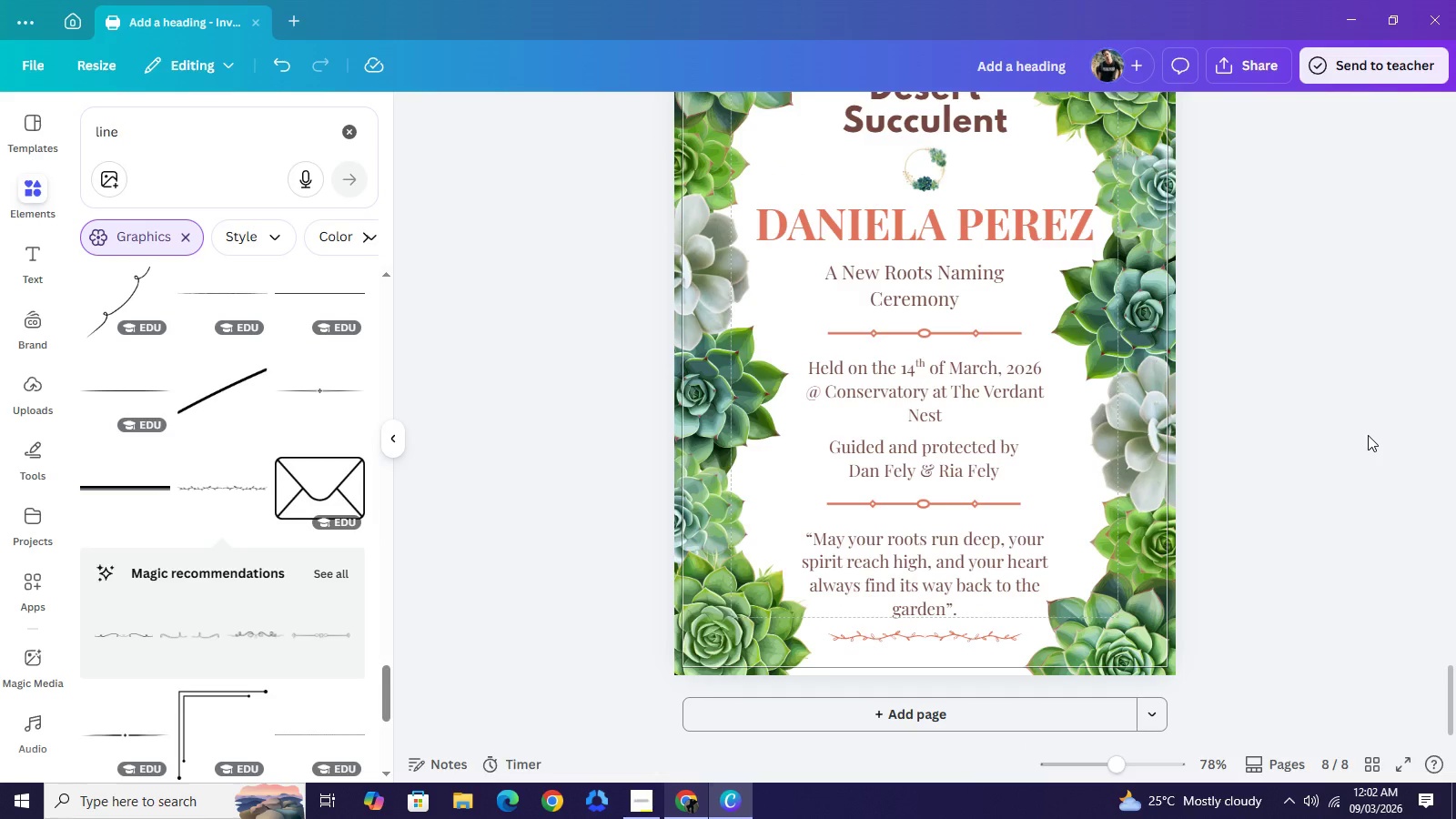 
scroll: coordinate [1368, 435], scroll_direction: up, amount: 1.0
 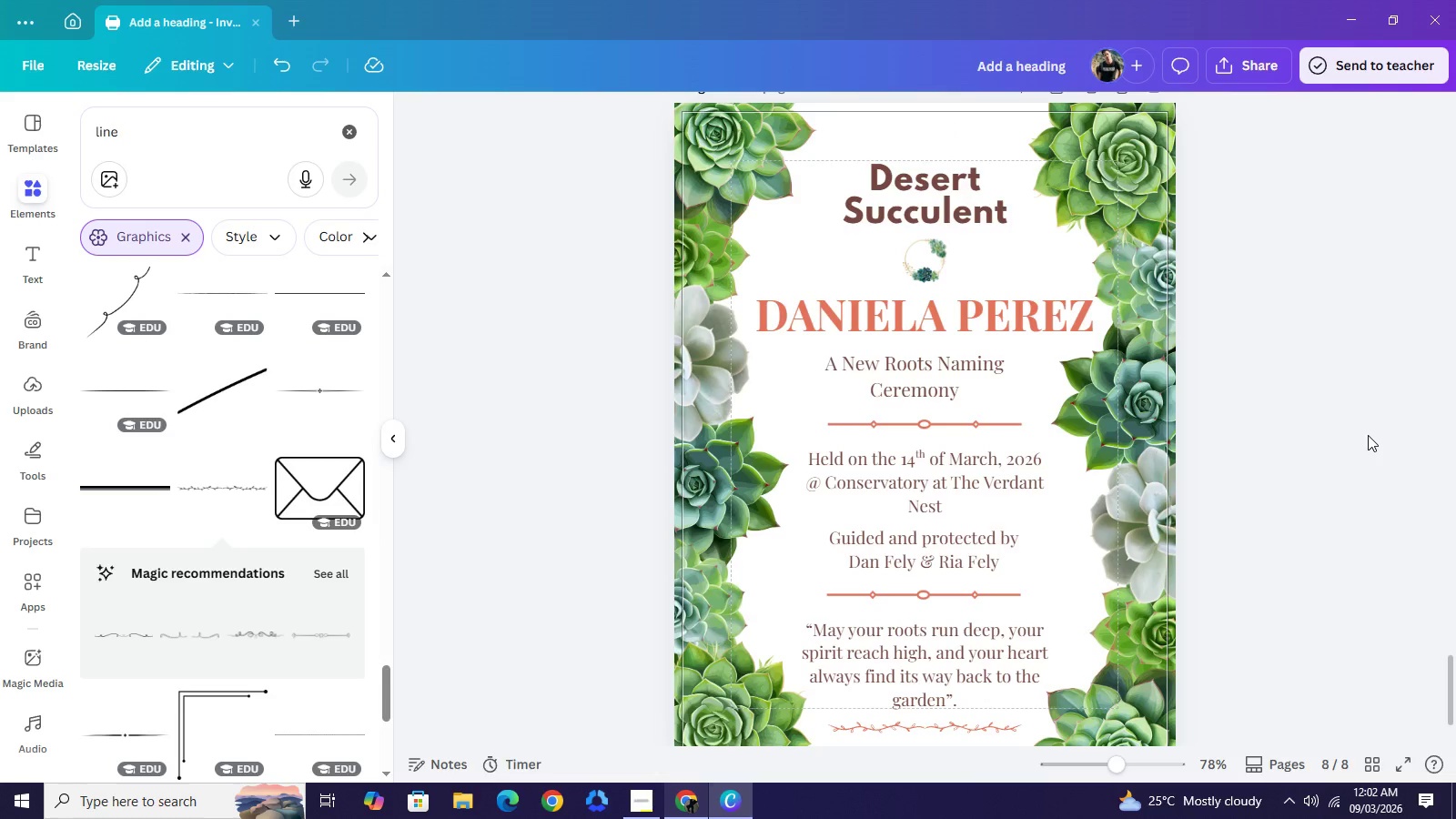 
left_click([1368, 435])
 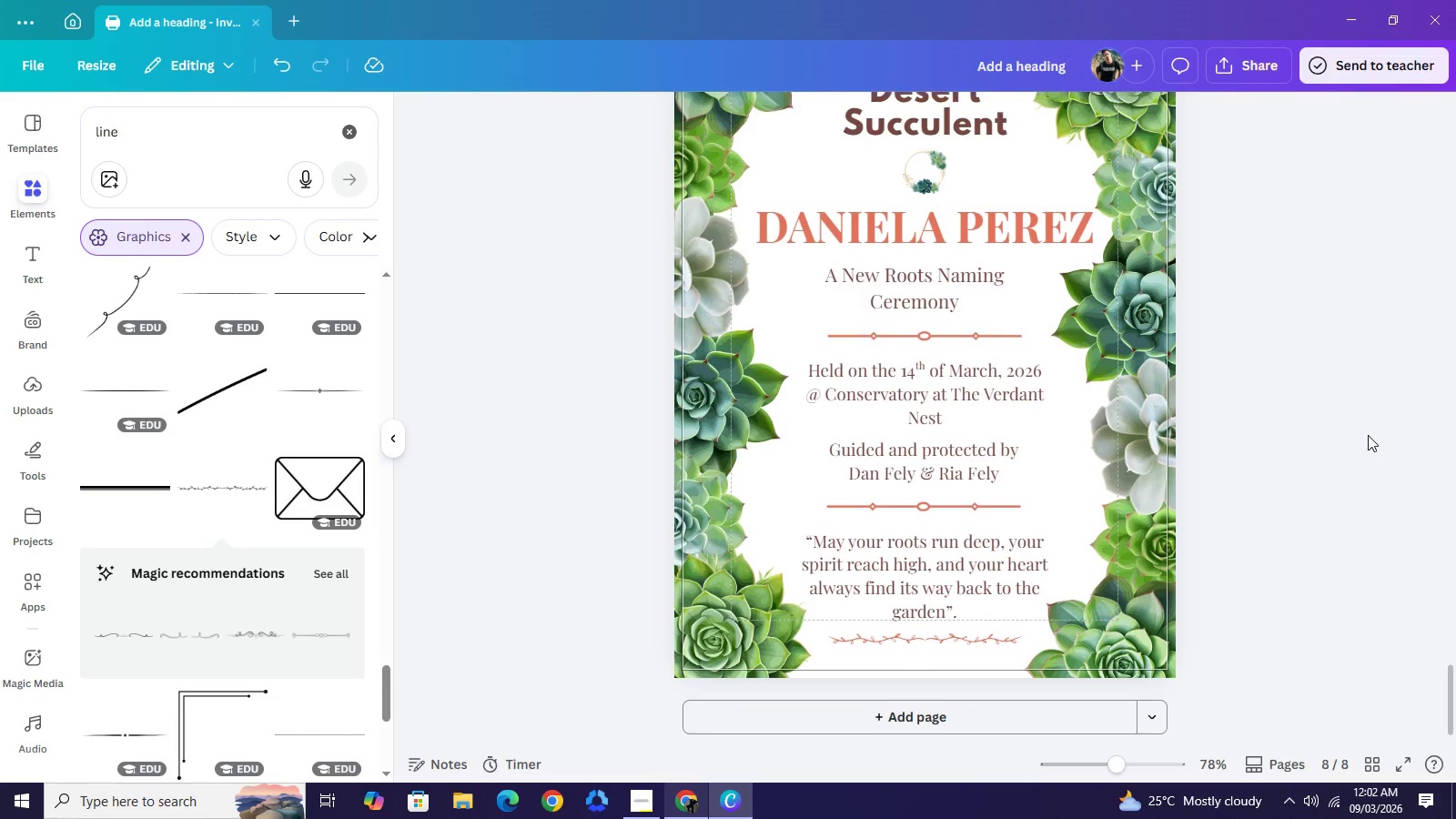 
scroll: coordinate [1368, 435], scroll_direction: up, amount: 1.0
 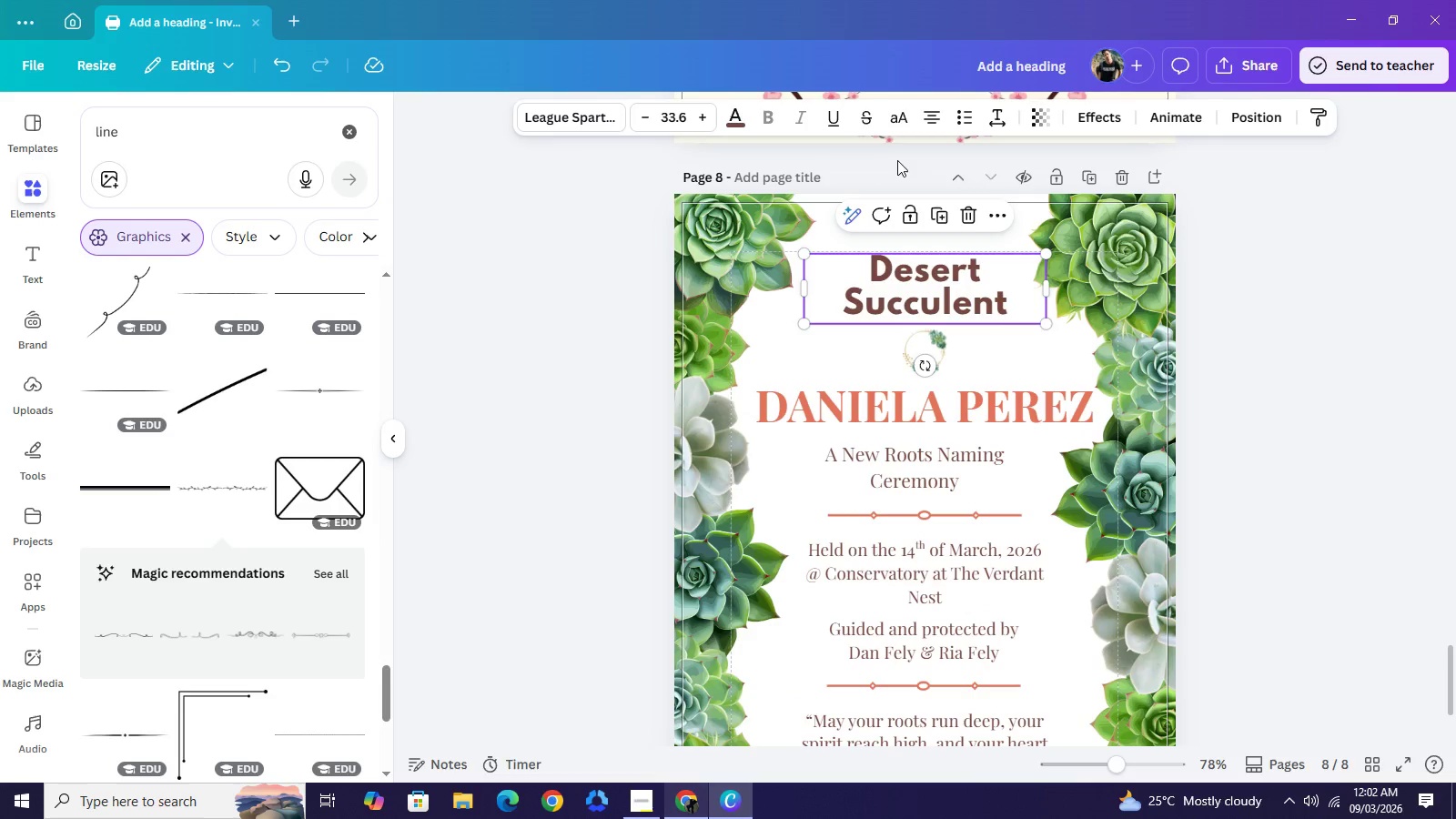 
left_click([895, 123])
 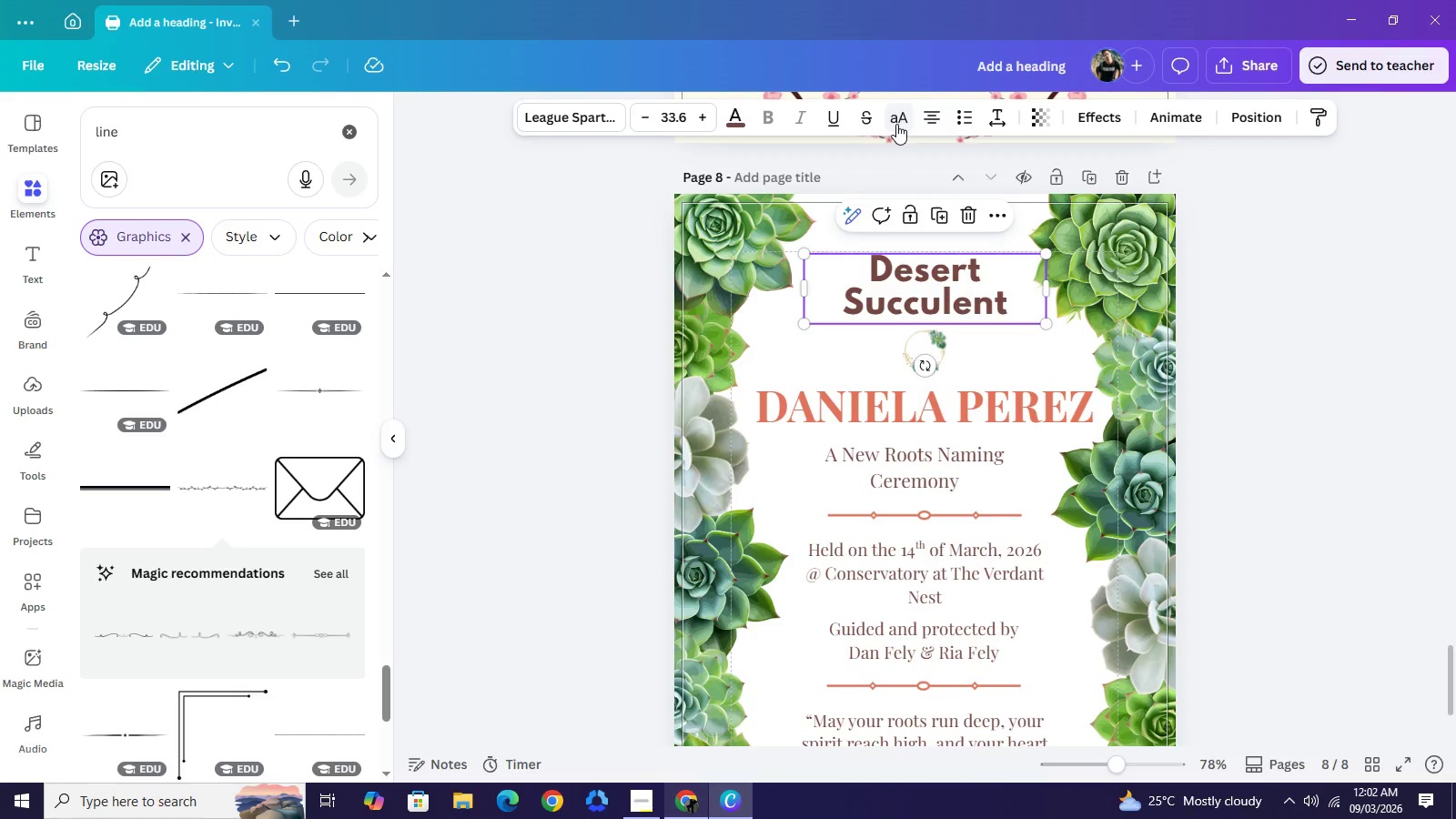 
left_click([896, 124])
 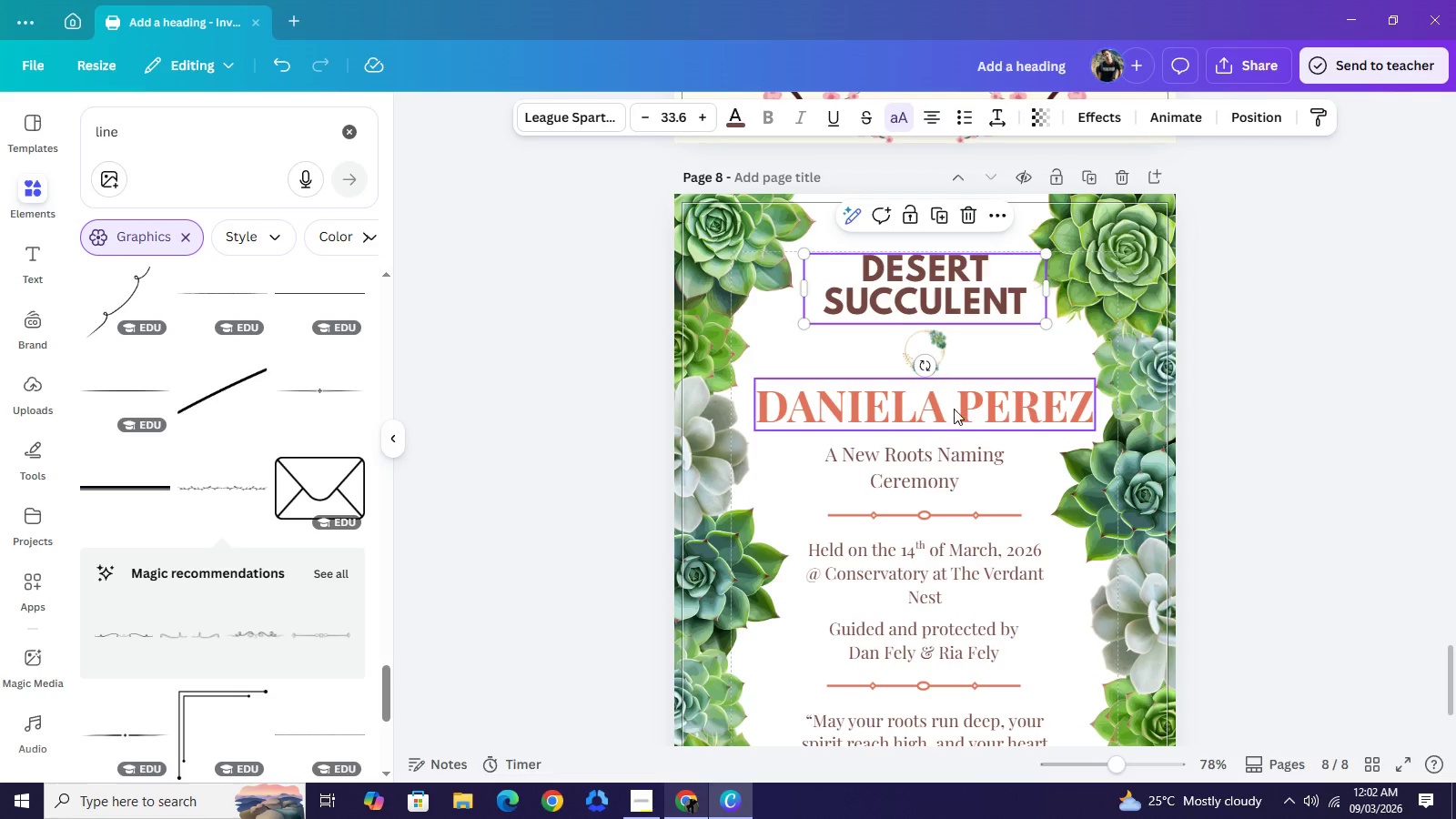 
left_click([954, 409])
 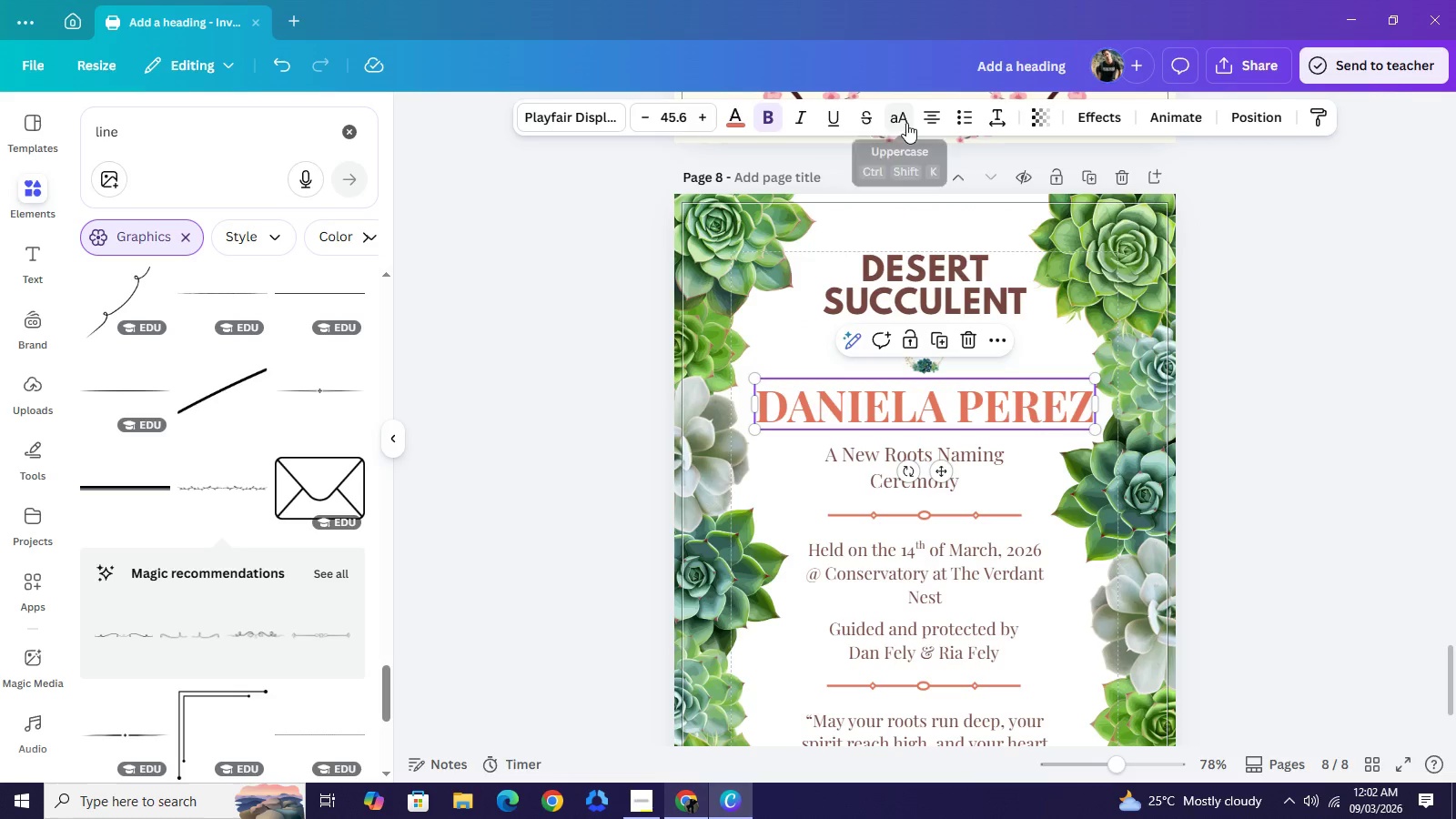 
left_click([906, 123])
 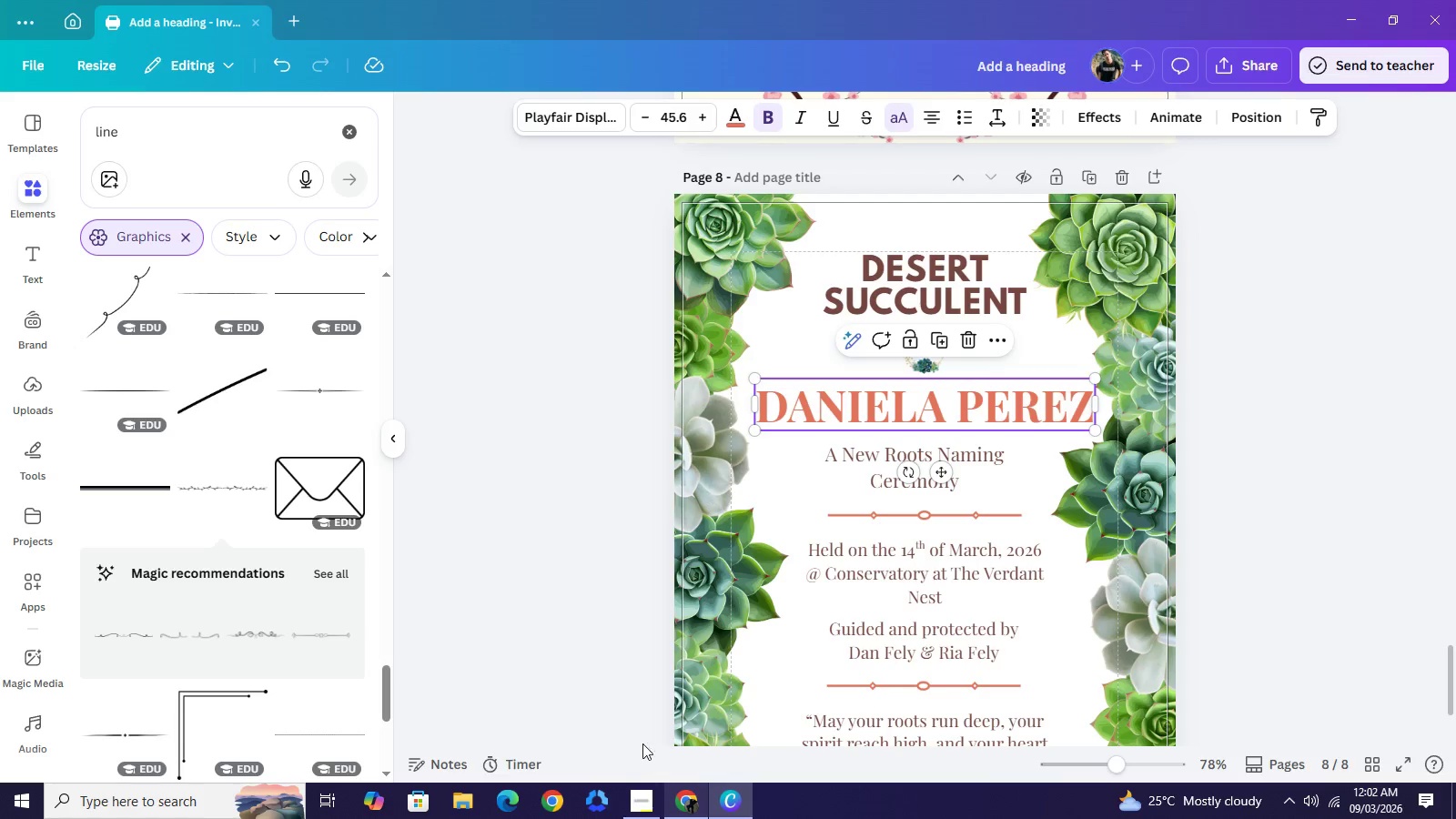 
wait(6.14)
 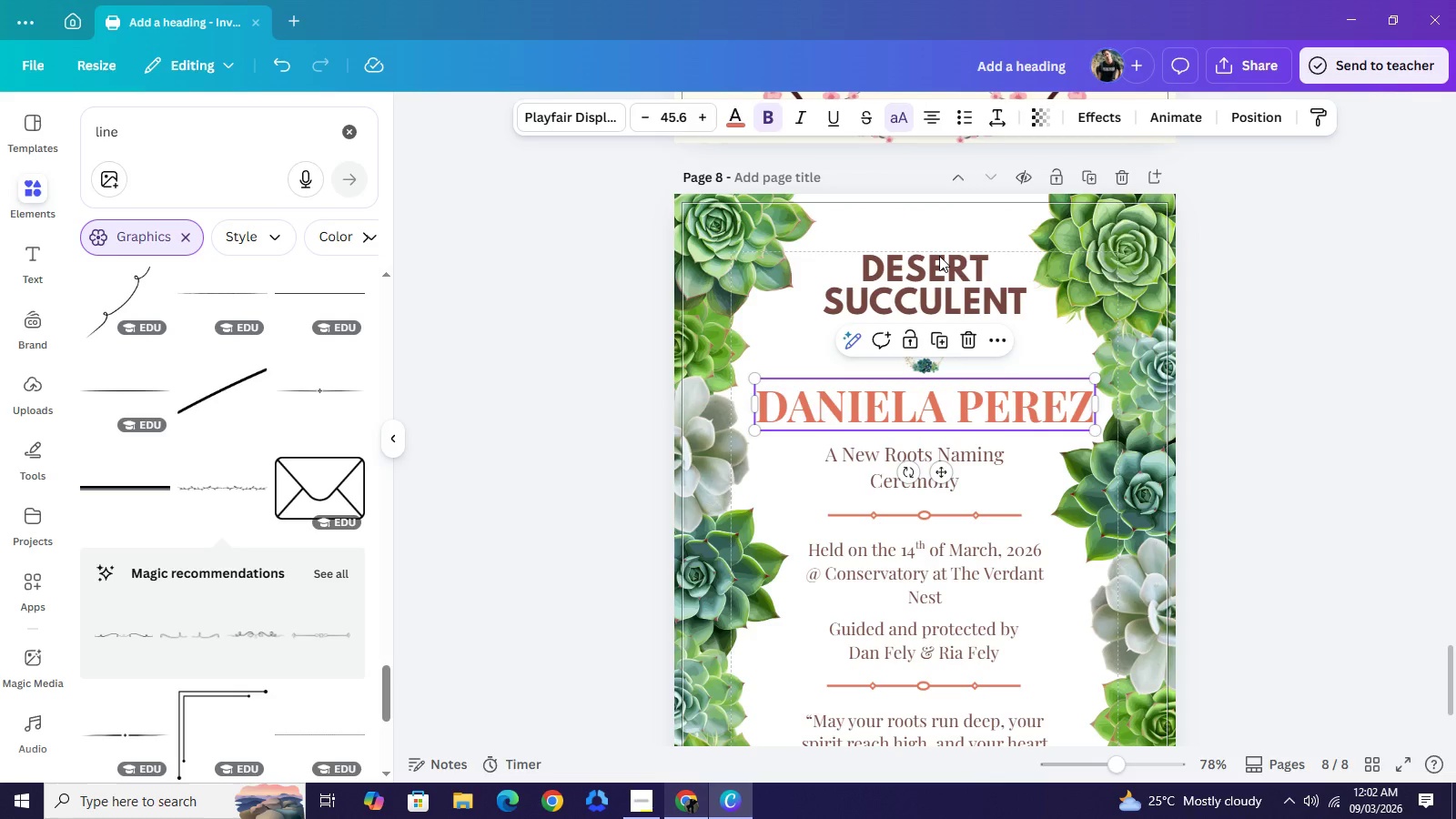 
left_click([910, 283])
 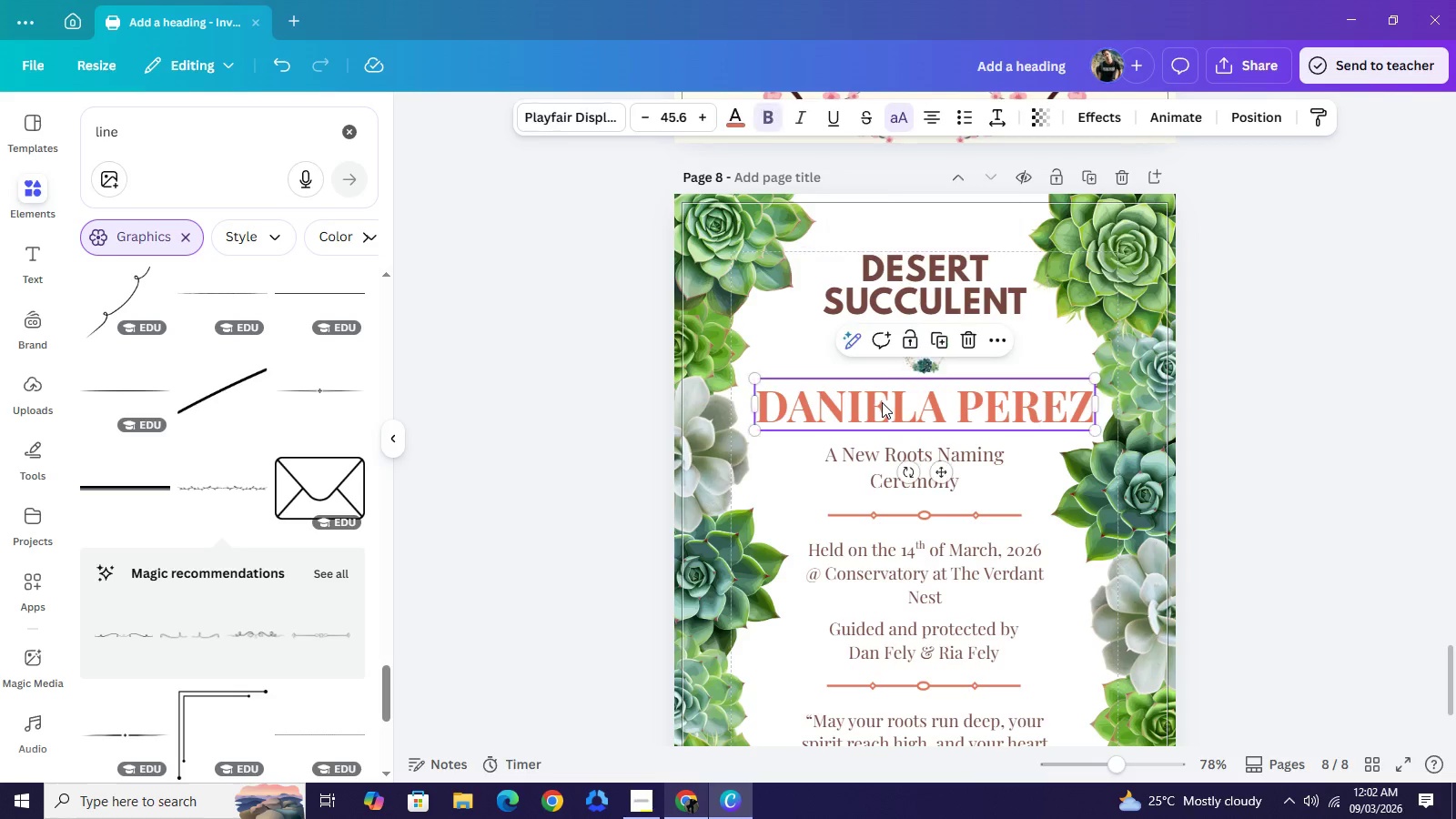 
left_click([883, 402])
 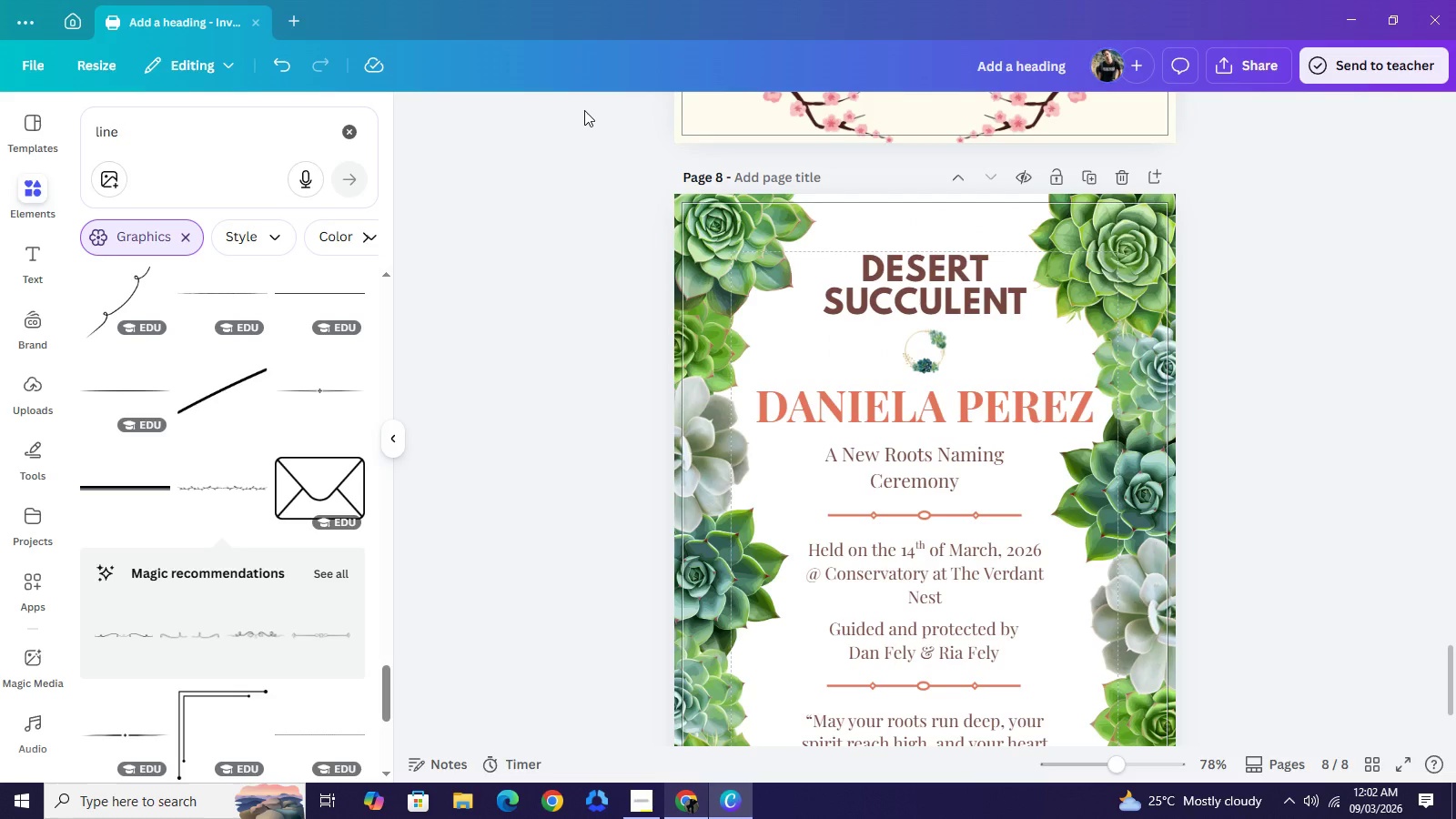 
double_click([584, 110])
 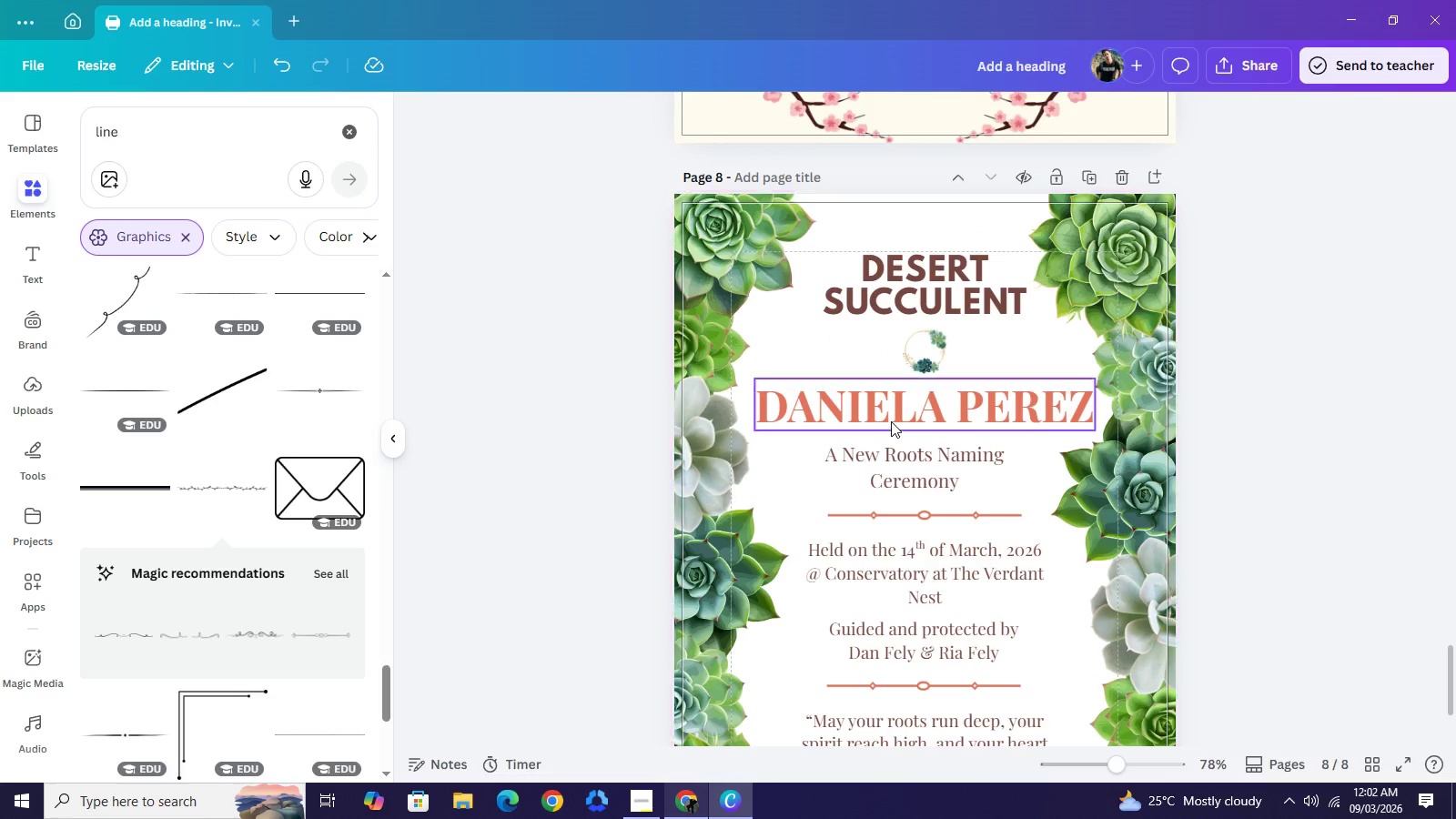 
left_click([891, 421])
 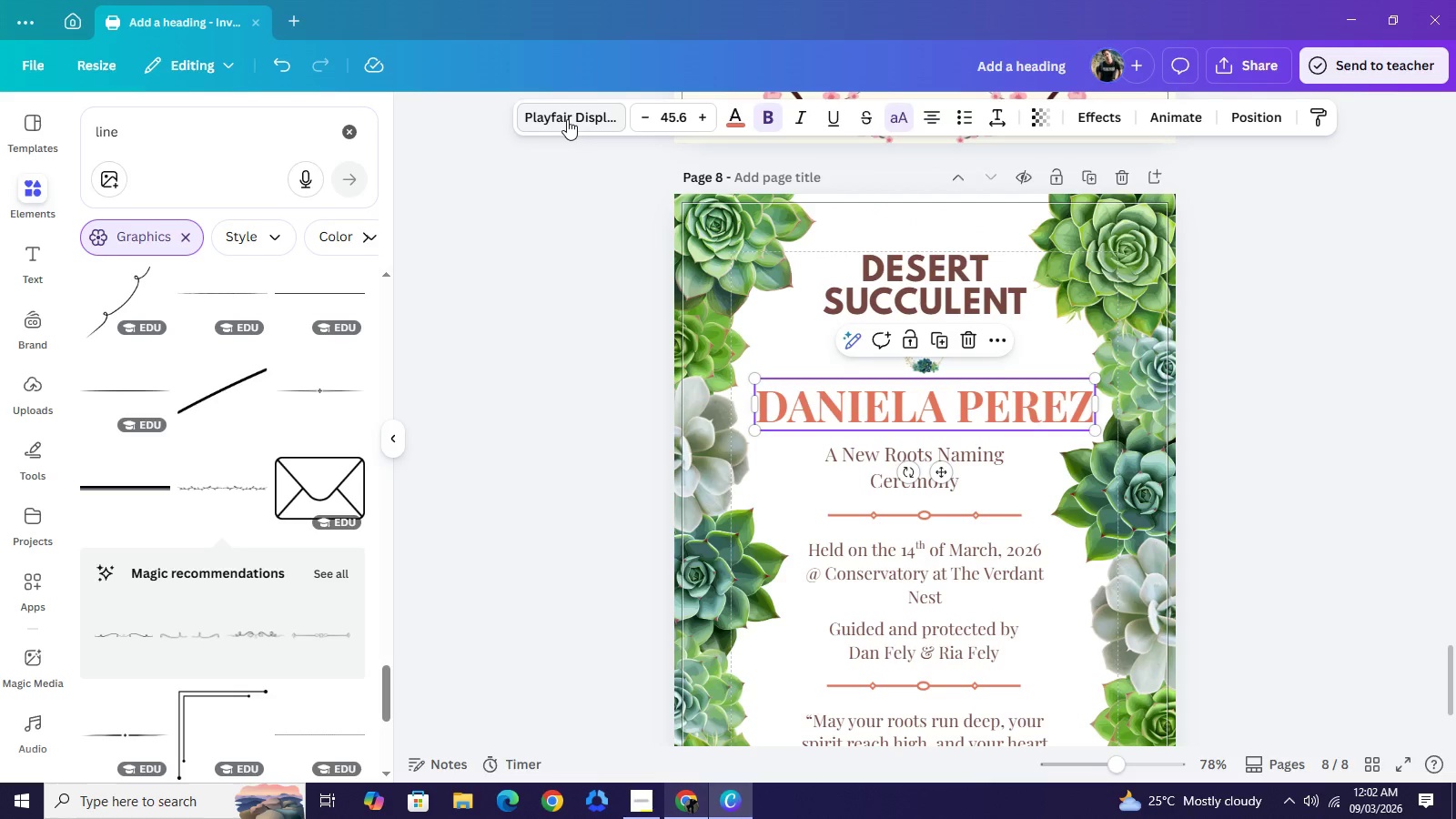 
left_click([567, 119])
 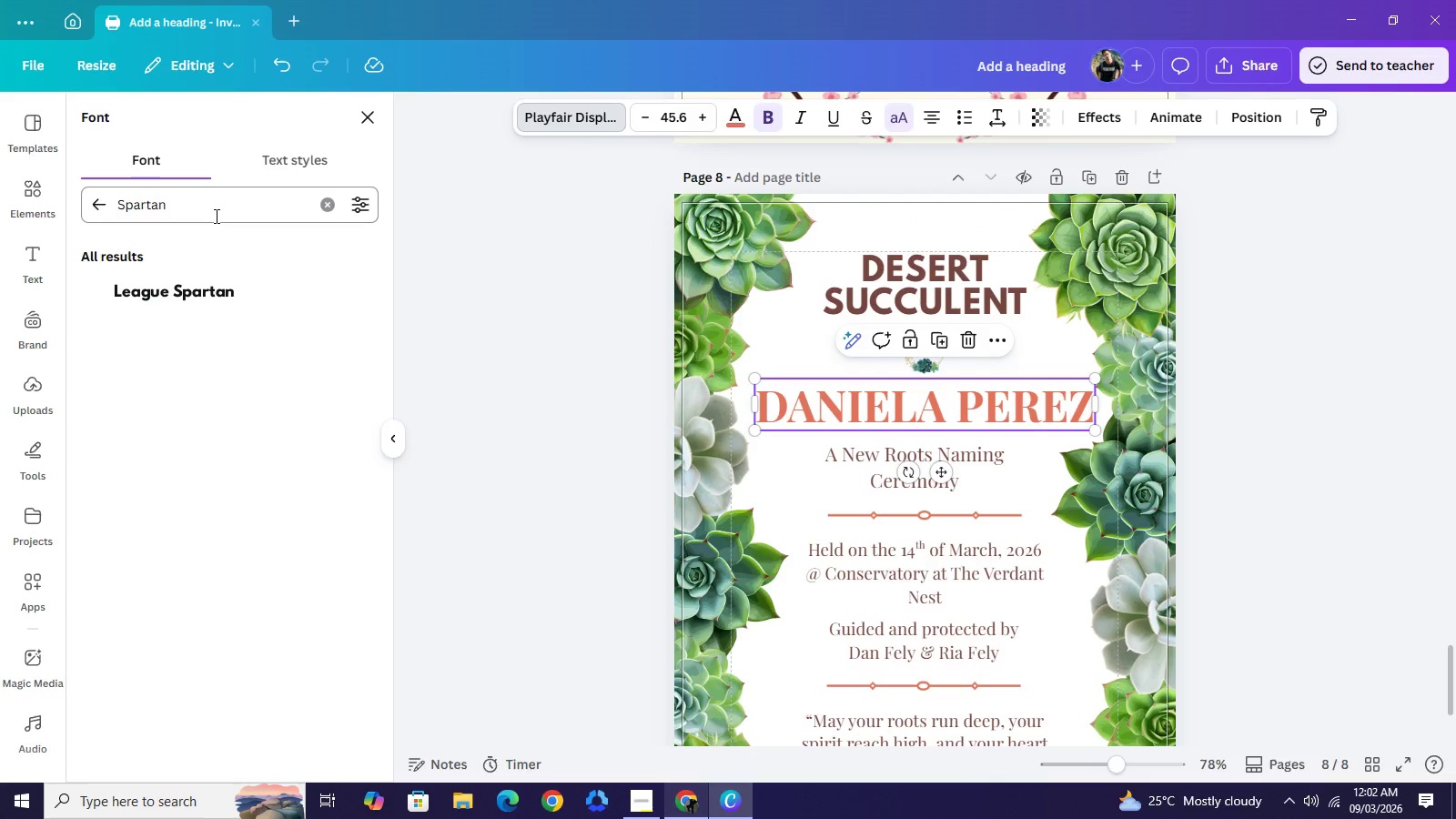 
double_click([215, 216])
 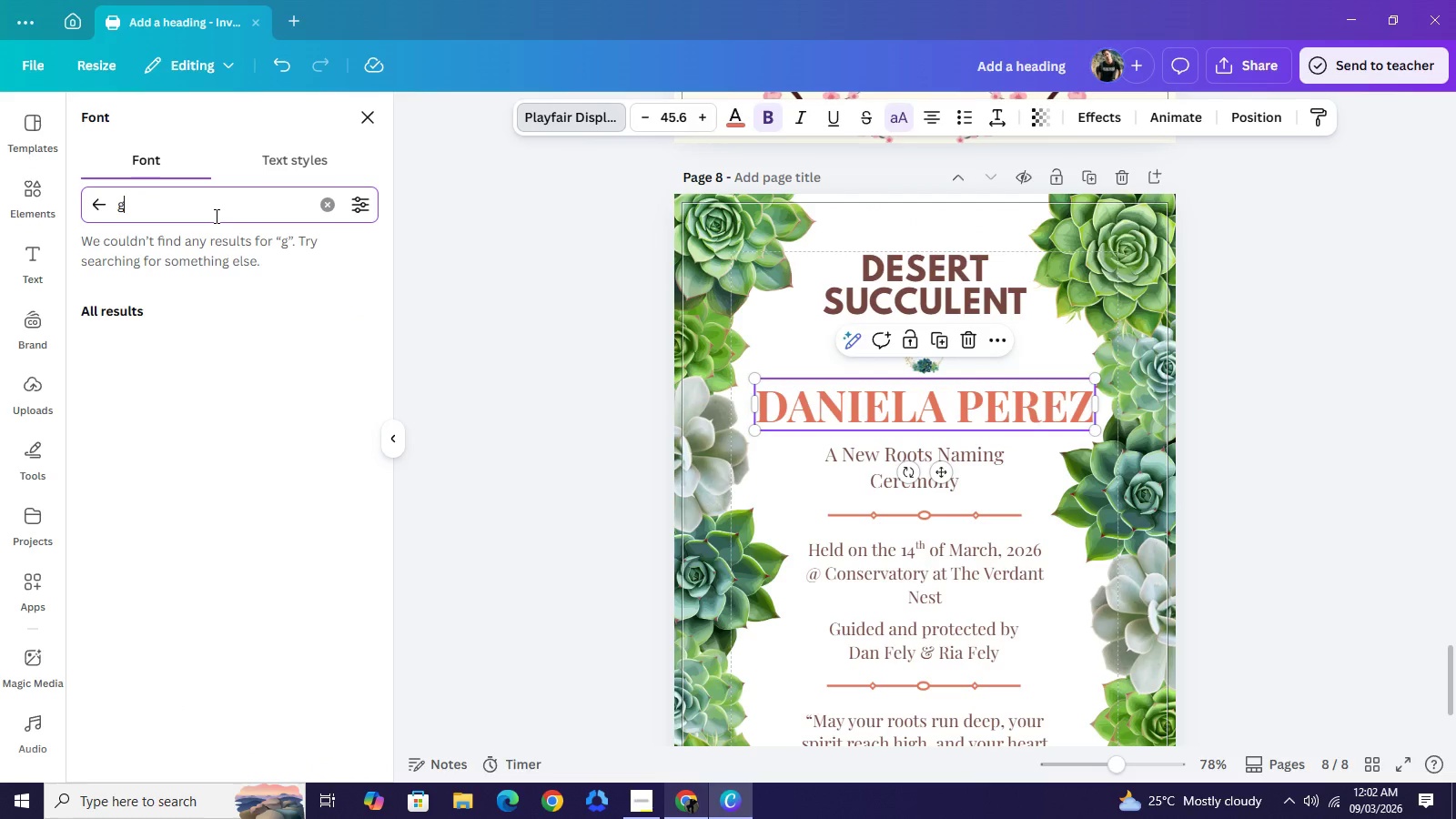 
type(gotjam)
 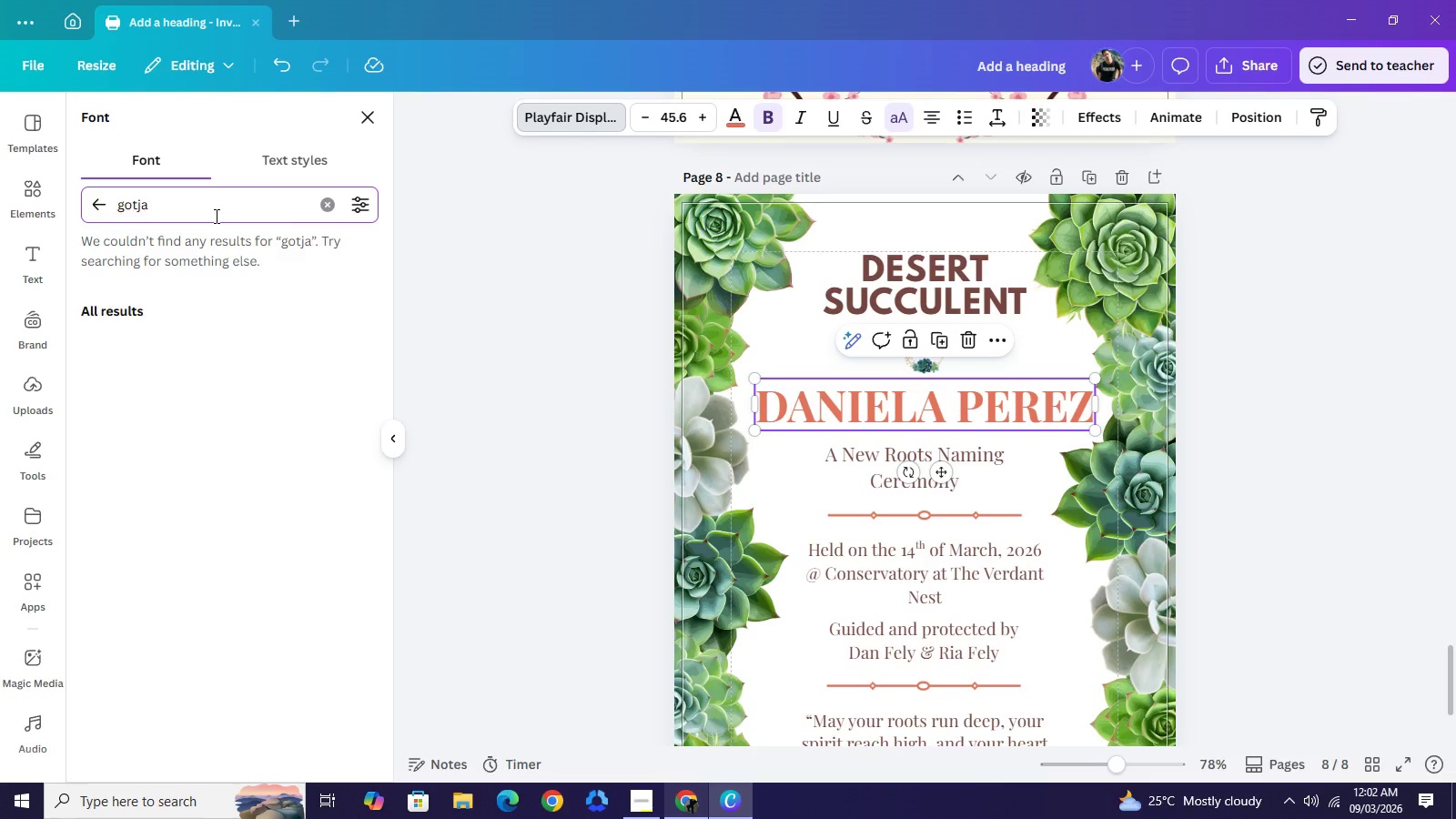 
key(Backspace)
key(Backspace)
key(Backspace)
type(ham)
 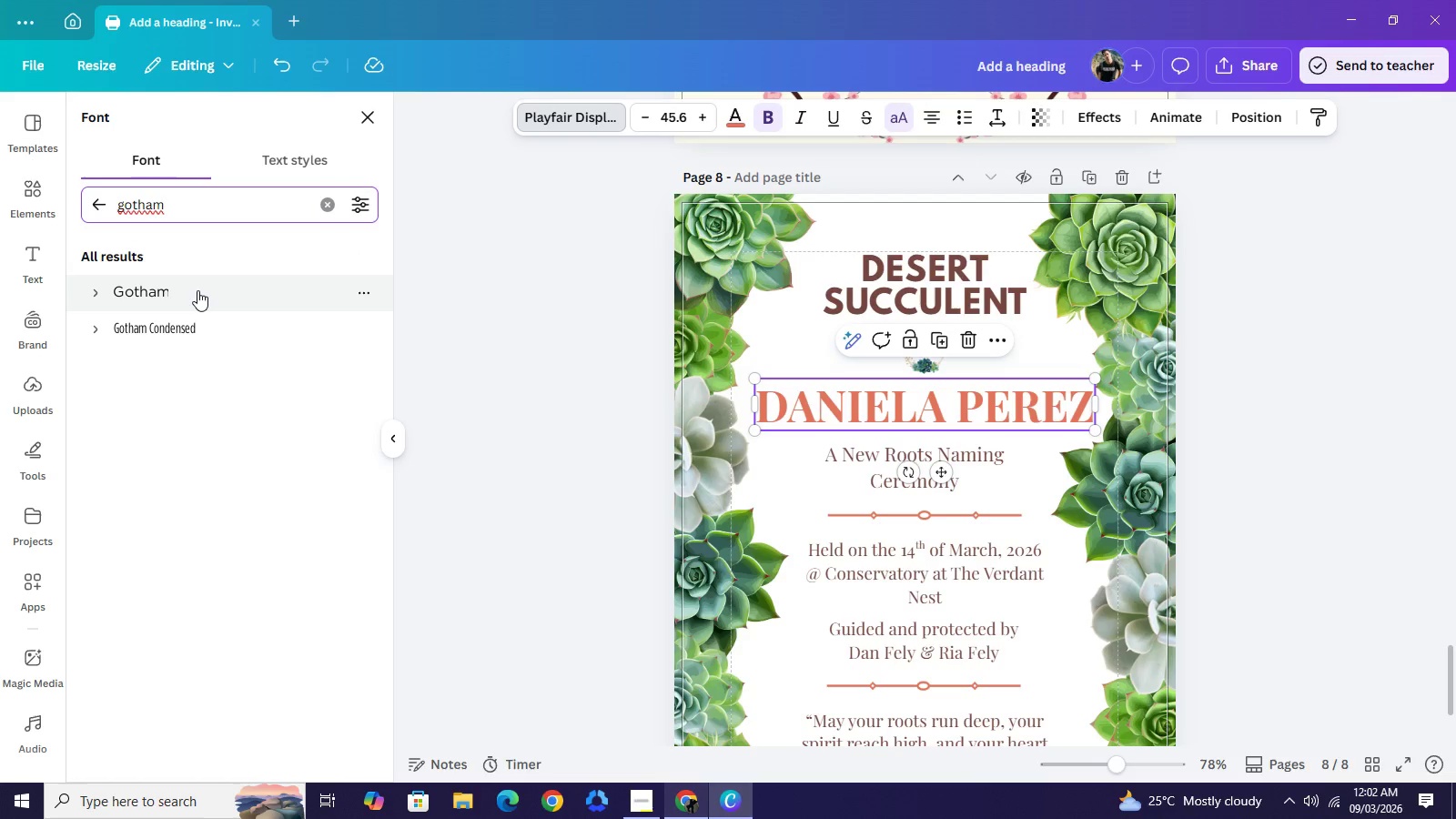 
left_click([197, 293])
 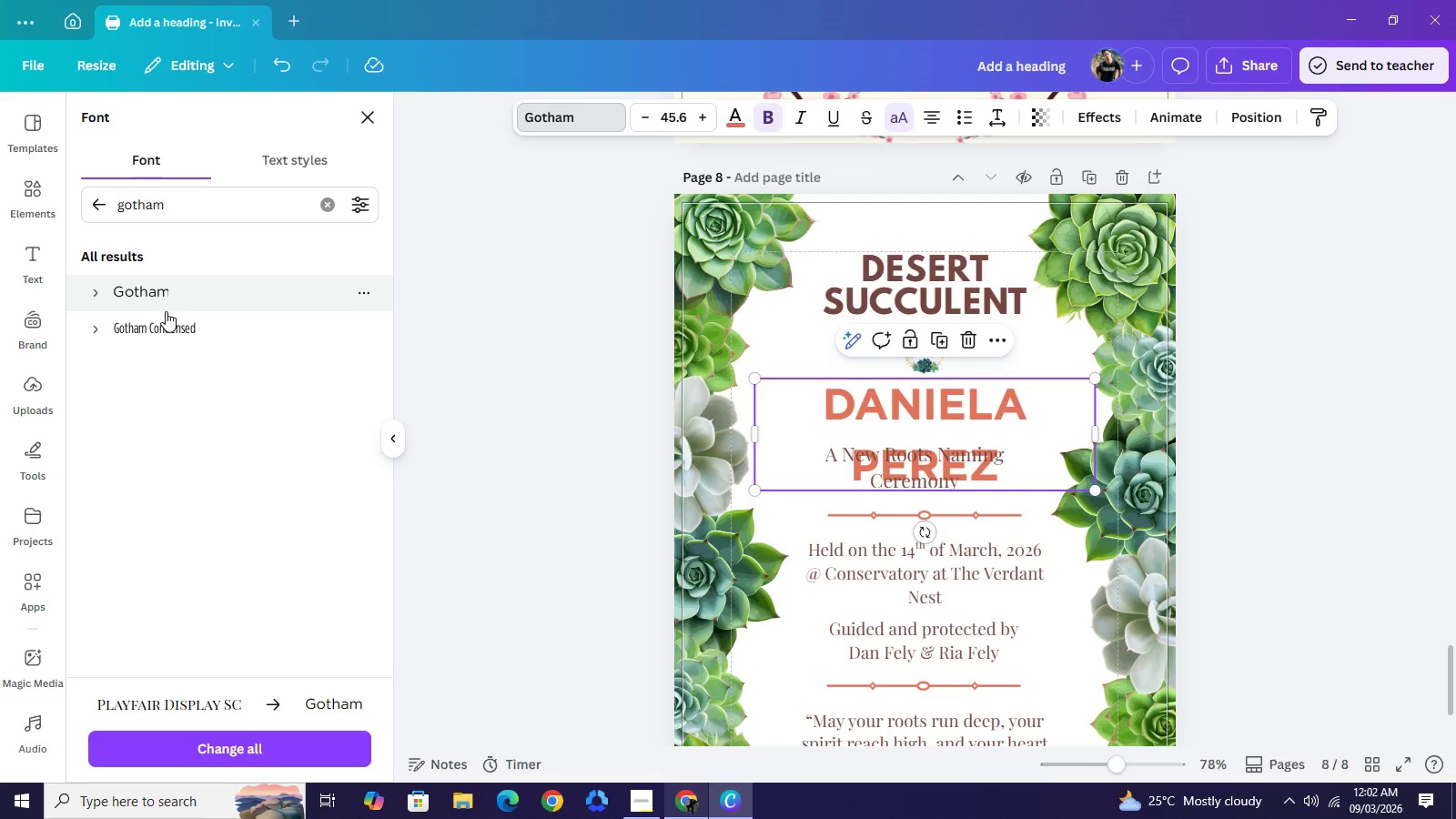 
left_click([169, 318])
 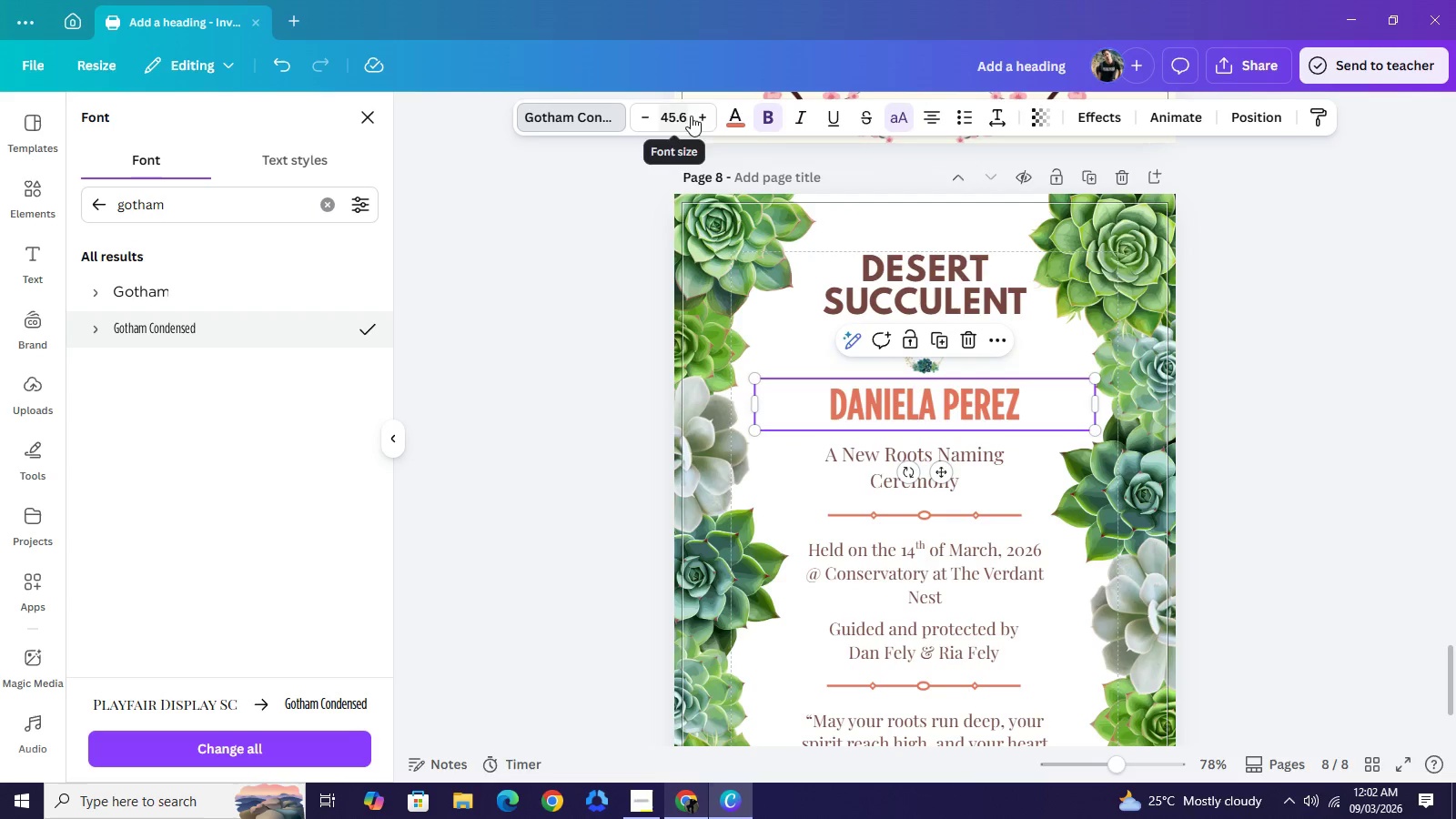 
double_click([684, 116])
 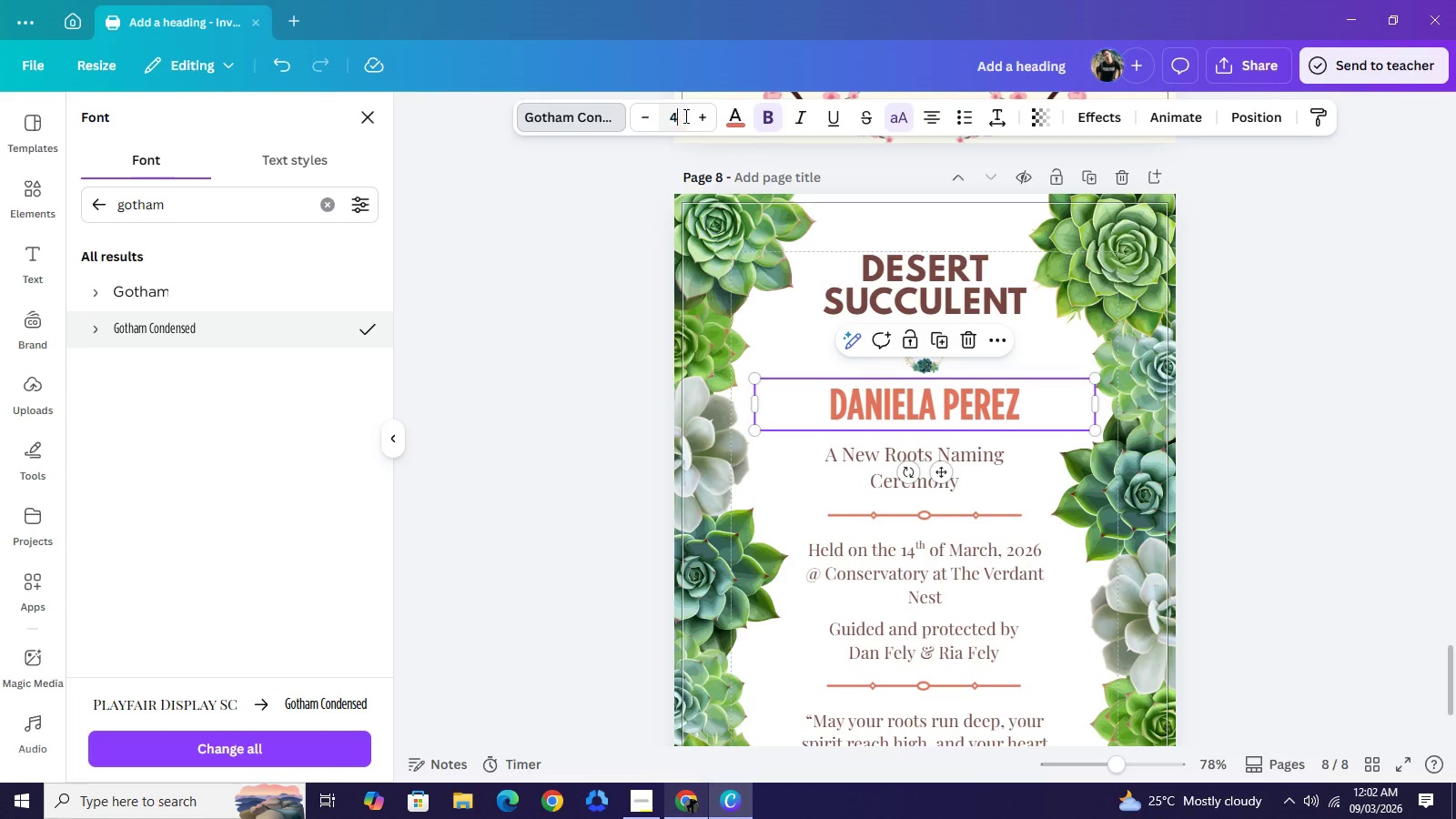 
type(47)
key(NumpadEnter)
 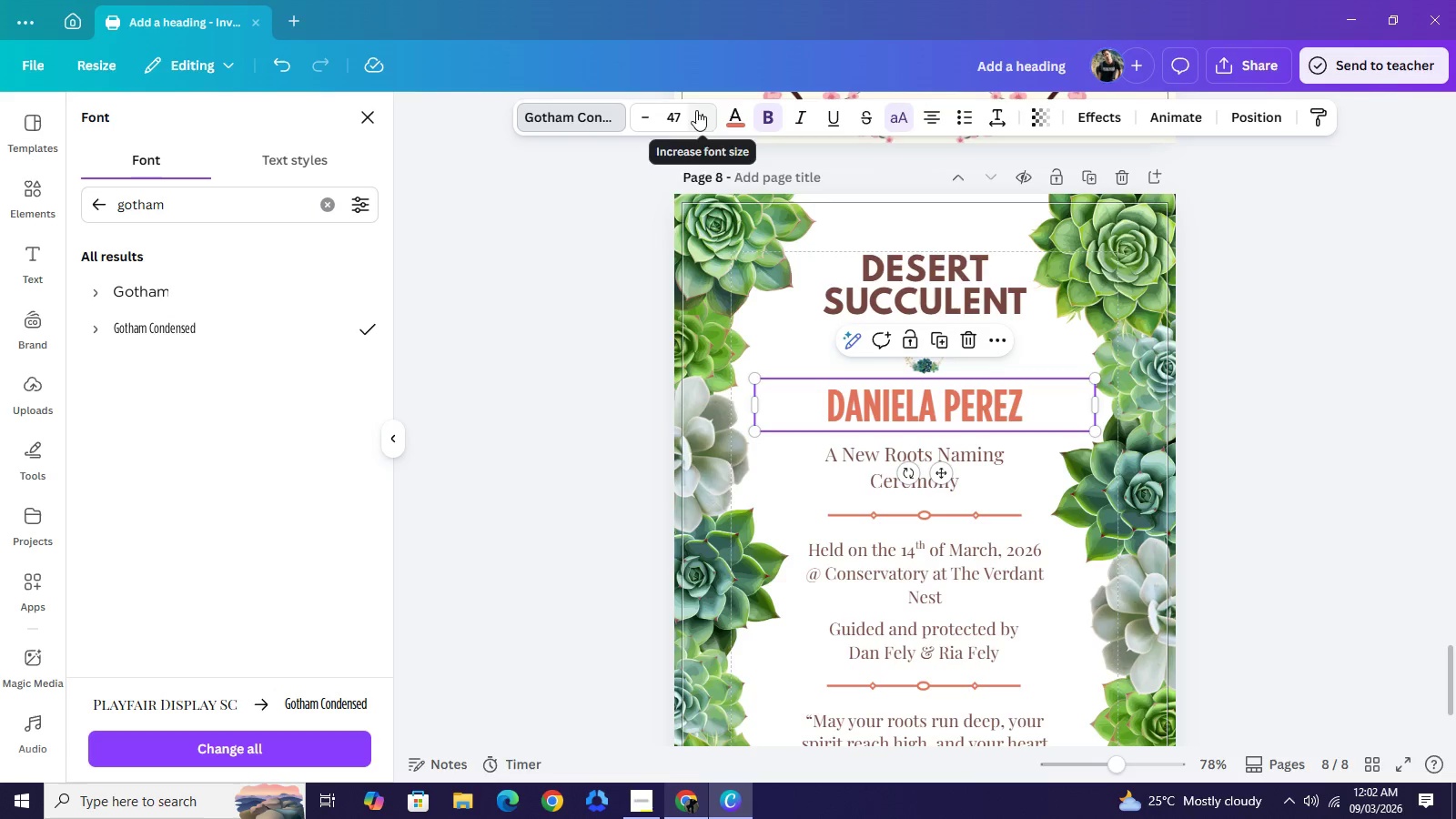 
double_click([696, 110])
 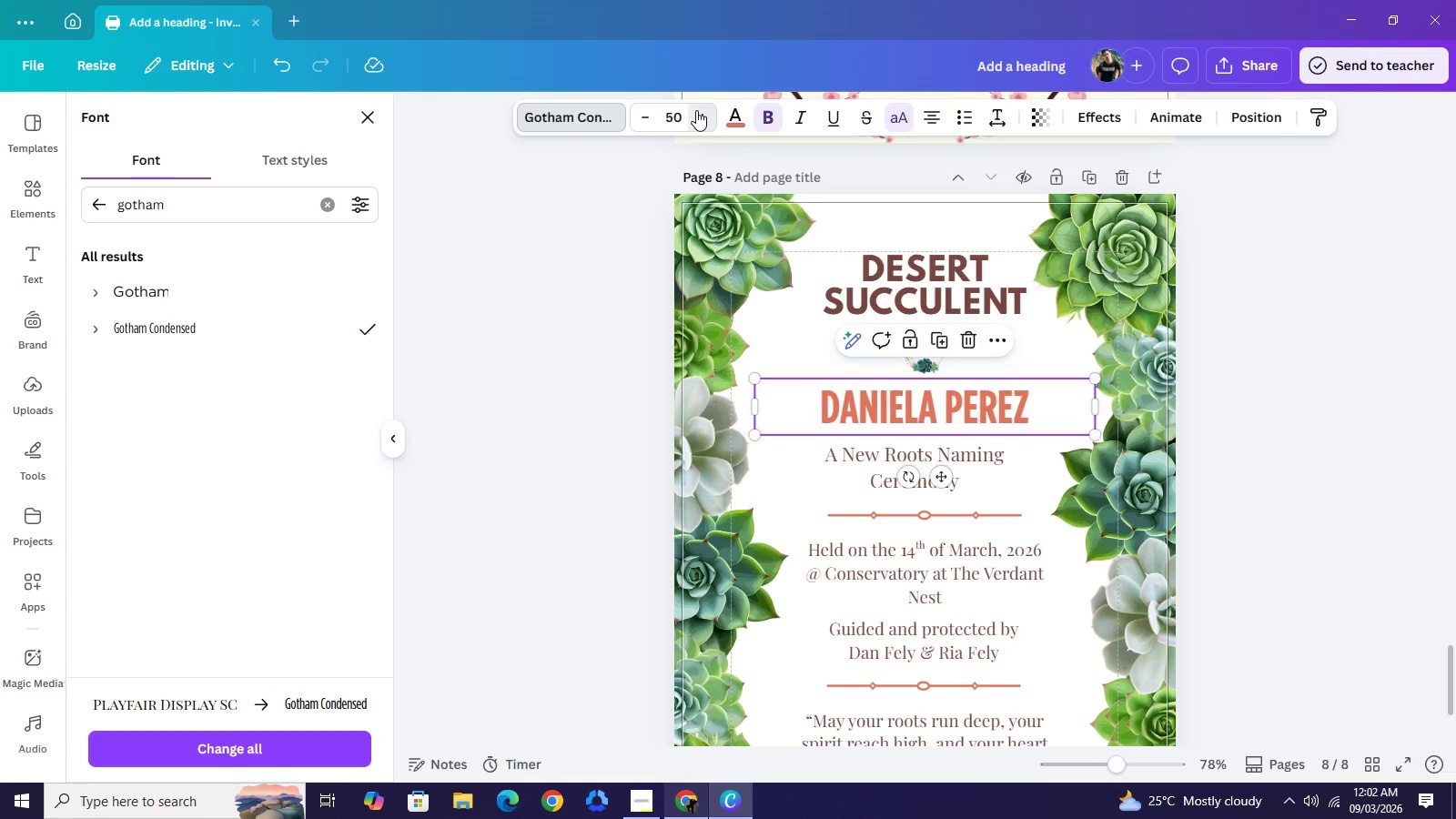 
triple_click([696, 110])
 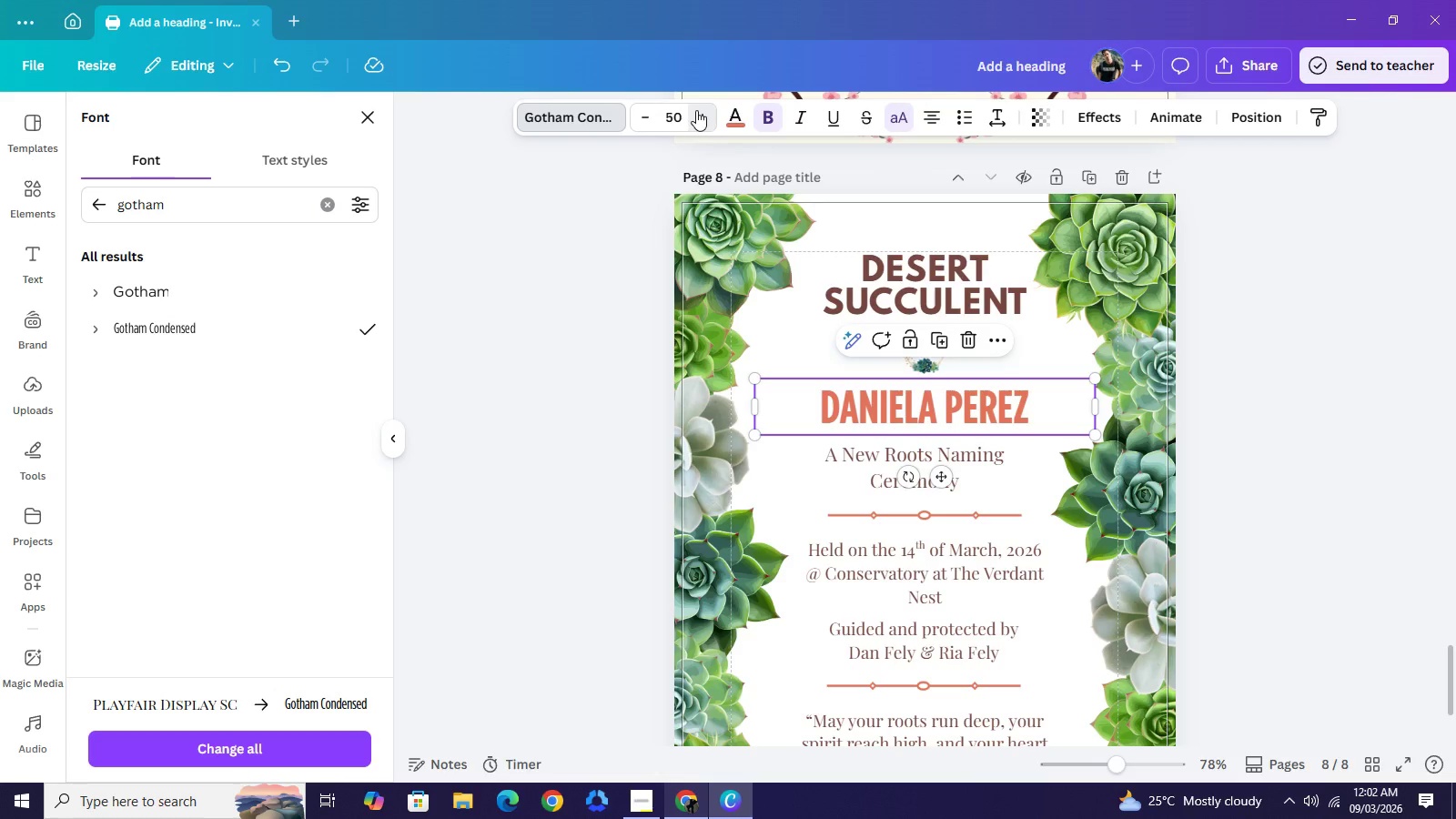 
triple_click([696, 110])
 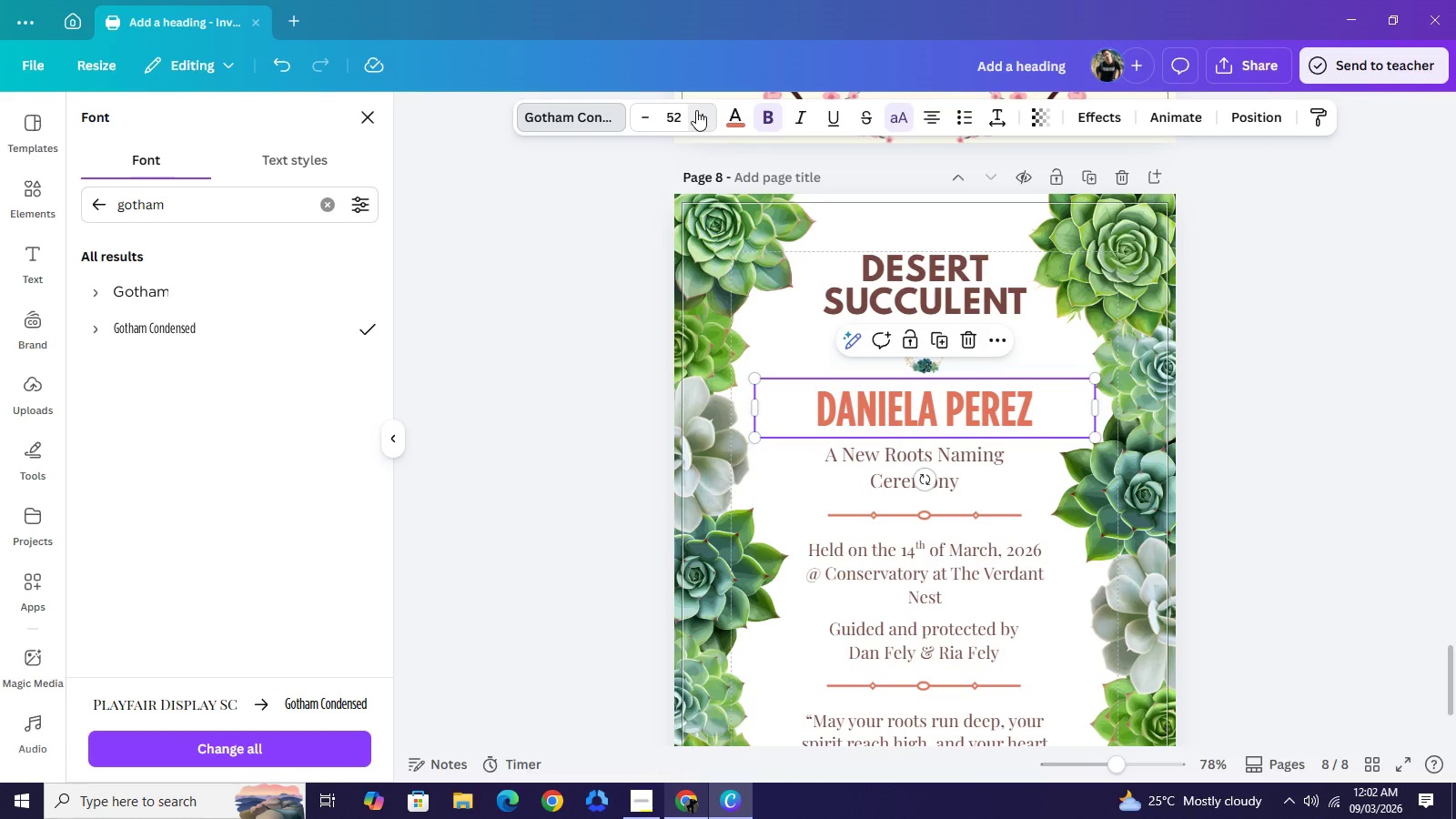 
triple_click([696, 110])
 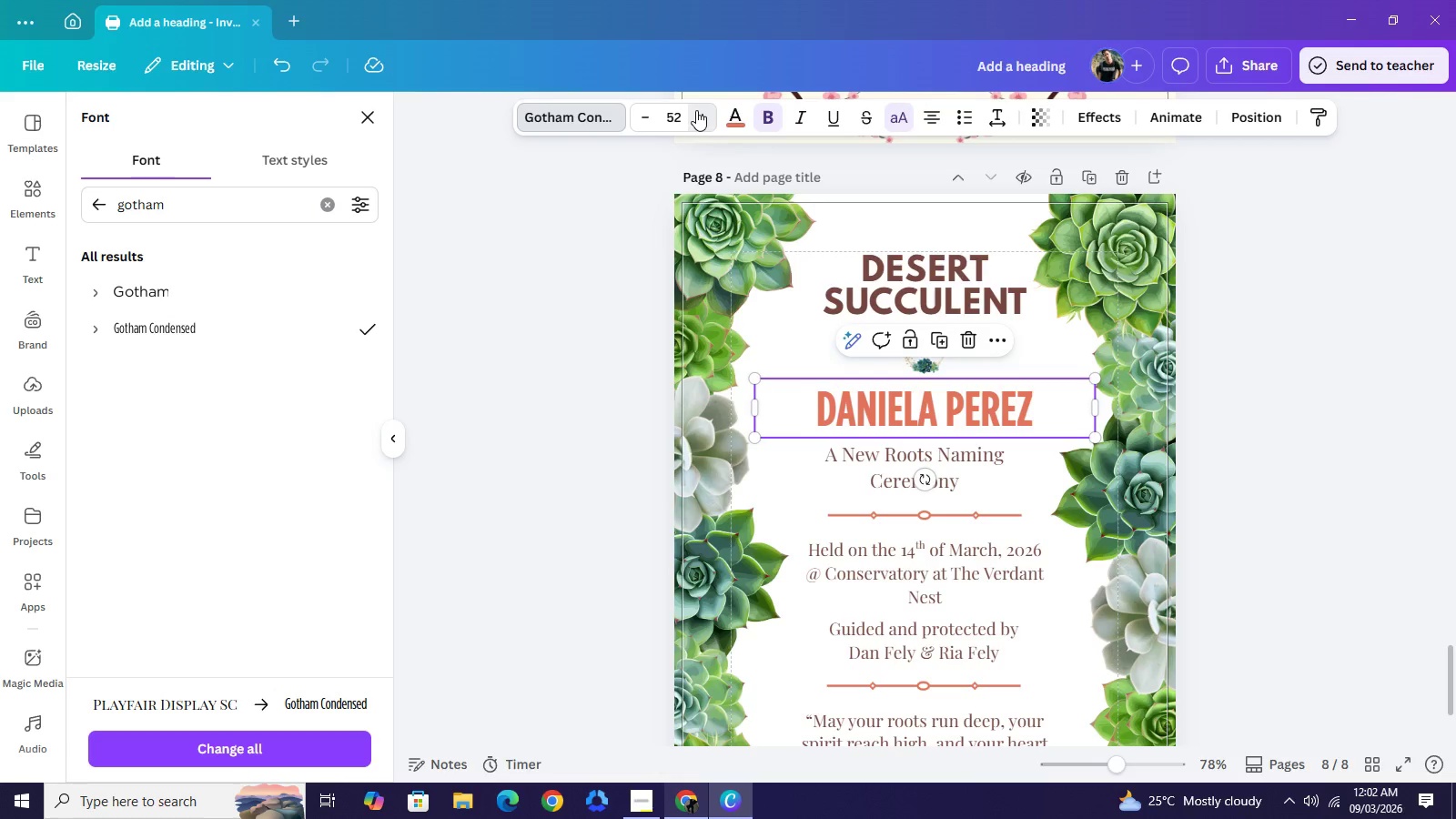 
triple_click([696, 110])
 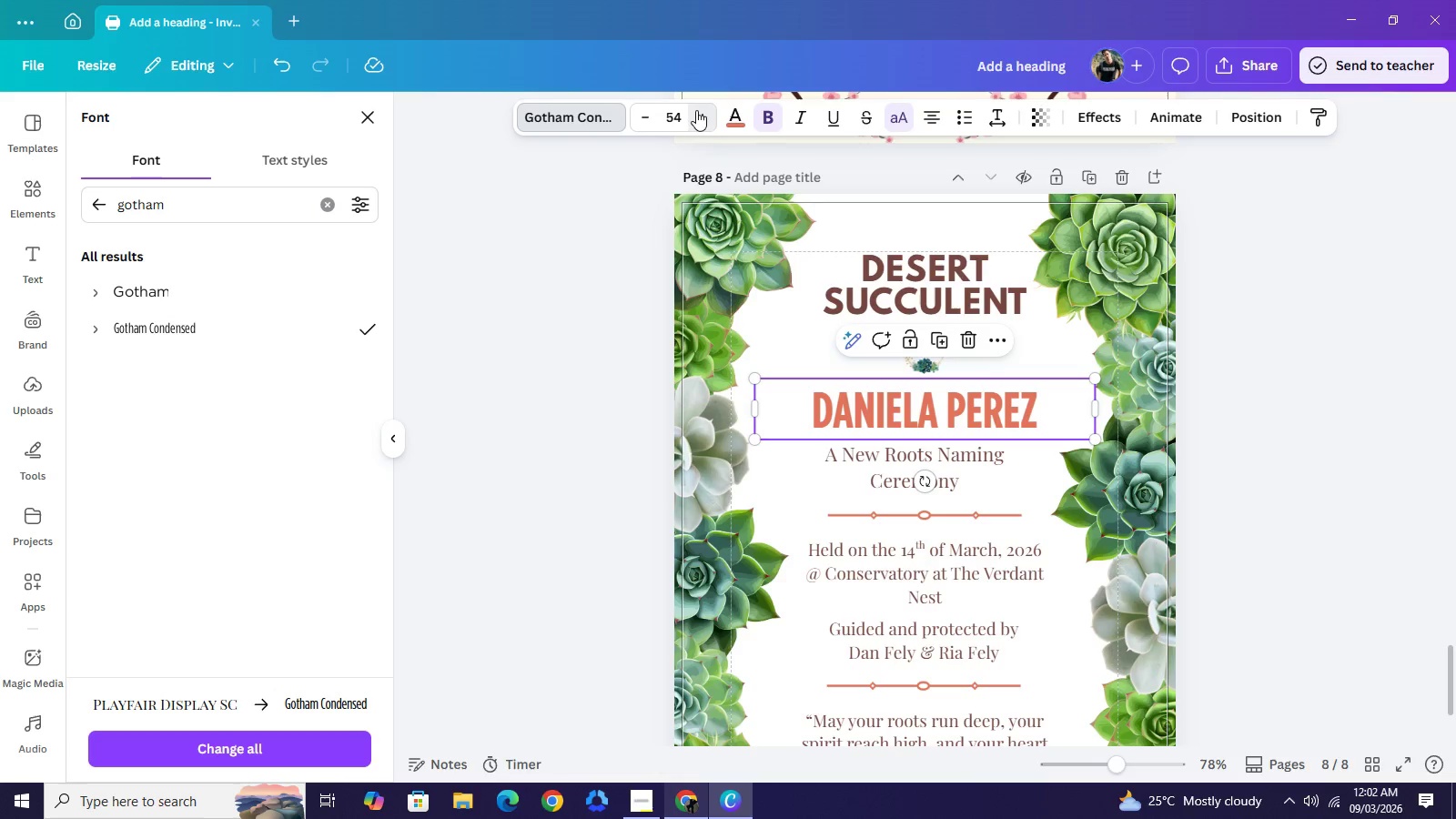 
triple_click([696, 110])
 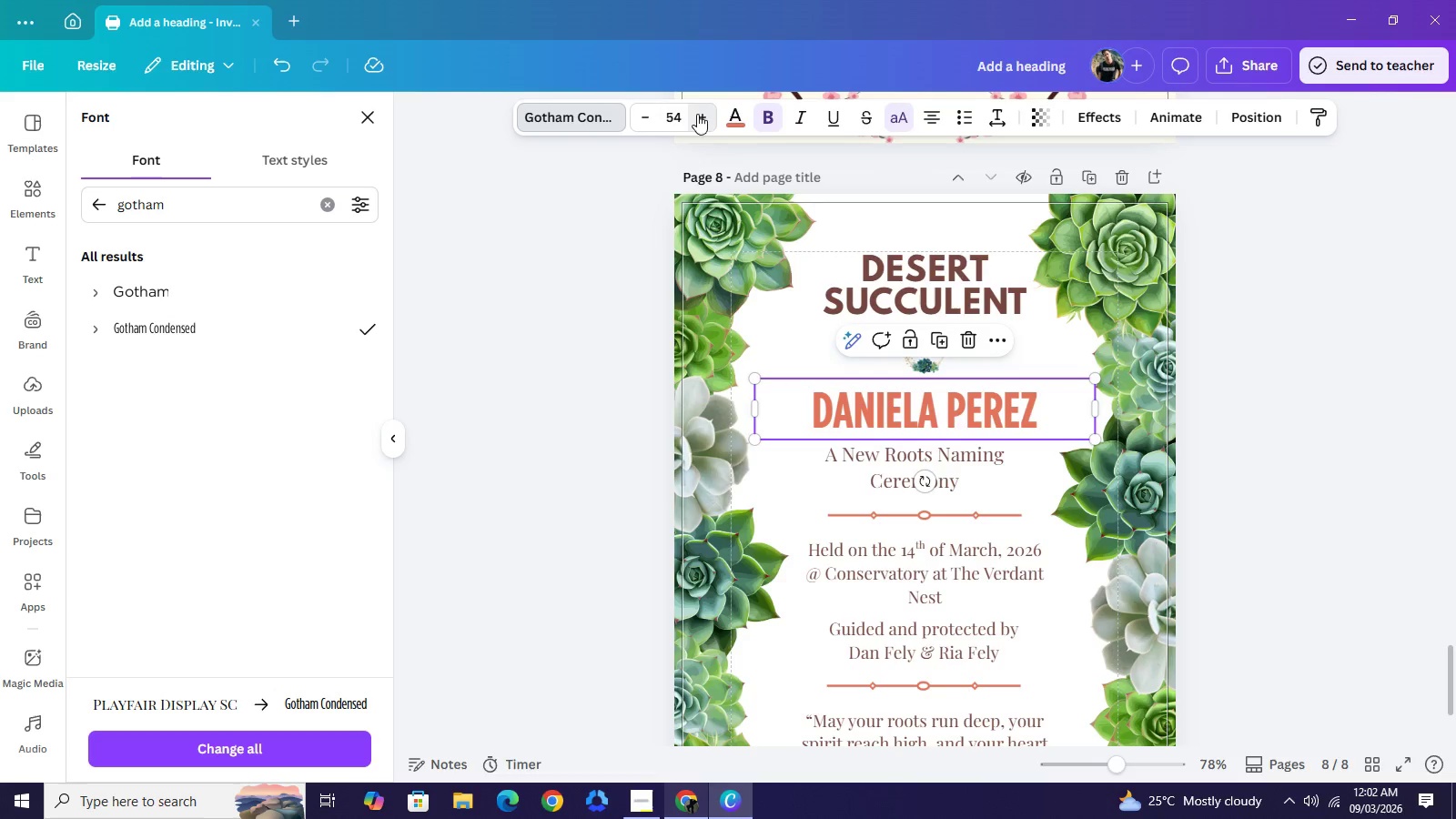 
triple_click([696, 110])
 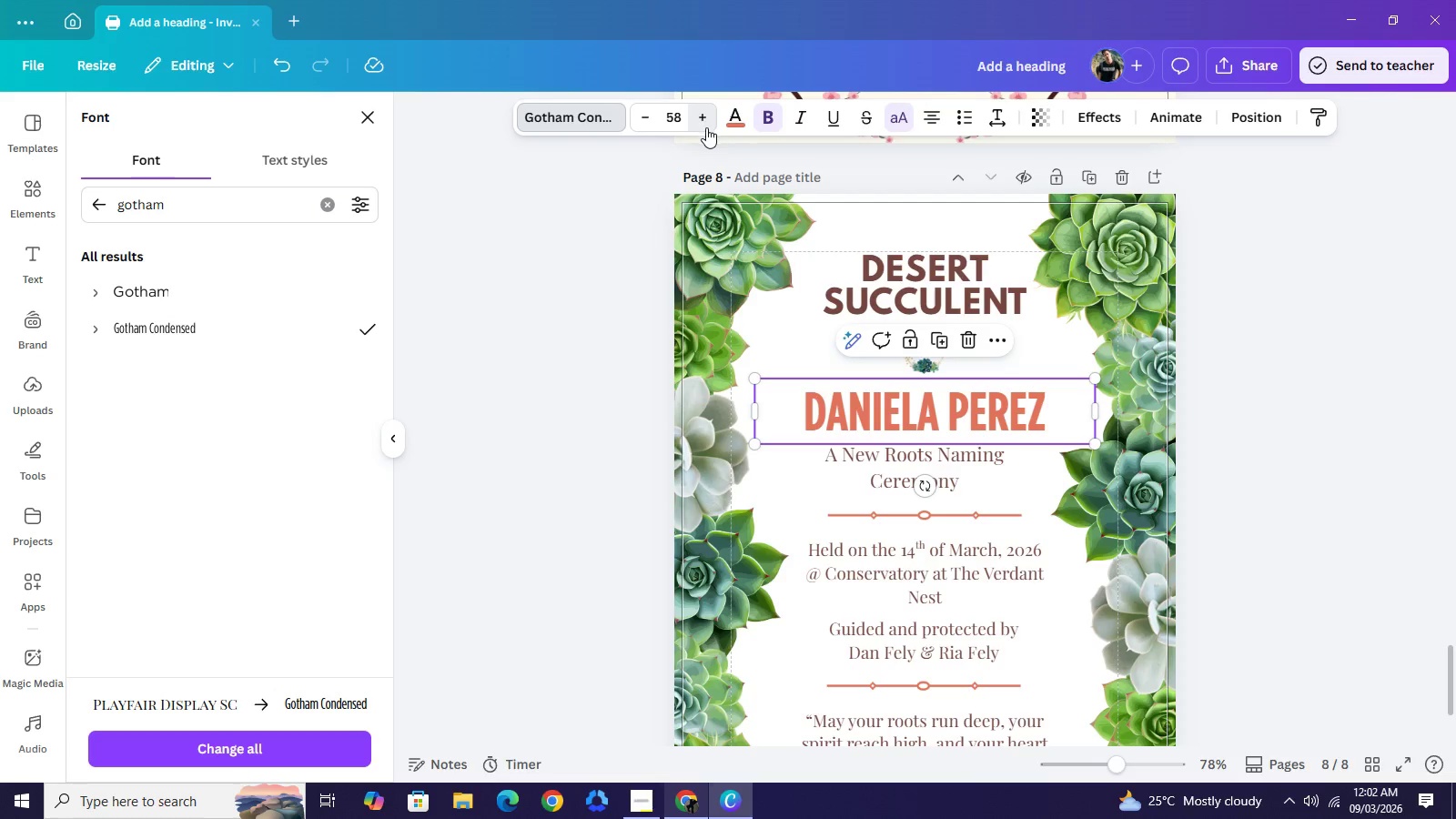 
left_click_drag(start_coordinate=[702, 120], to_coordinate=[706, 127])
 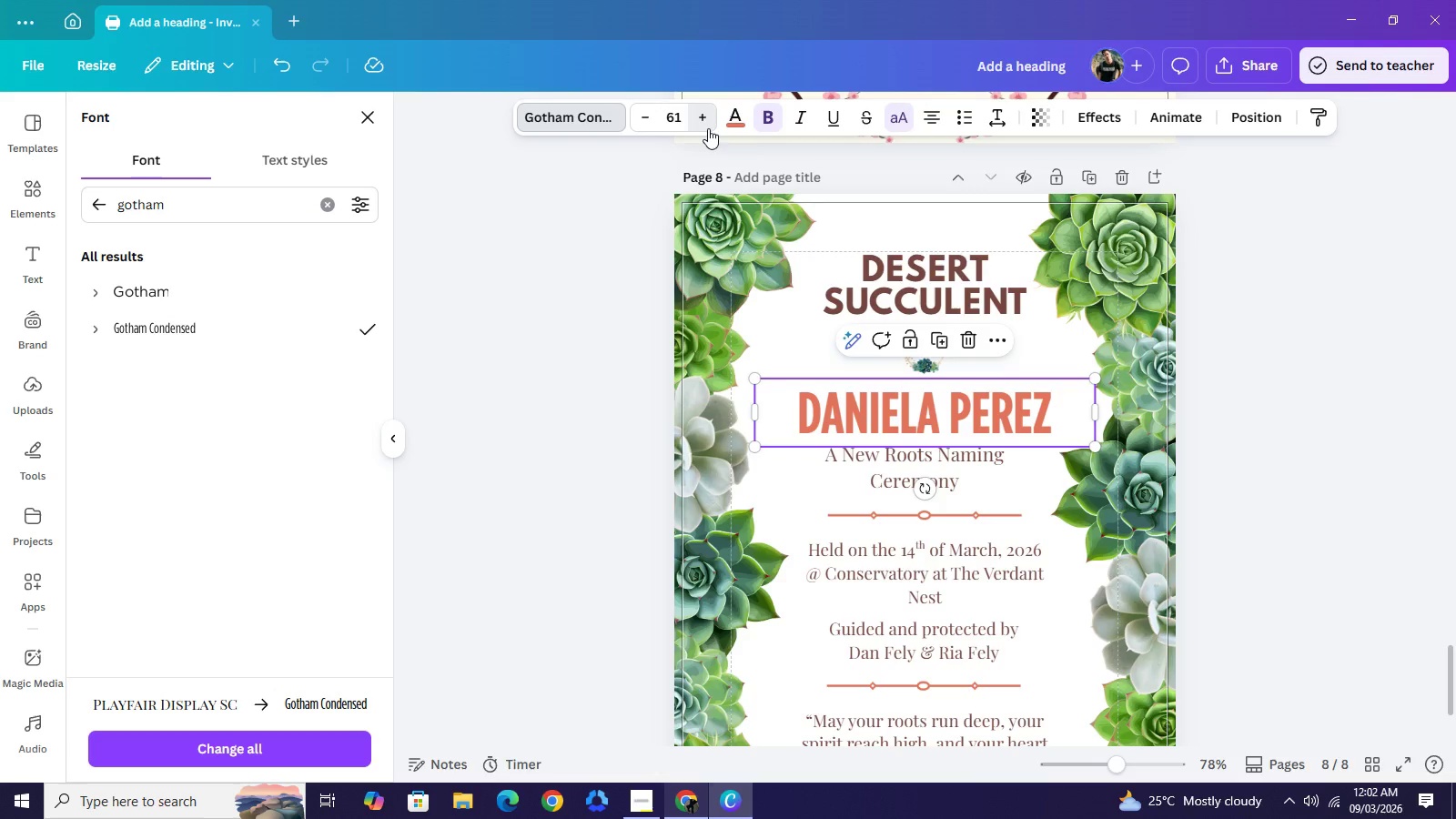 
triple_click([708, 128])
 